 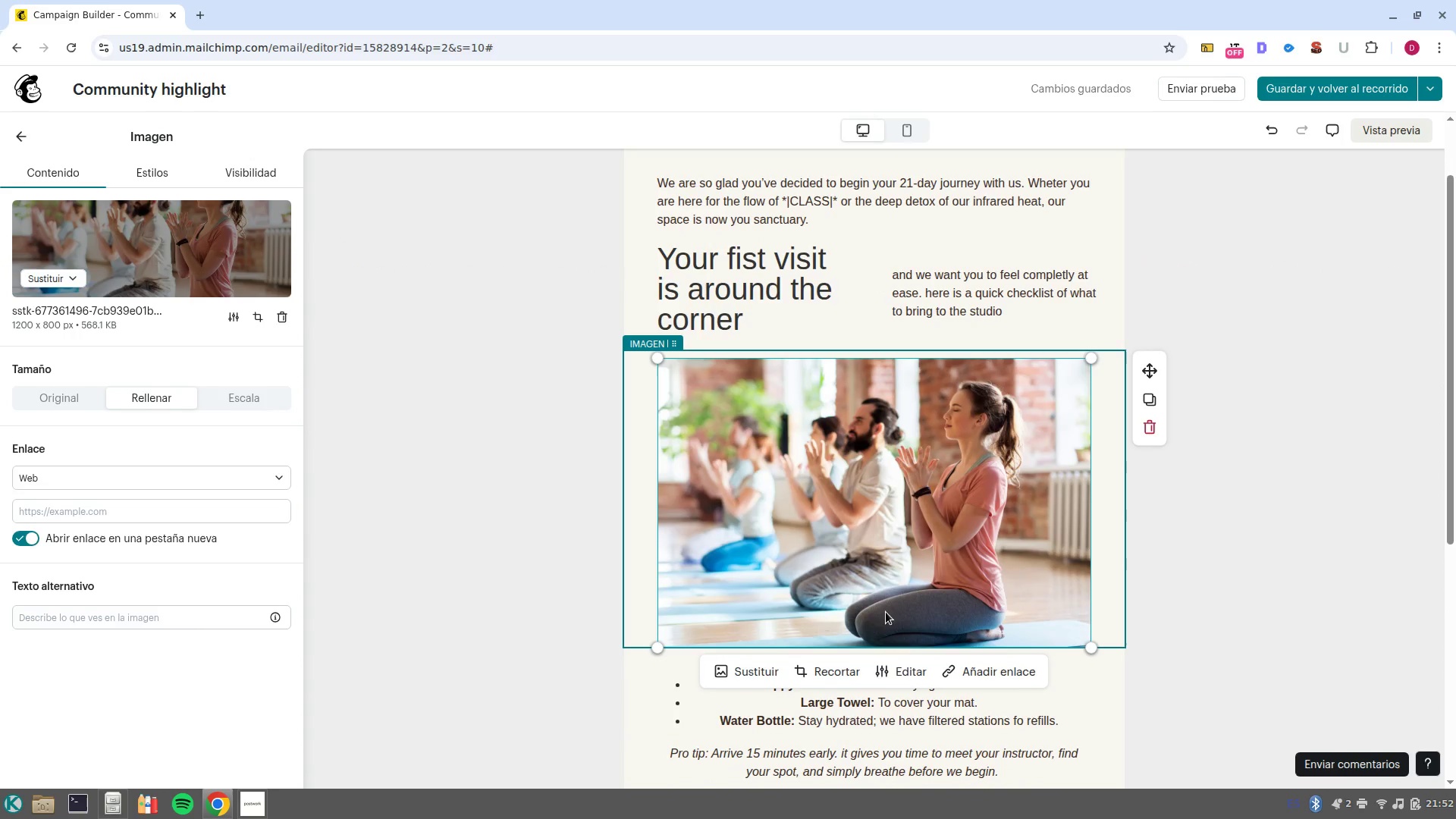 
left_click([1250, 686])
 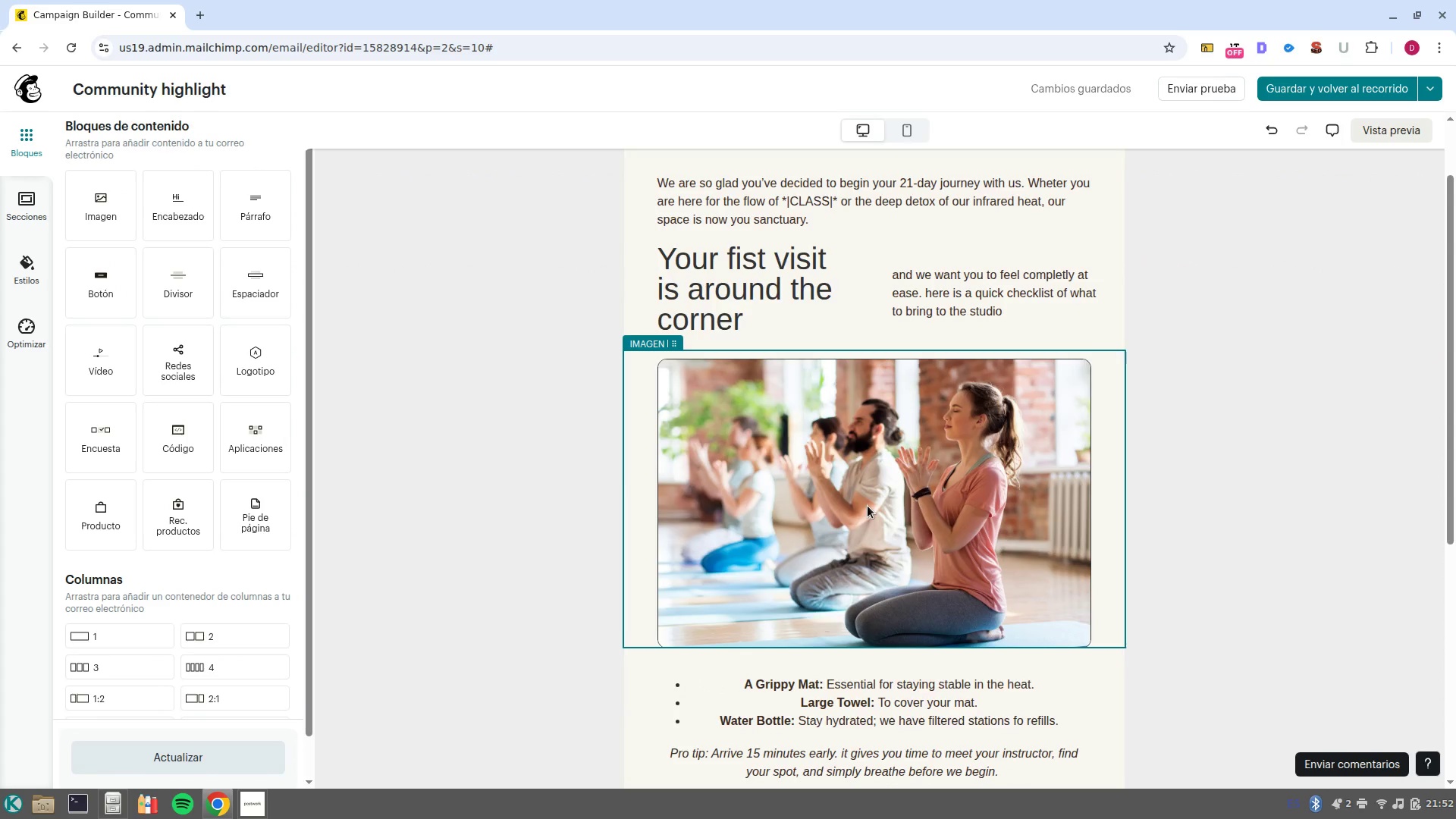 
wait(6.91)
 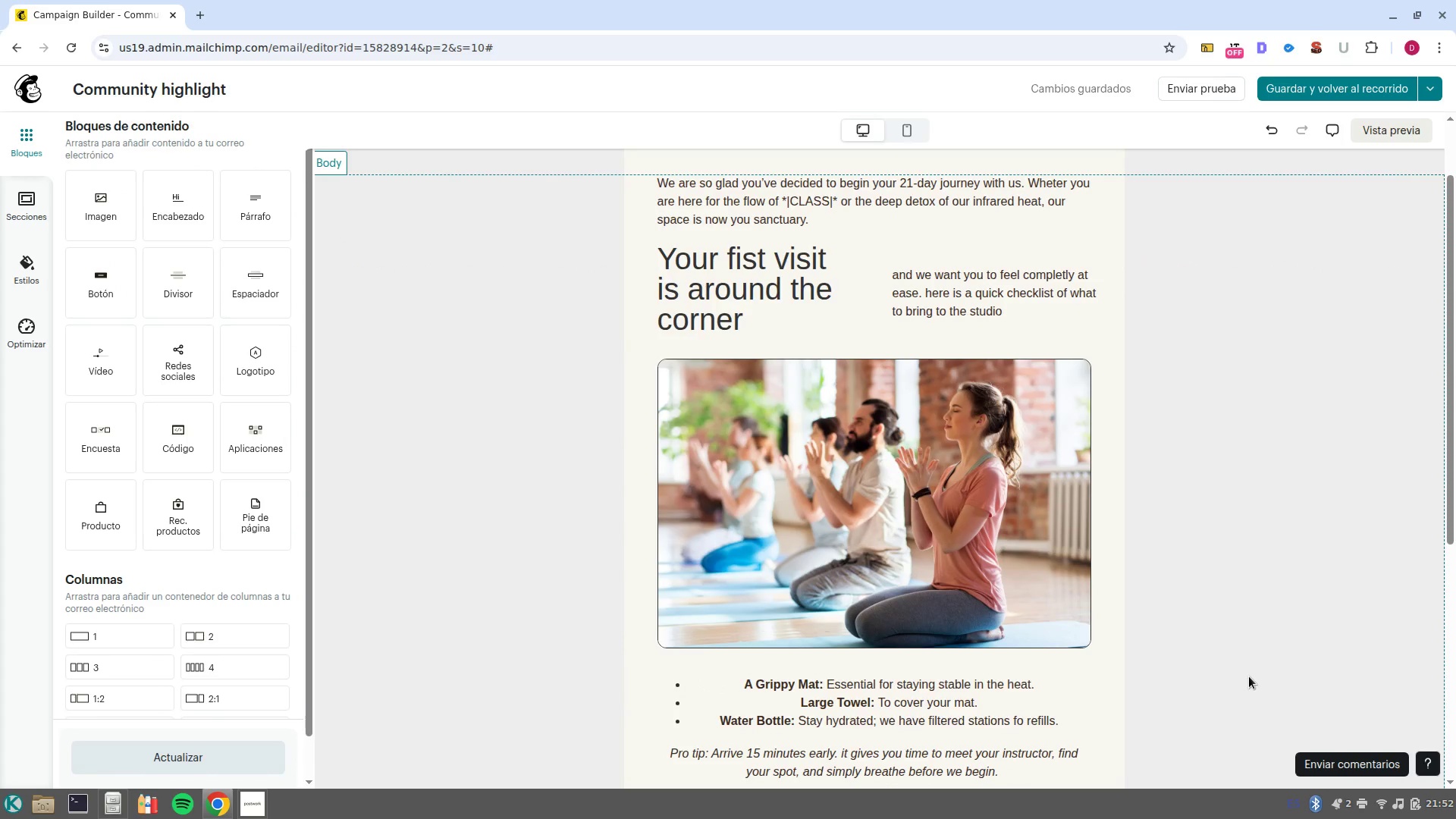 
scroll: coordinate [886, 334], scroll_direction: up, amount: 3.0
 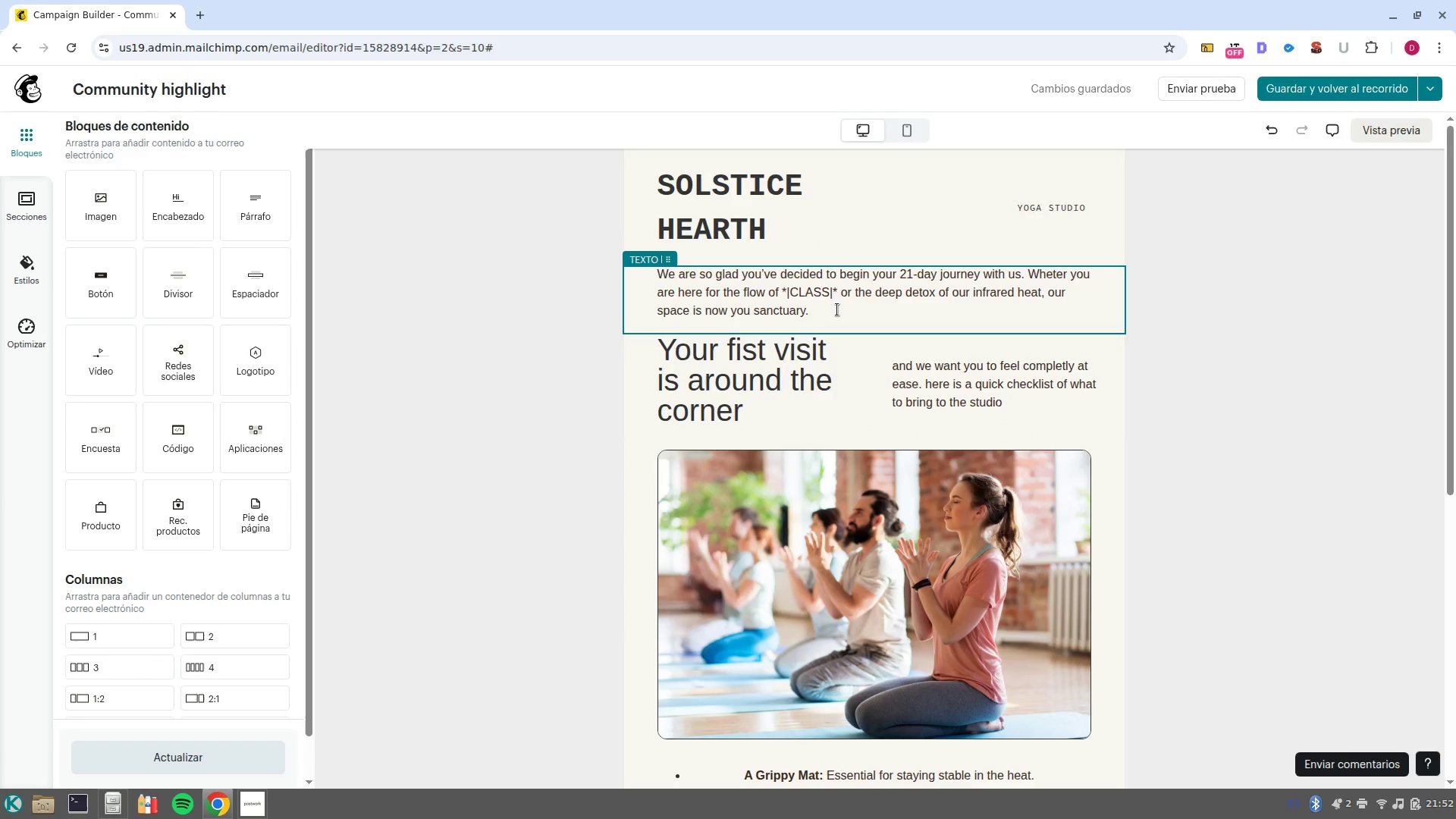 
left_click_drag(start_coordinate=[837, 309], to_coordinate=[648, 258])
 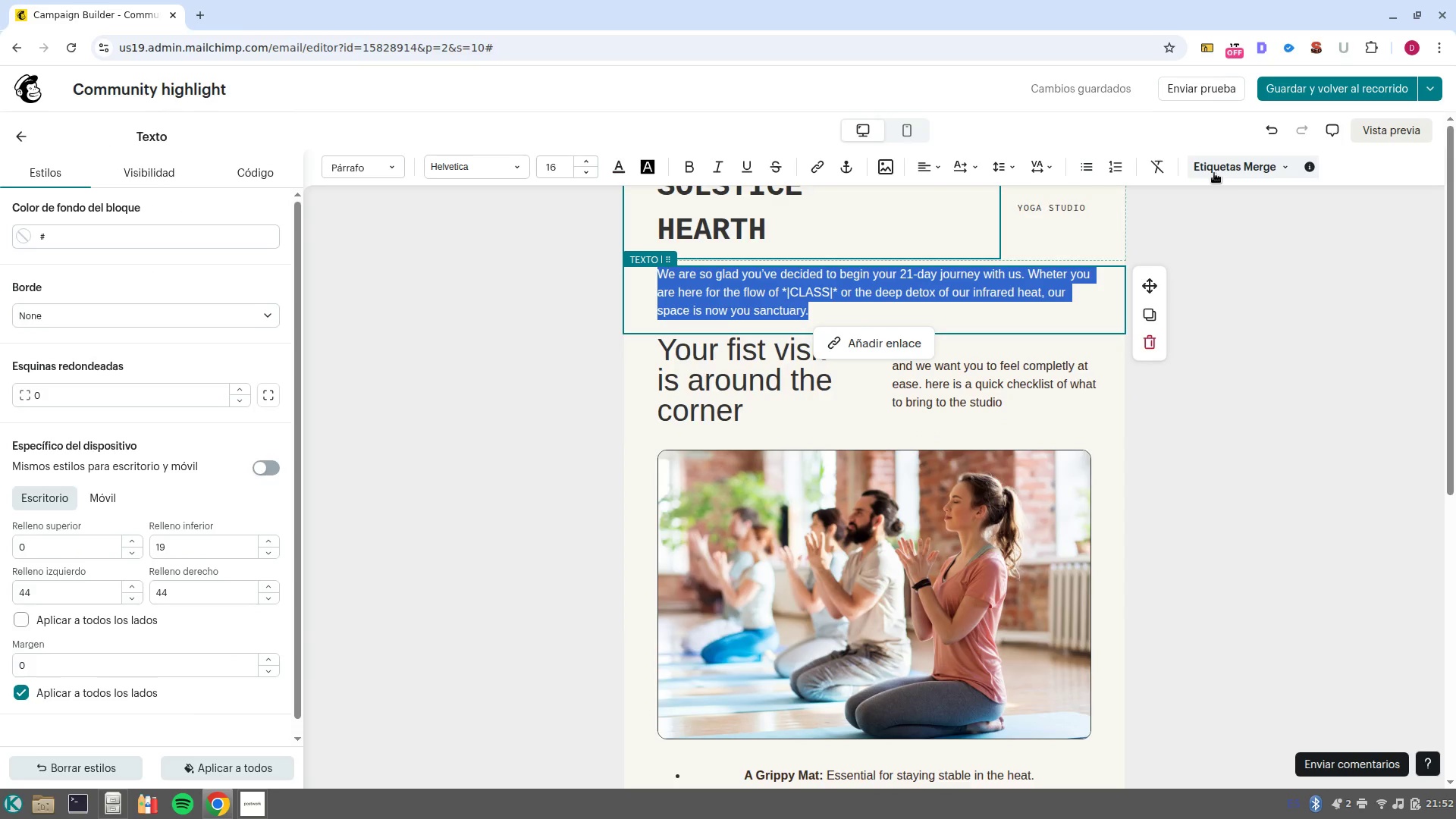 
type(hi )
key(Backspace)
key(Backspace)
key(Backspace)
key(Backspace)
type(Hi )
 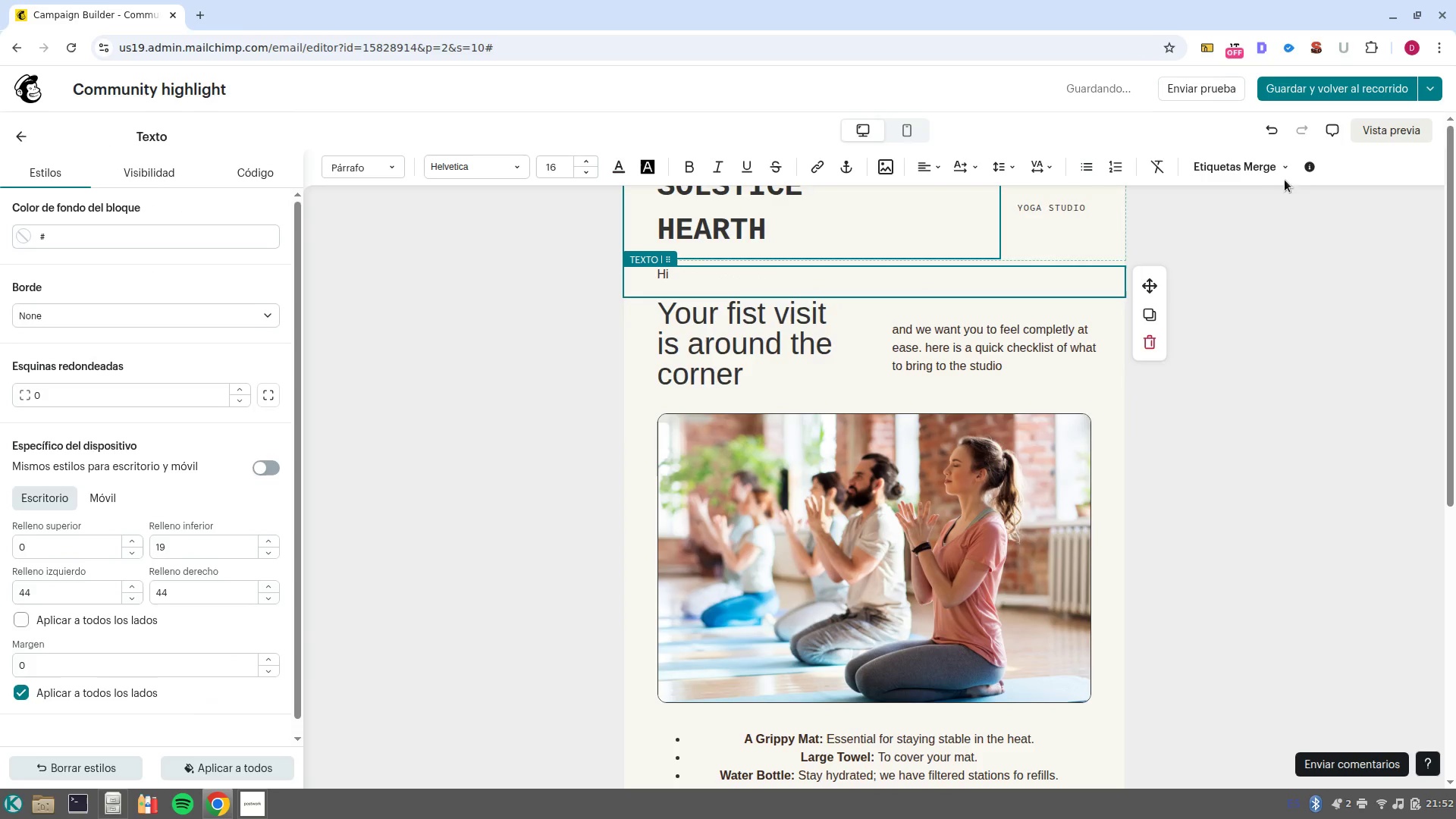 
left_click([1260, 177])
 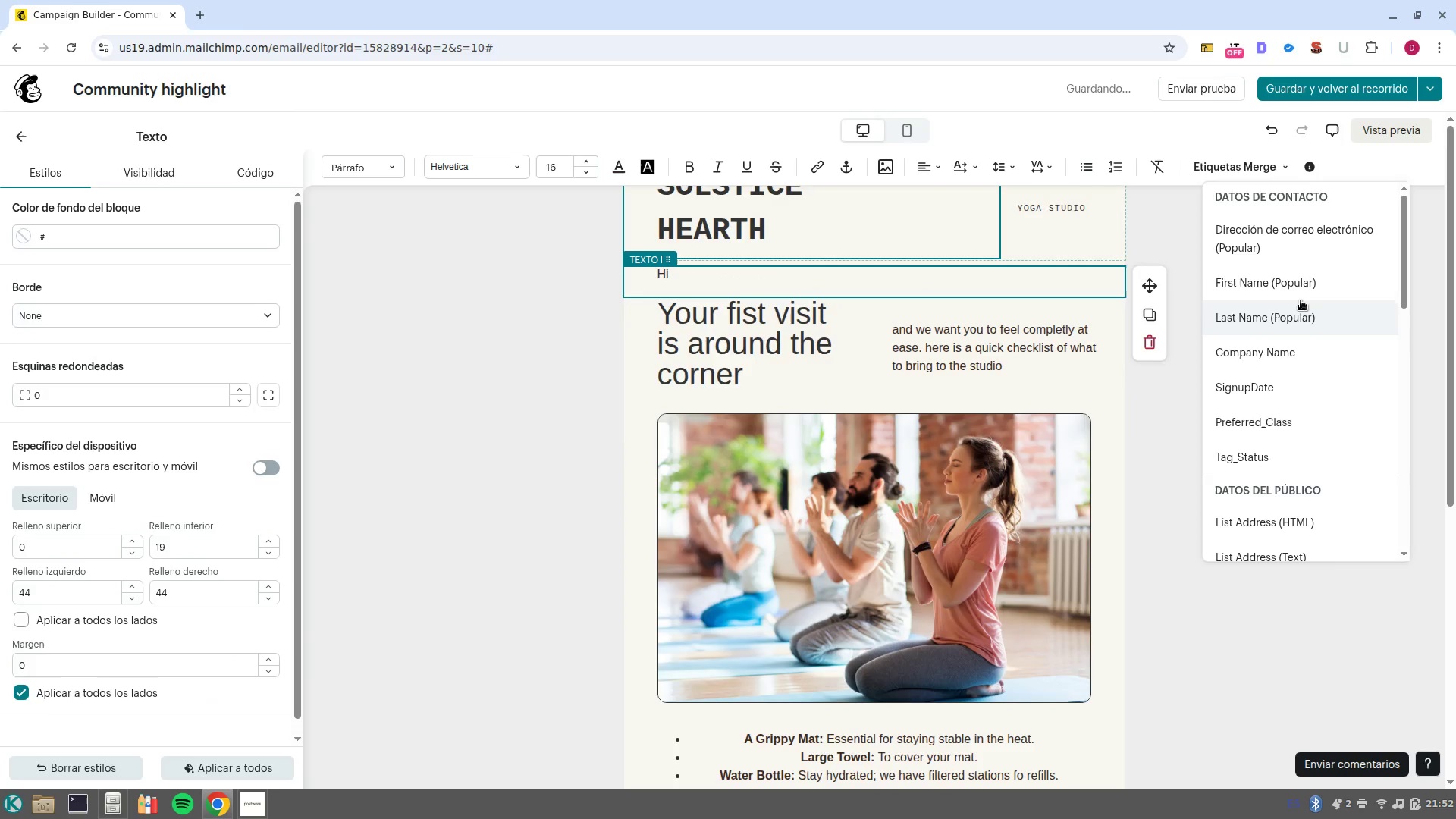 
left_click([1305, 294])
 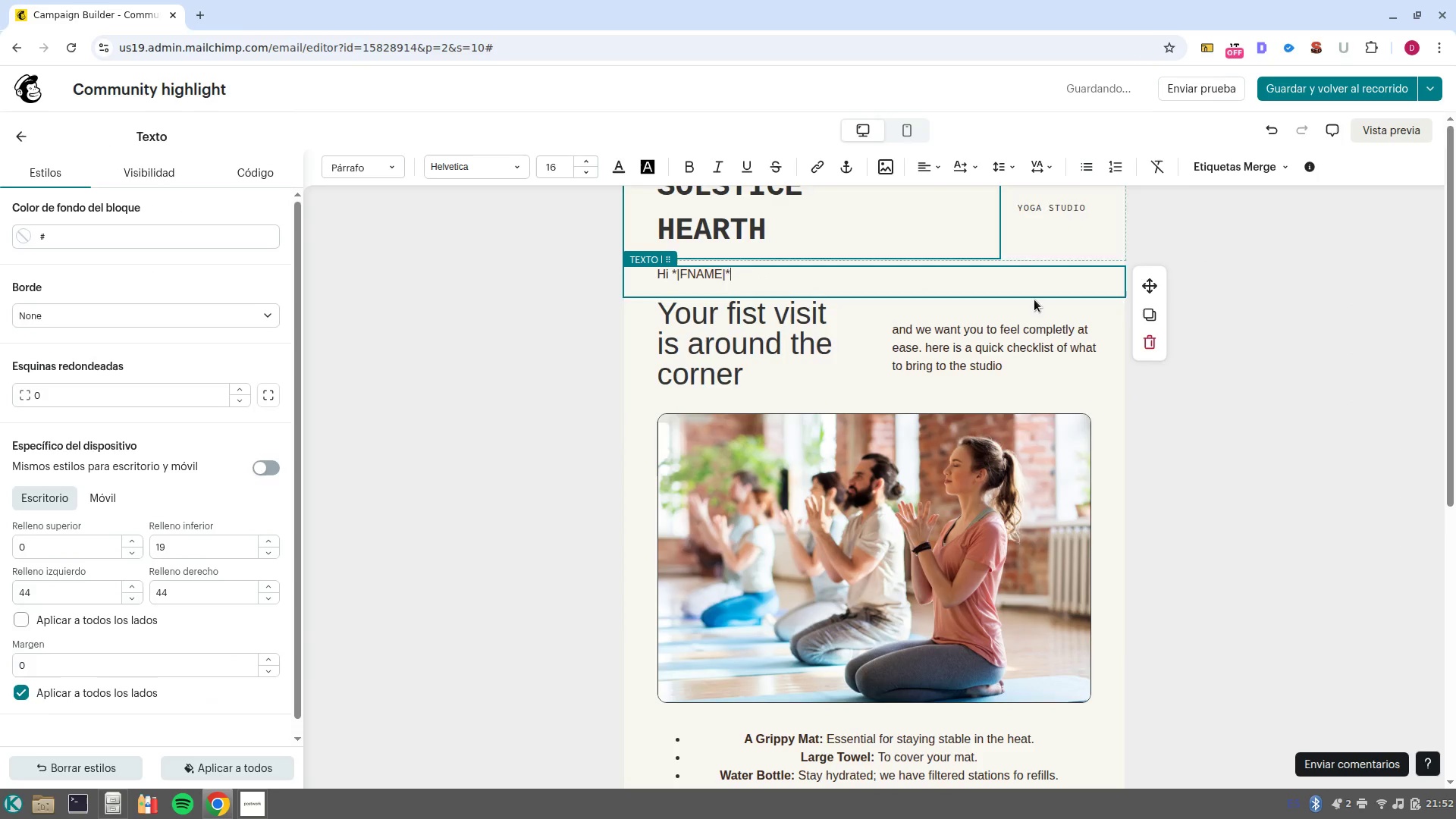 
type( tWO )
key(Backspace)
key(Backspace)
key(Backspace)
key(Backspace)
type(Two weeks in! We-ve ;pved)
key(Backspace)
key(Backspace)
key(Backspace)
key(Backspace)
key(Backspace)
type(loved seeing your dedication in the studio. We truly believe that energy we build during })
key(Backspace)
 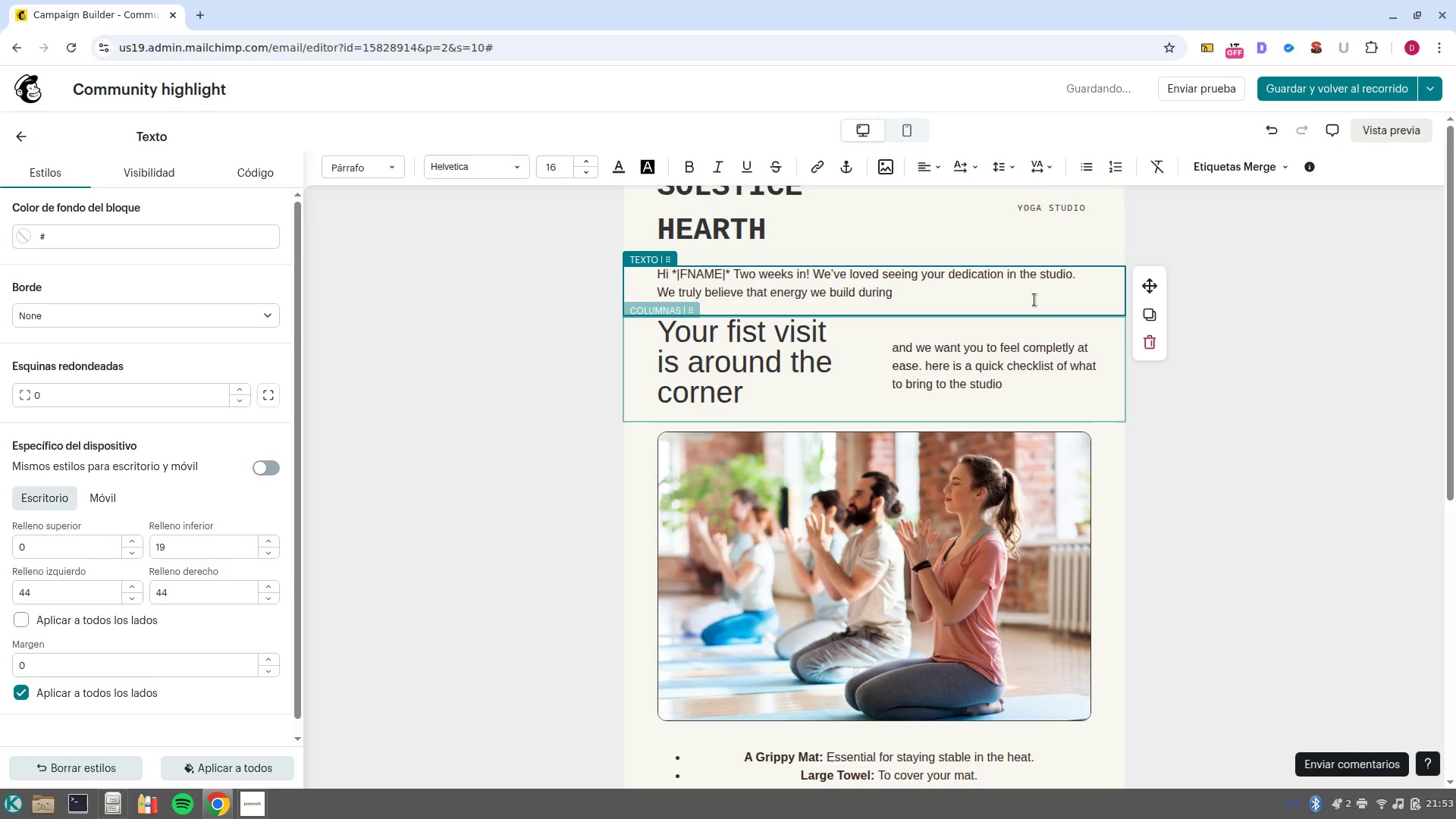 
left_click([1254, 174])
 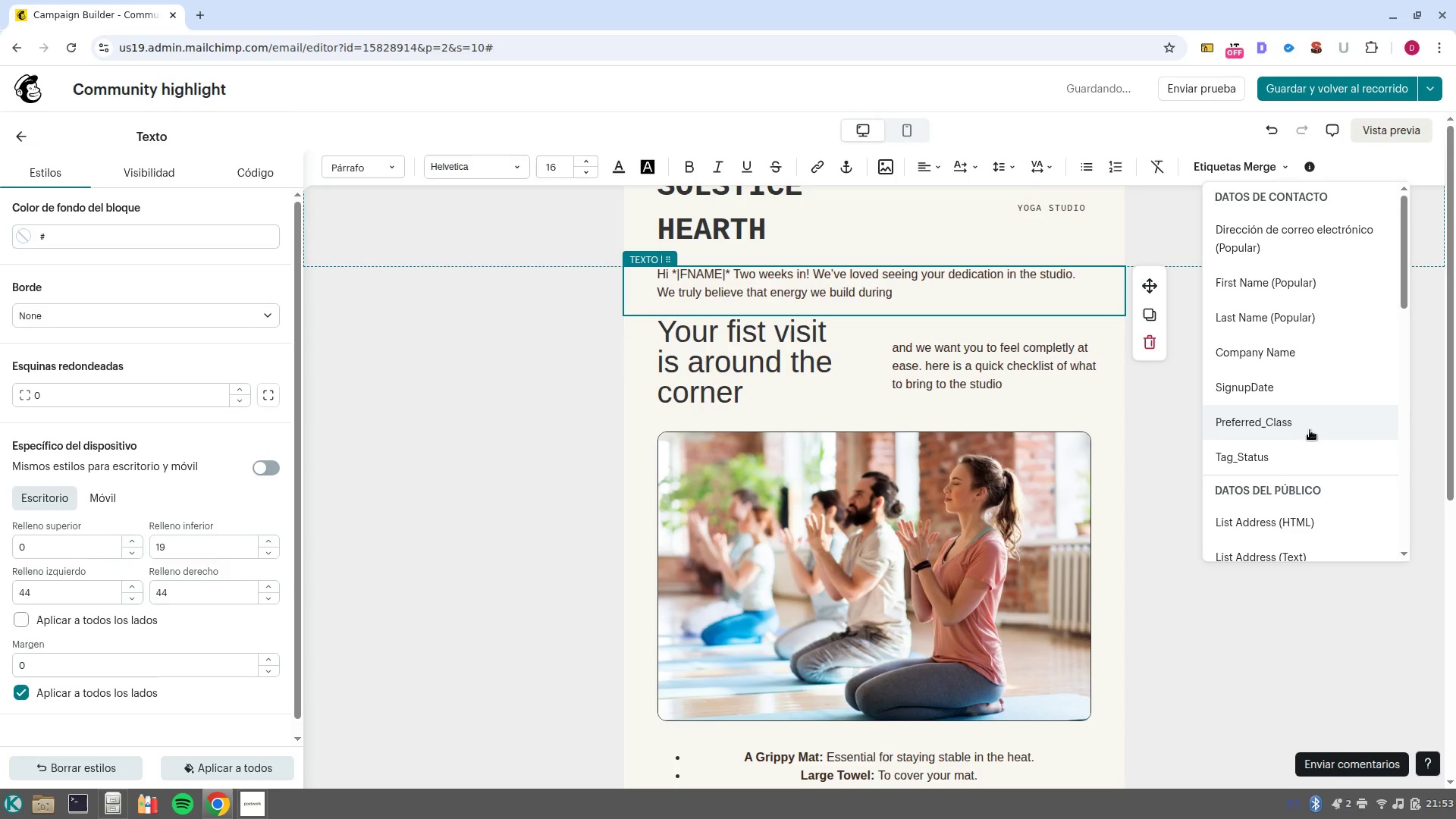 
left_click([1310, 430])
 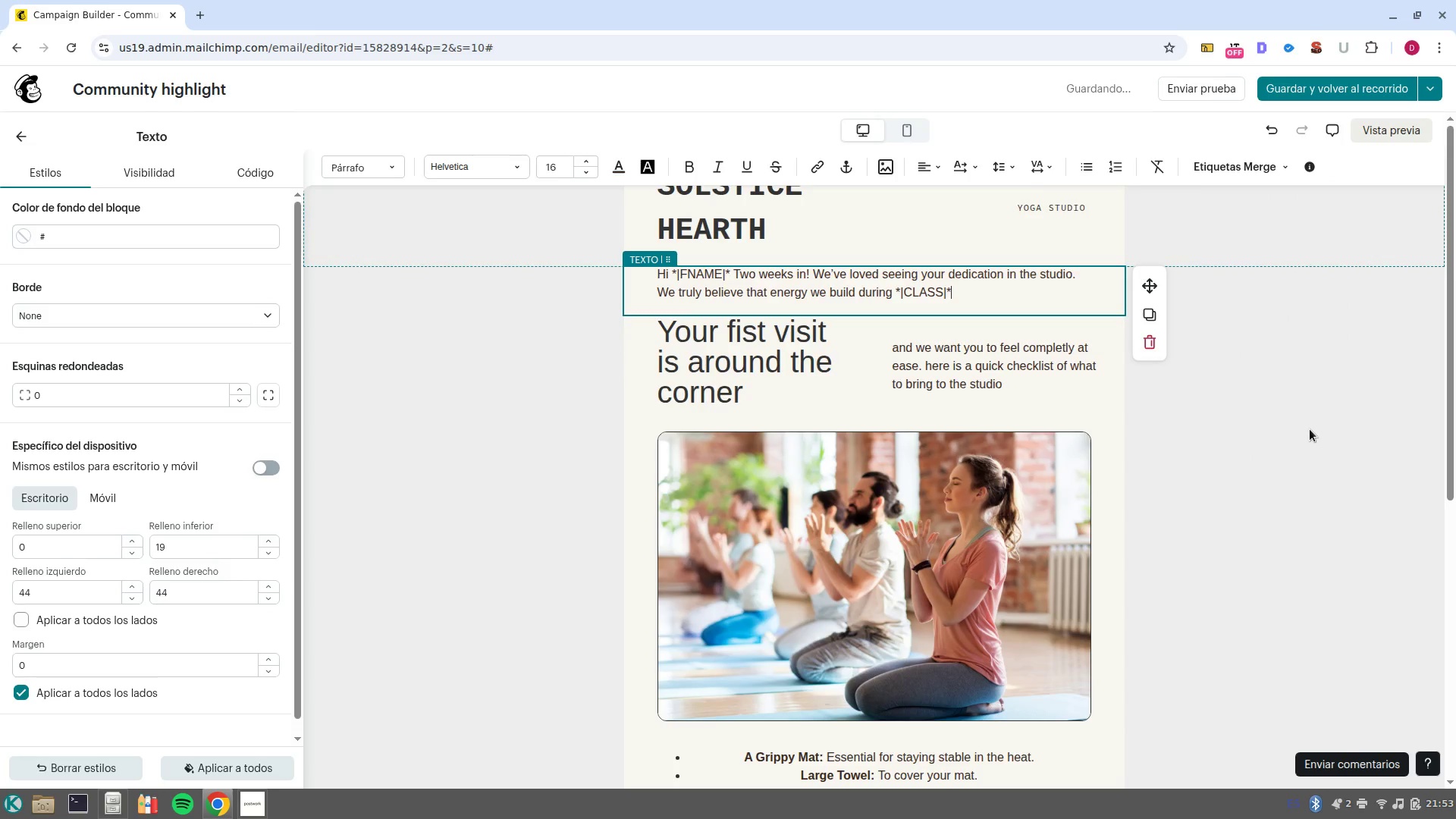 
type( is even more porq)
key(Backspace)
type(weful we=hen)
key(Backspace)
key(Backspace)
key(Backspace)
key(Backspace)
key(Backspace)
type(hen shared.)
 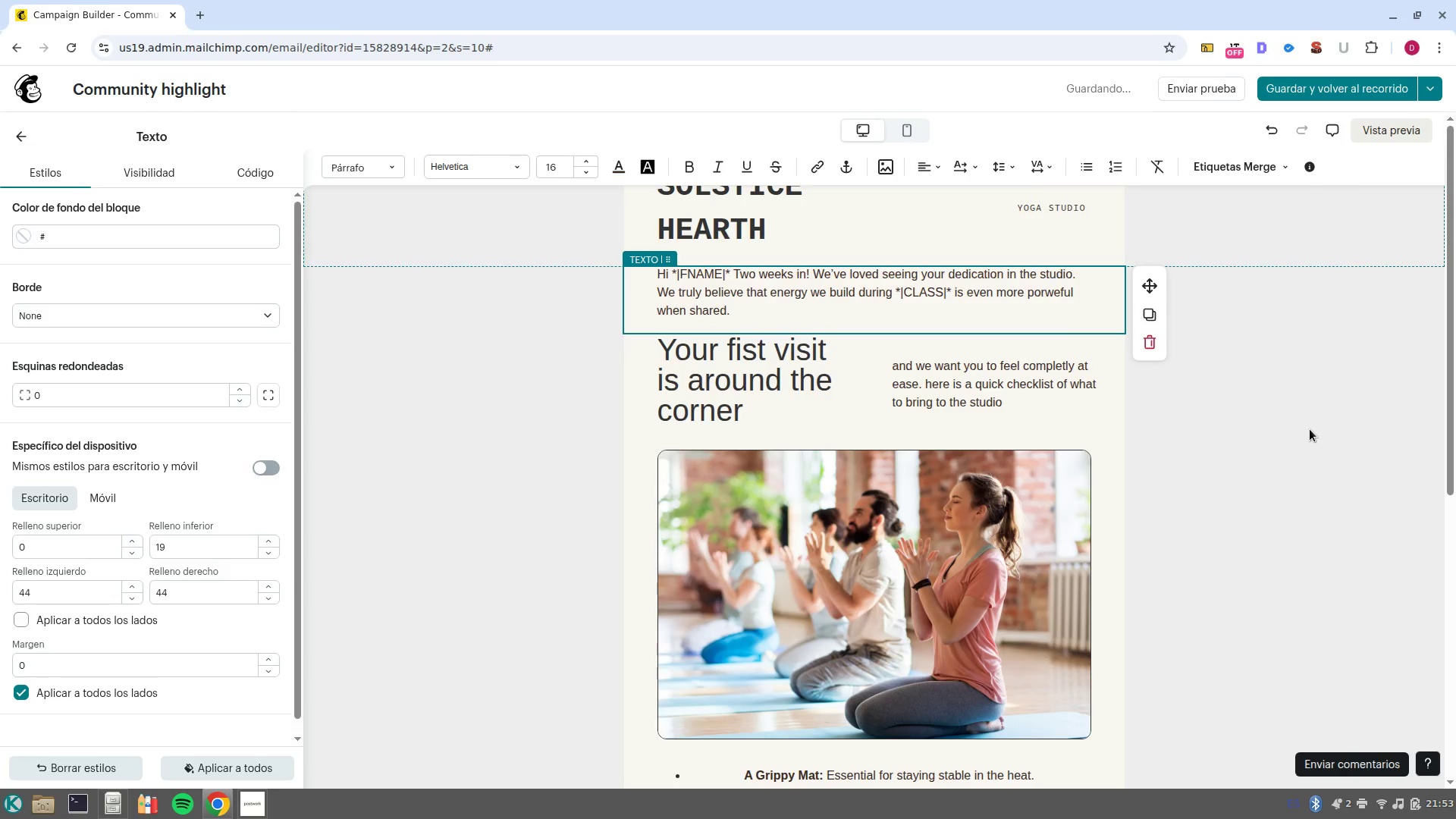 
wait(8.19)
 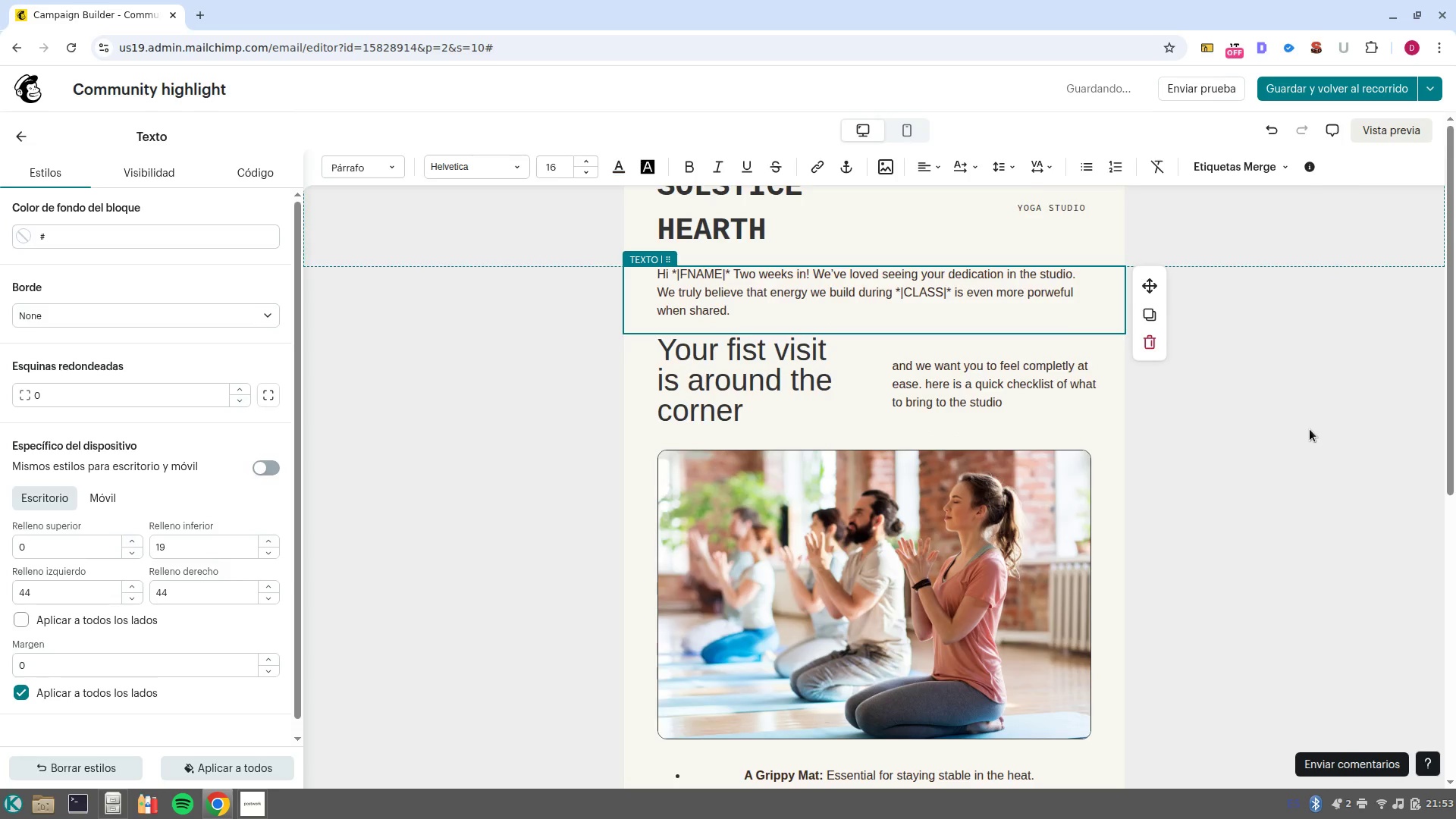 
left_click_drag(start_coordinate=[755, 406], to_coordinate=[662, 359])
 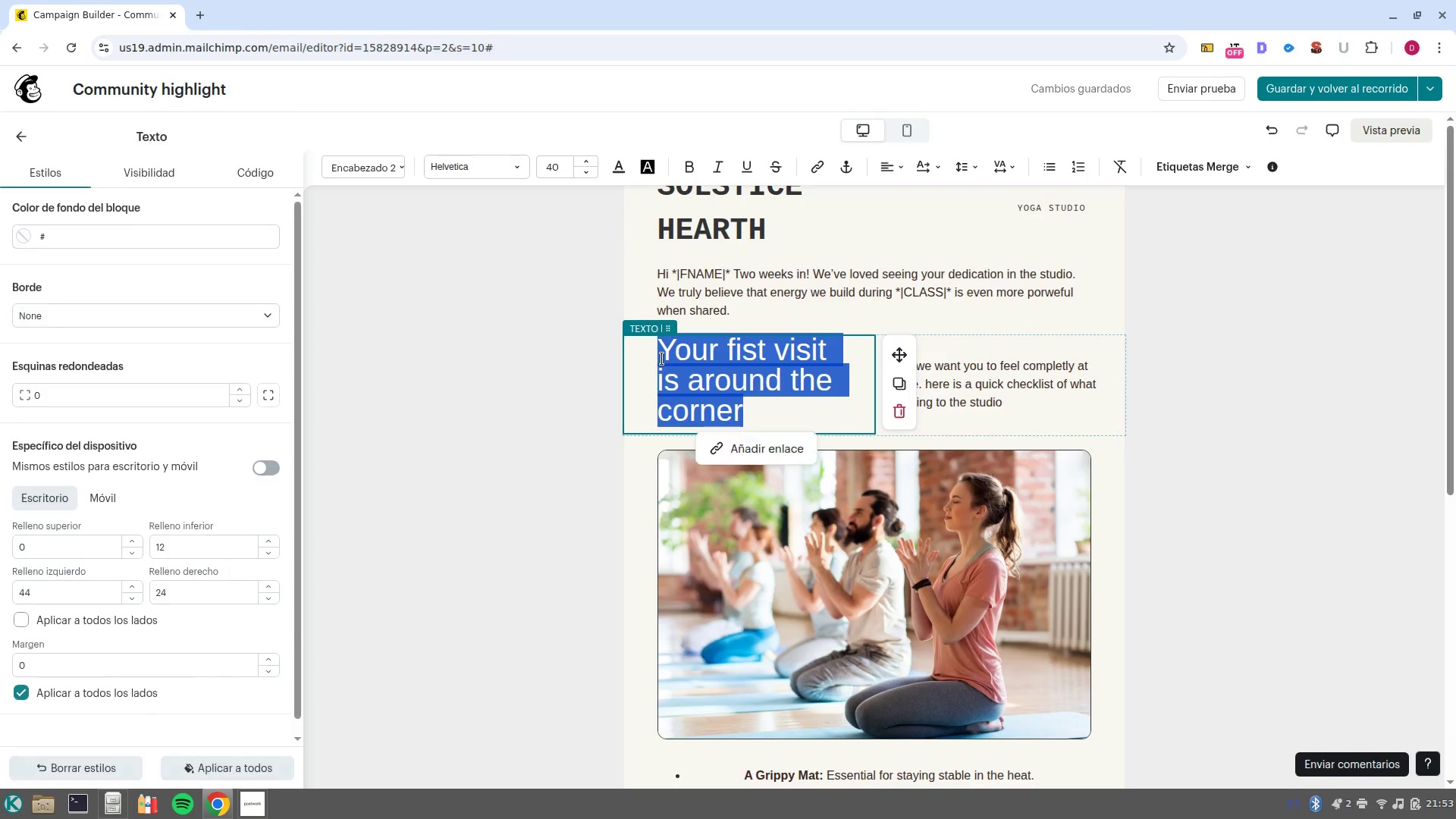 
type(We are more than jus a studio)
 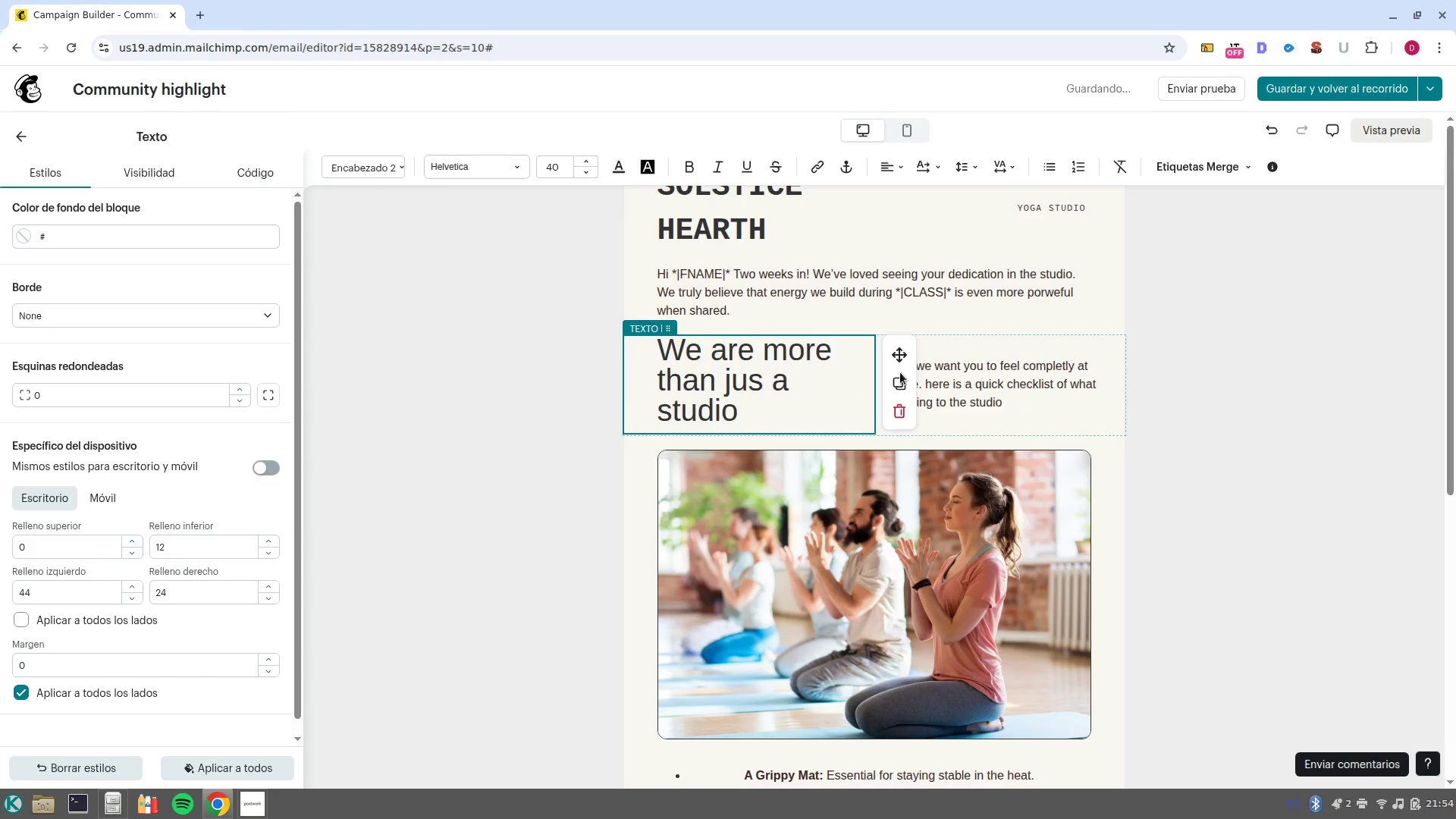 
left_click([1041, 391])
 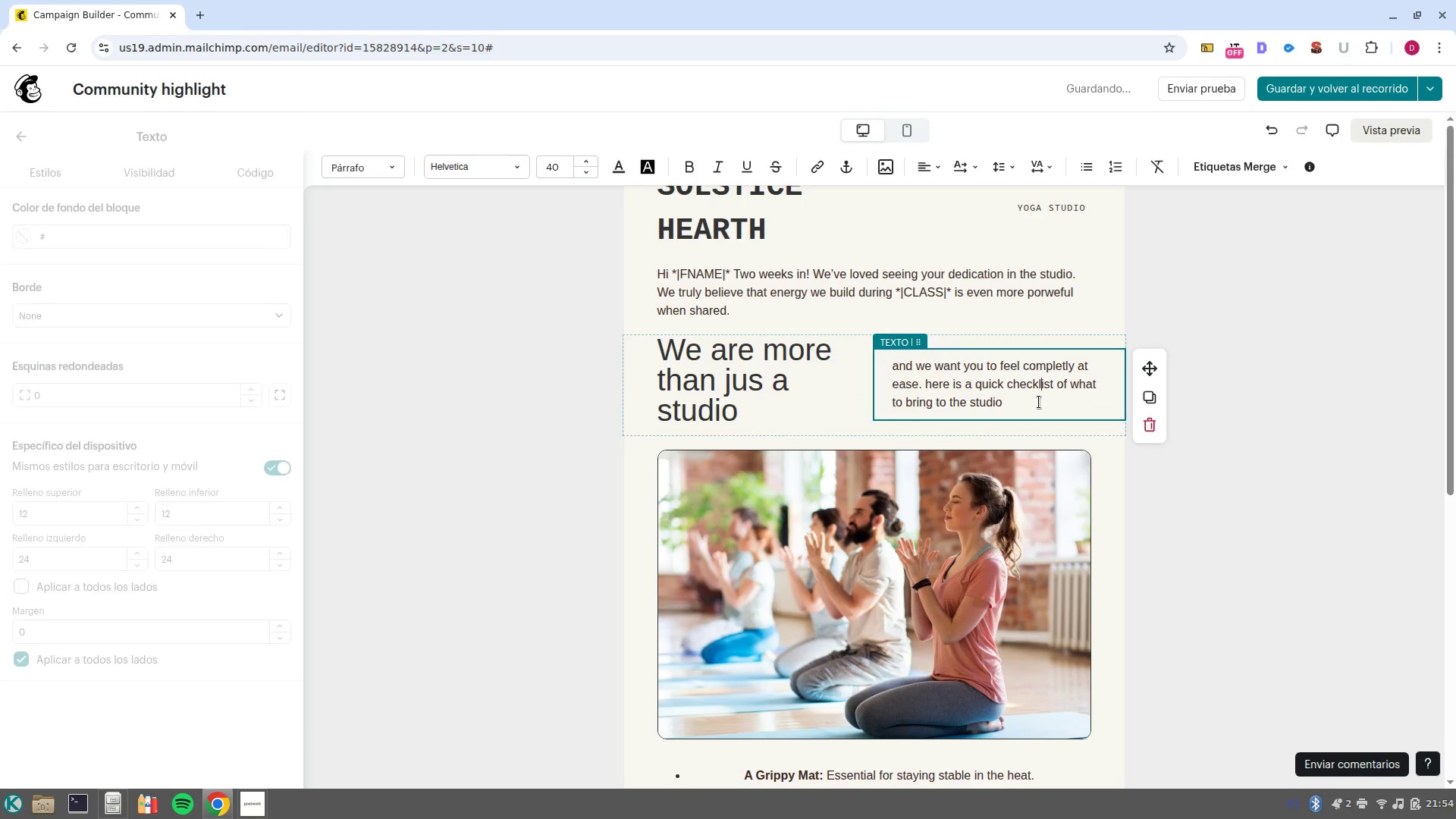 
left_click_drag(start_coordinate=[1039, 402], to_coordinate=[894, 360])
 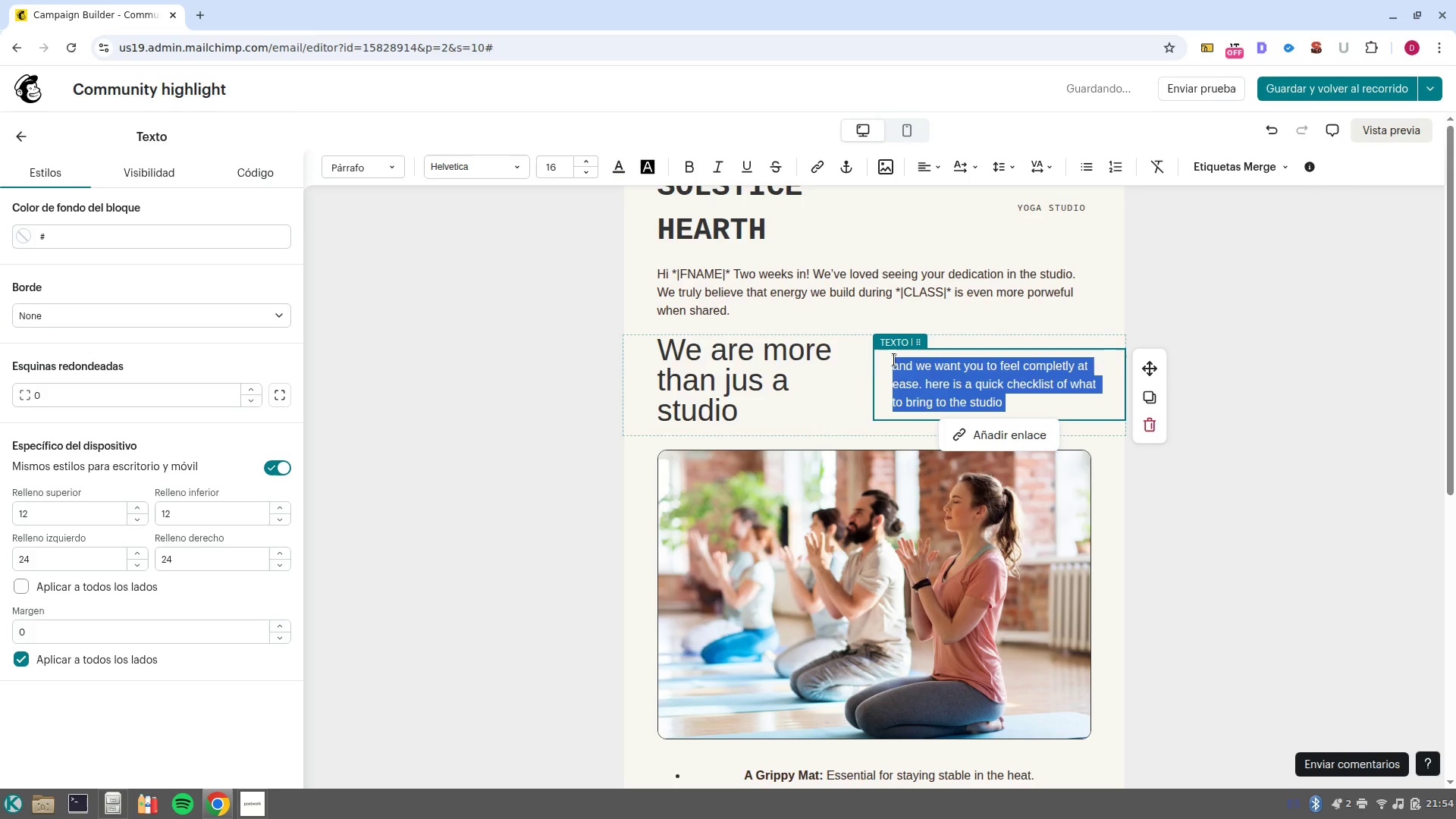 
key(Backspace)
 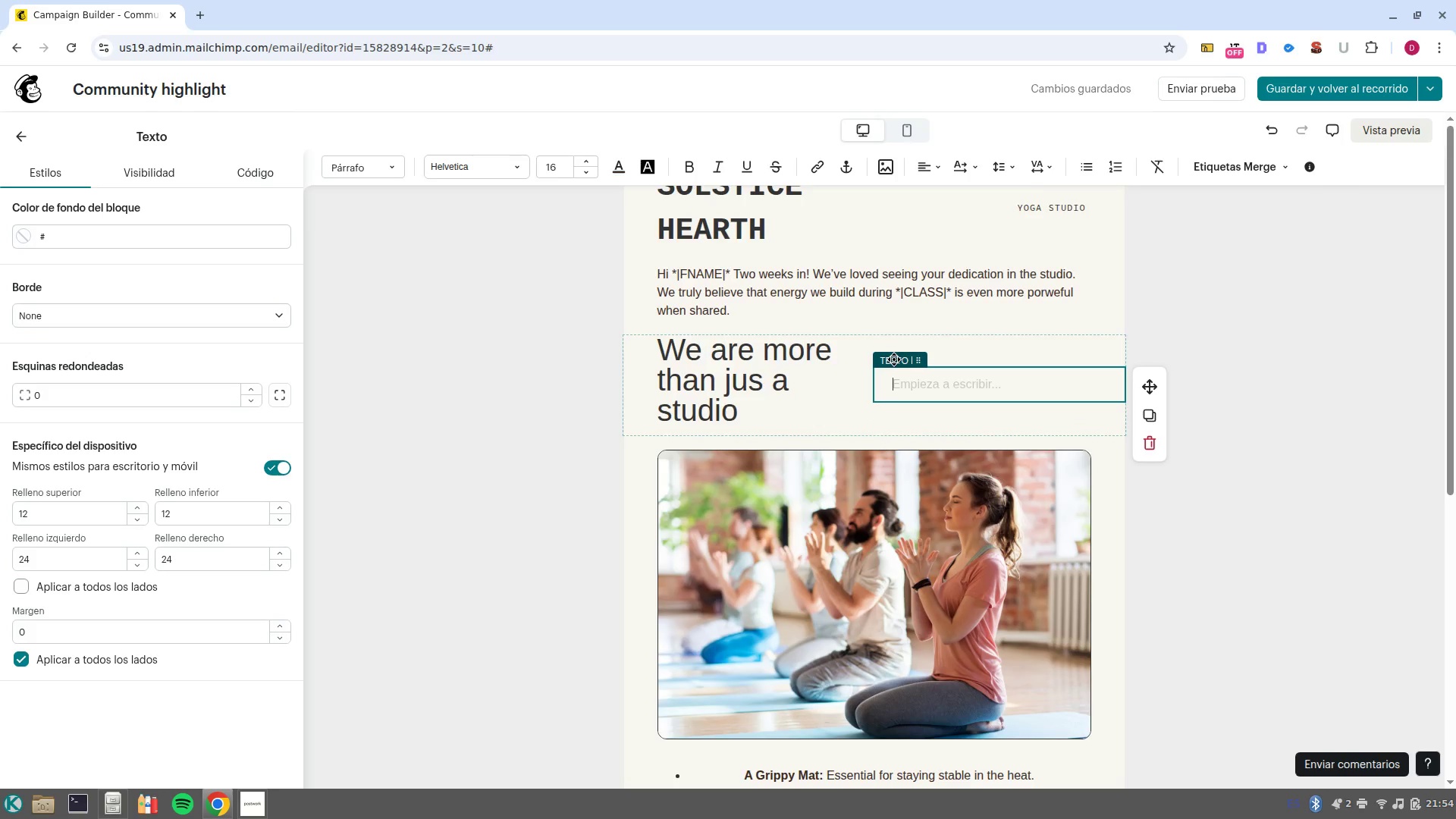 
wait(5.47)
 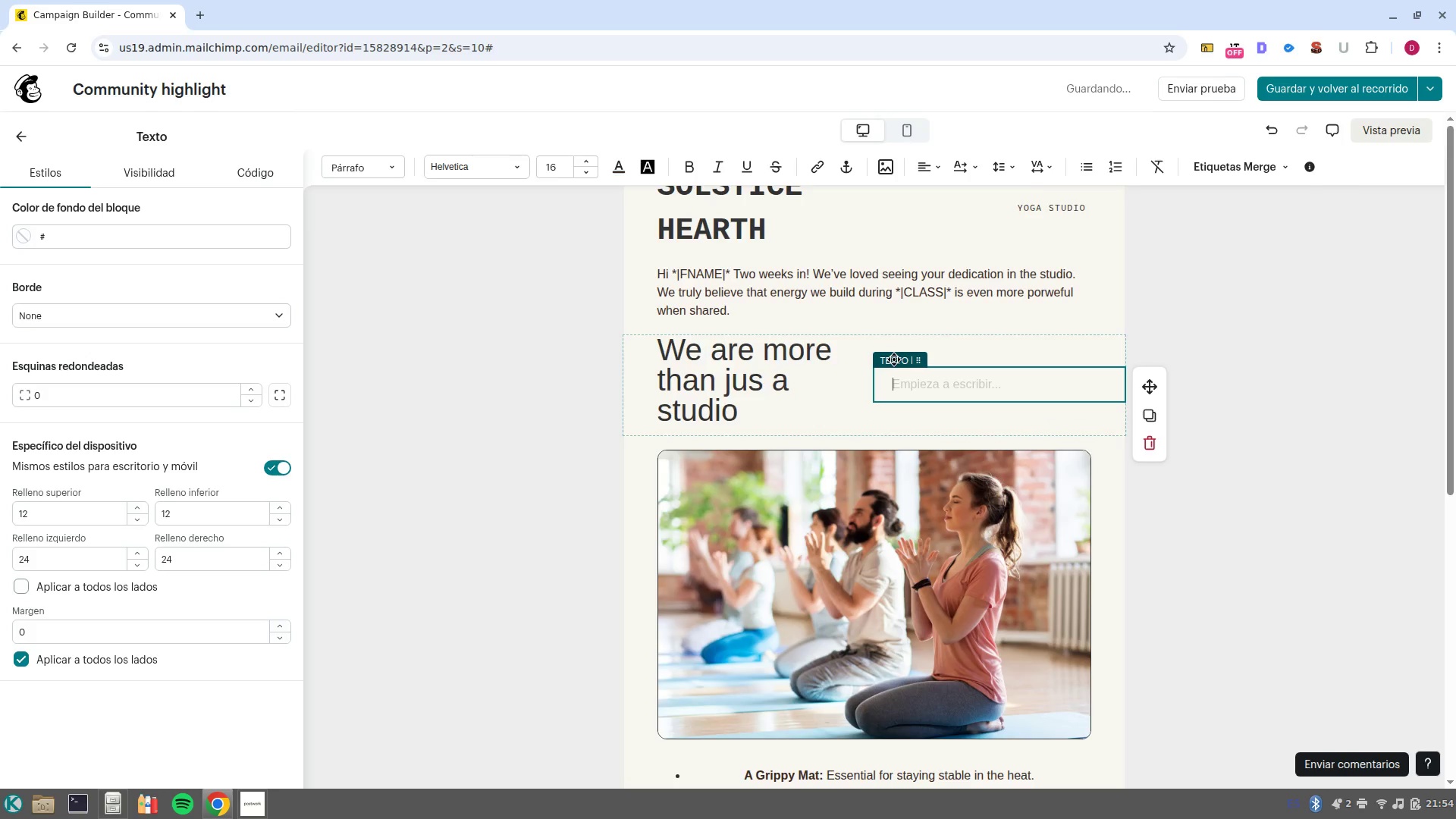 
type(We are a collective of people moving, breathing, and growing together. )
 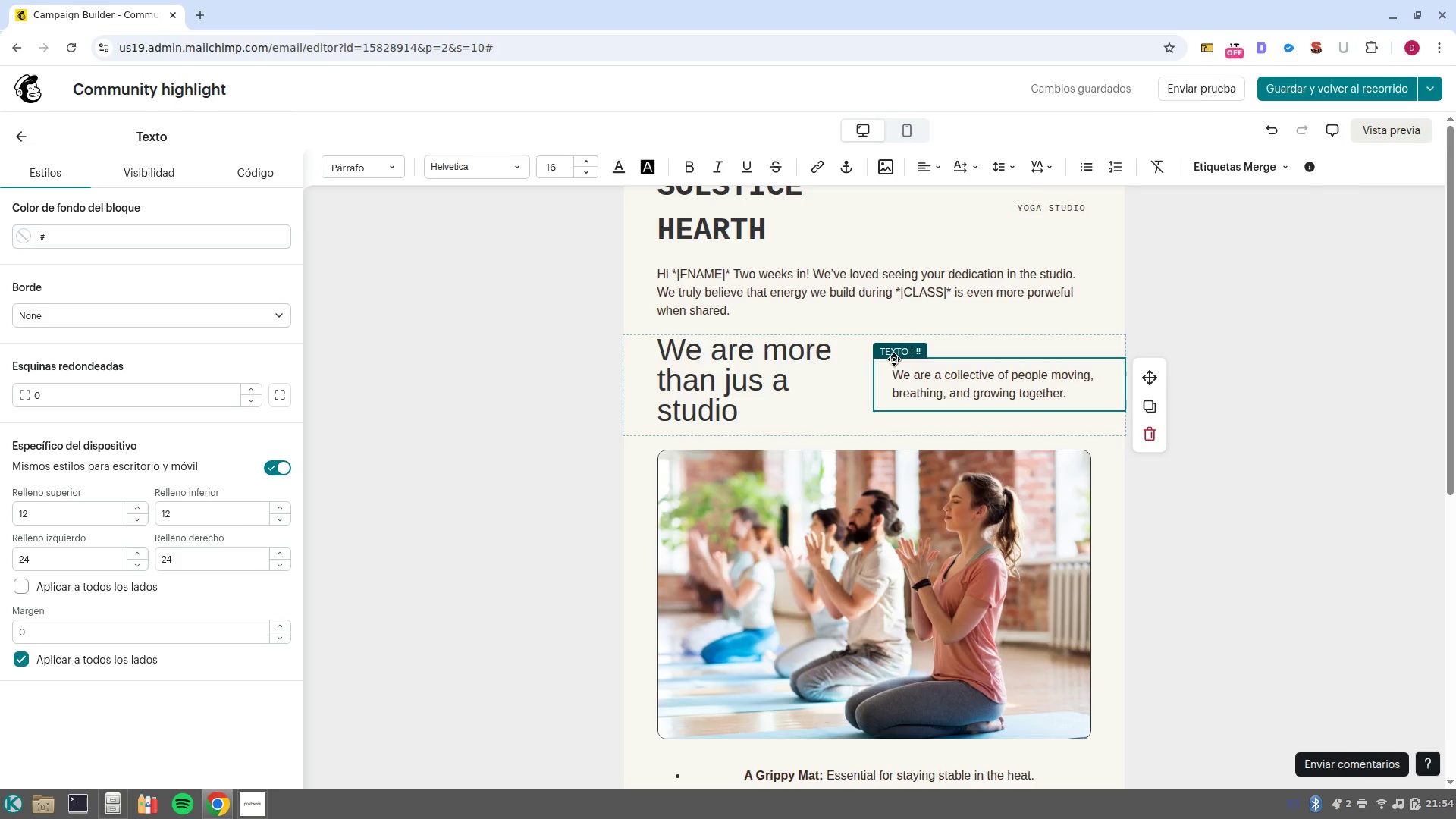 
wait(14.06)
 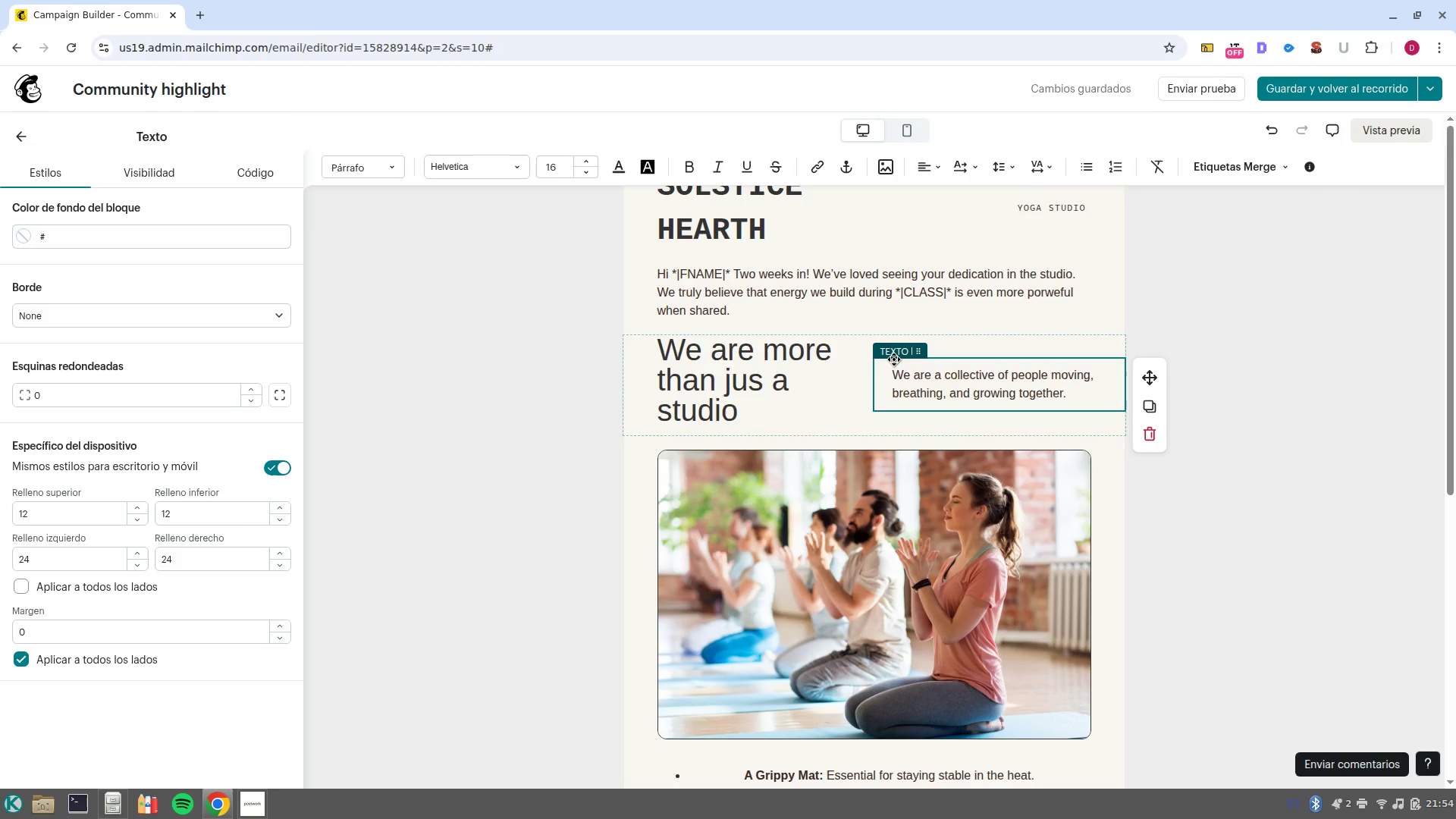 
scroll: coordinate [913, 582], scroll_direction: down, amount: 2.0
 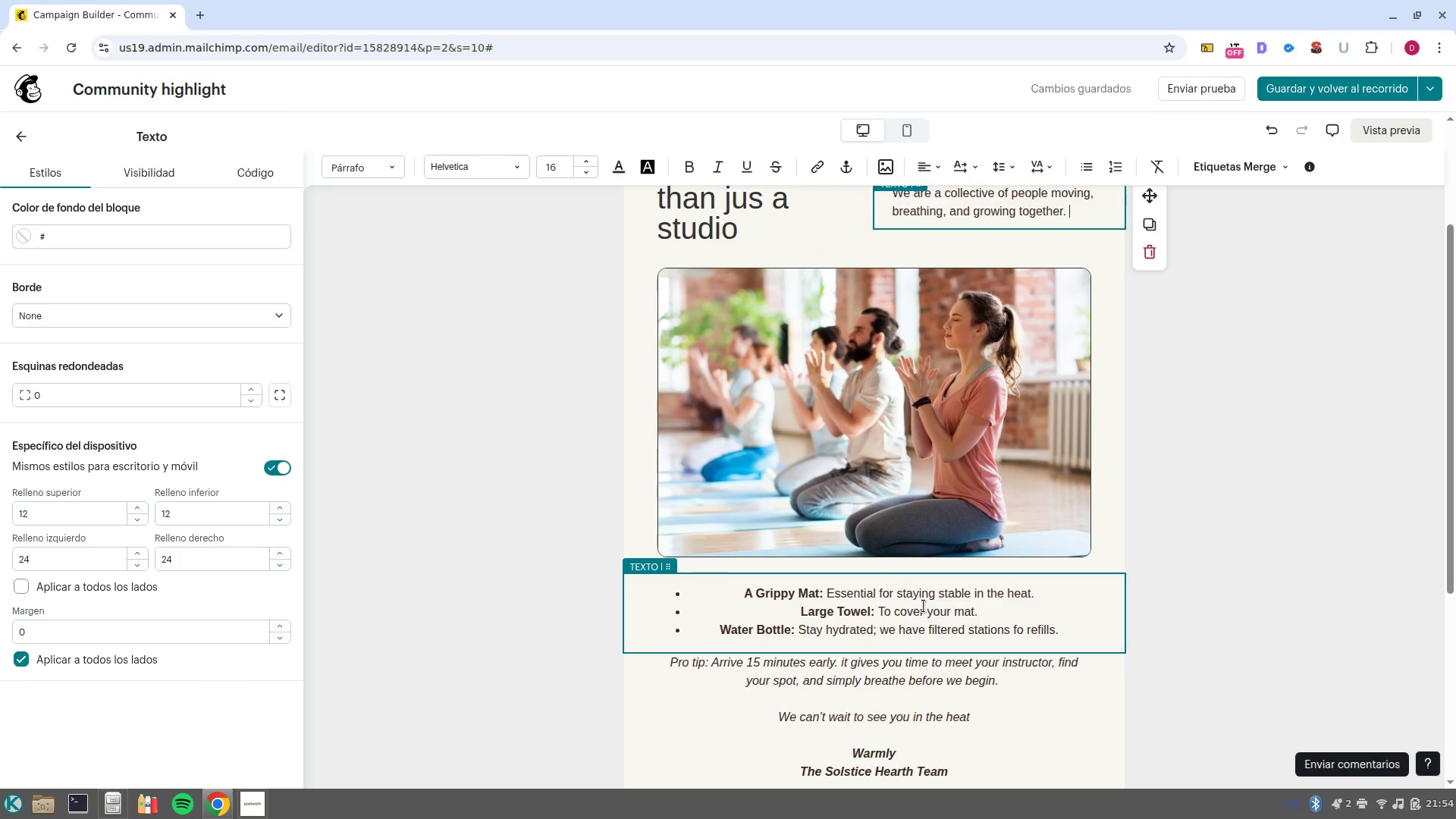 
left_click([934, 617])
 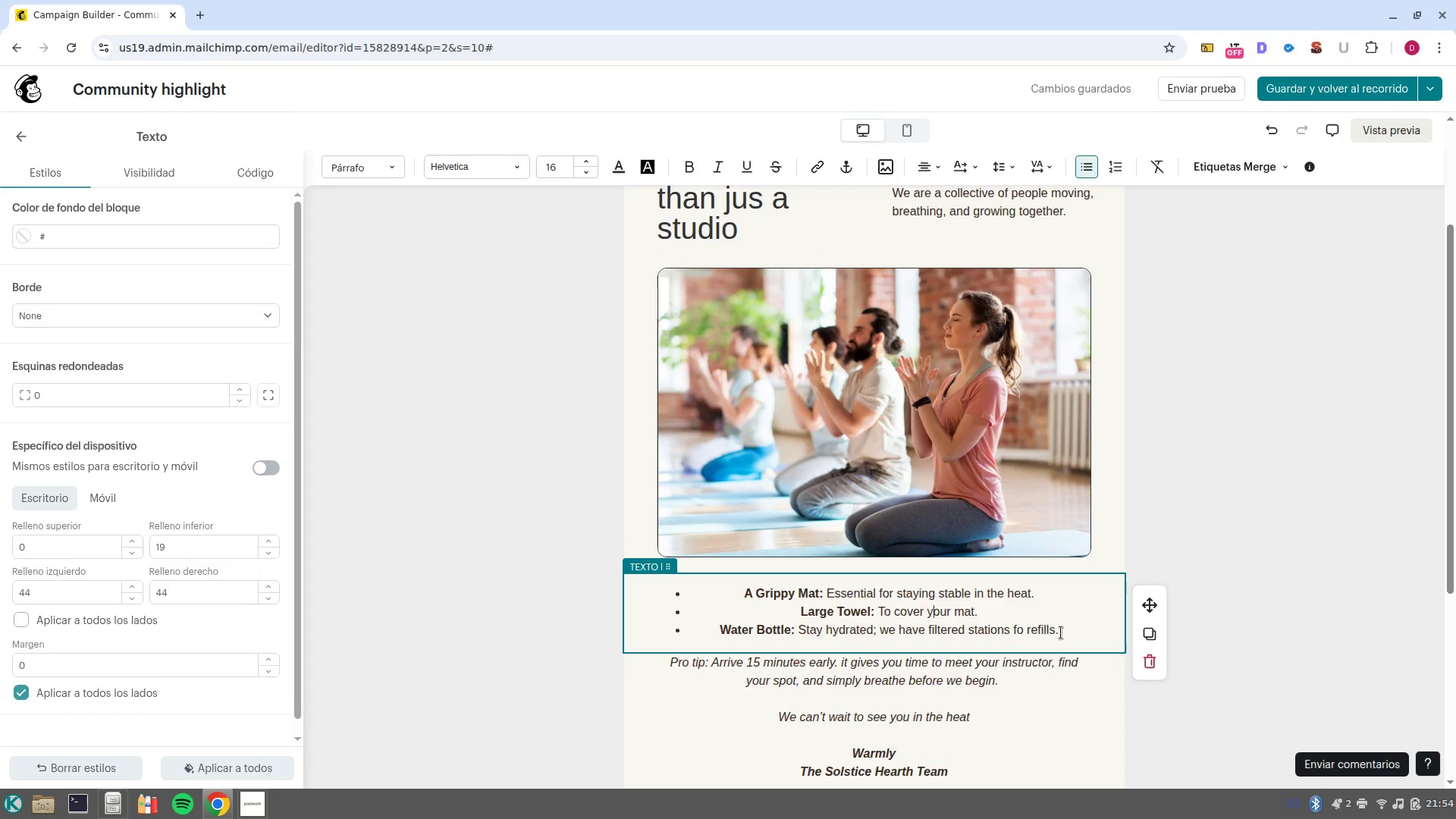 
left_click_drag(start_coordinate=[1067, 632], to_coordinate=[752, 579])
 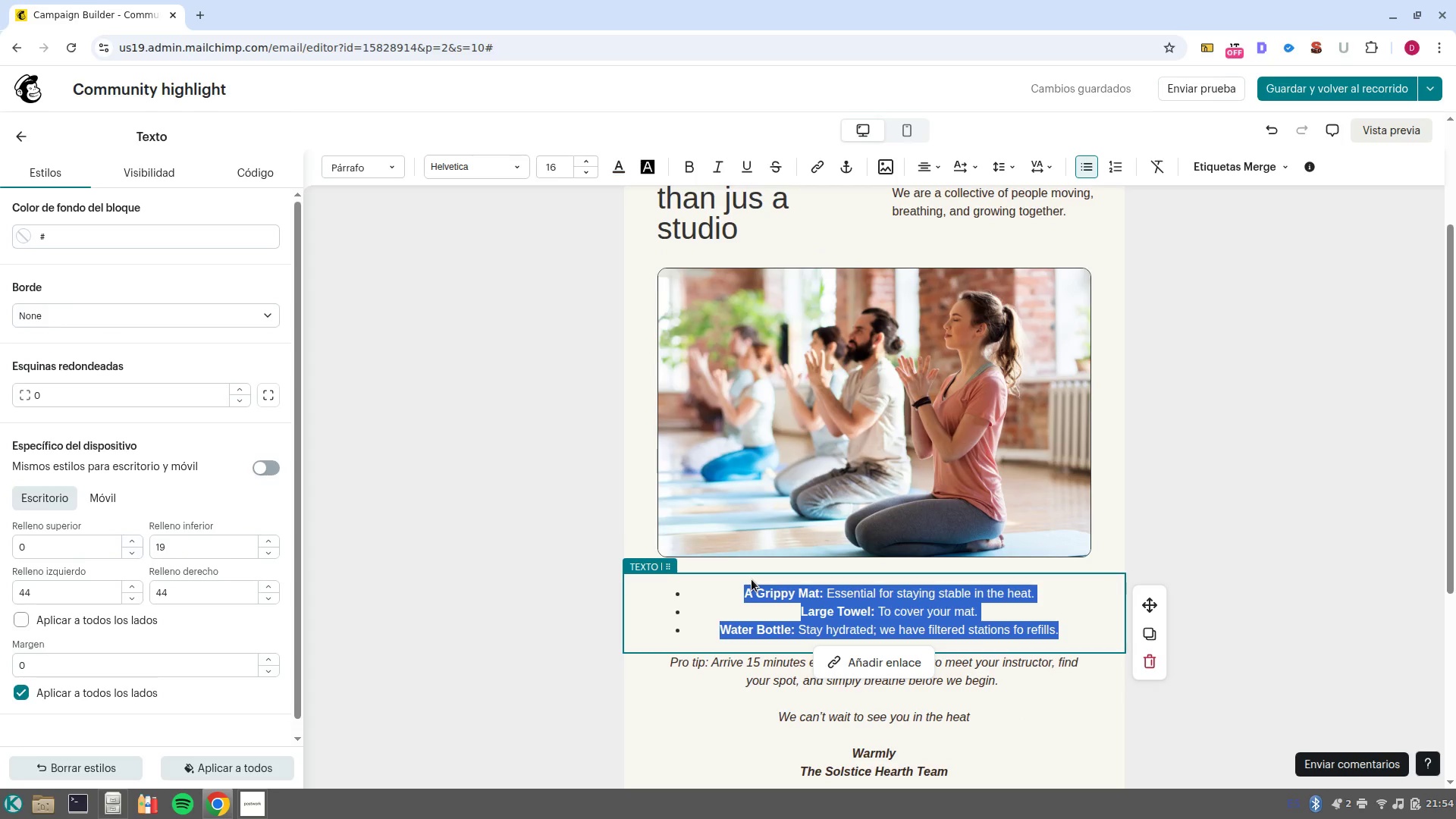 
hold_key(key=ShiftLeft, duration=0.33)
 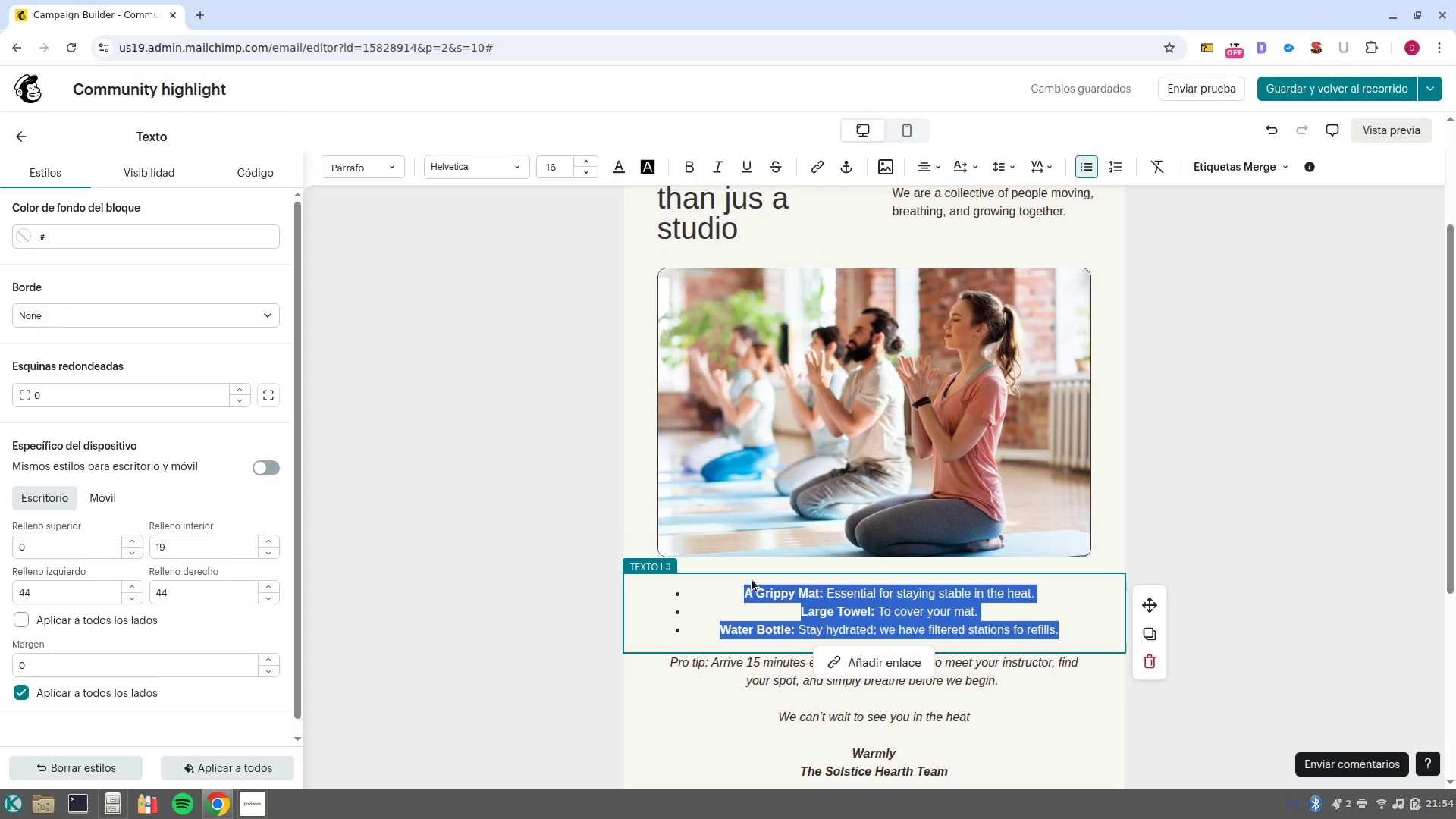 
key(Control+B)
 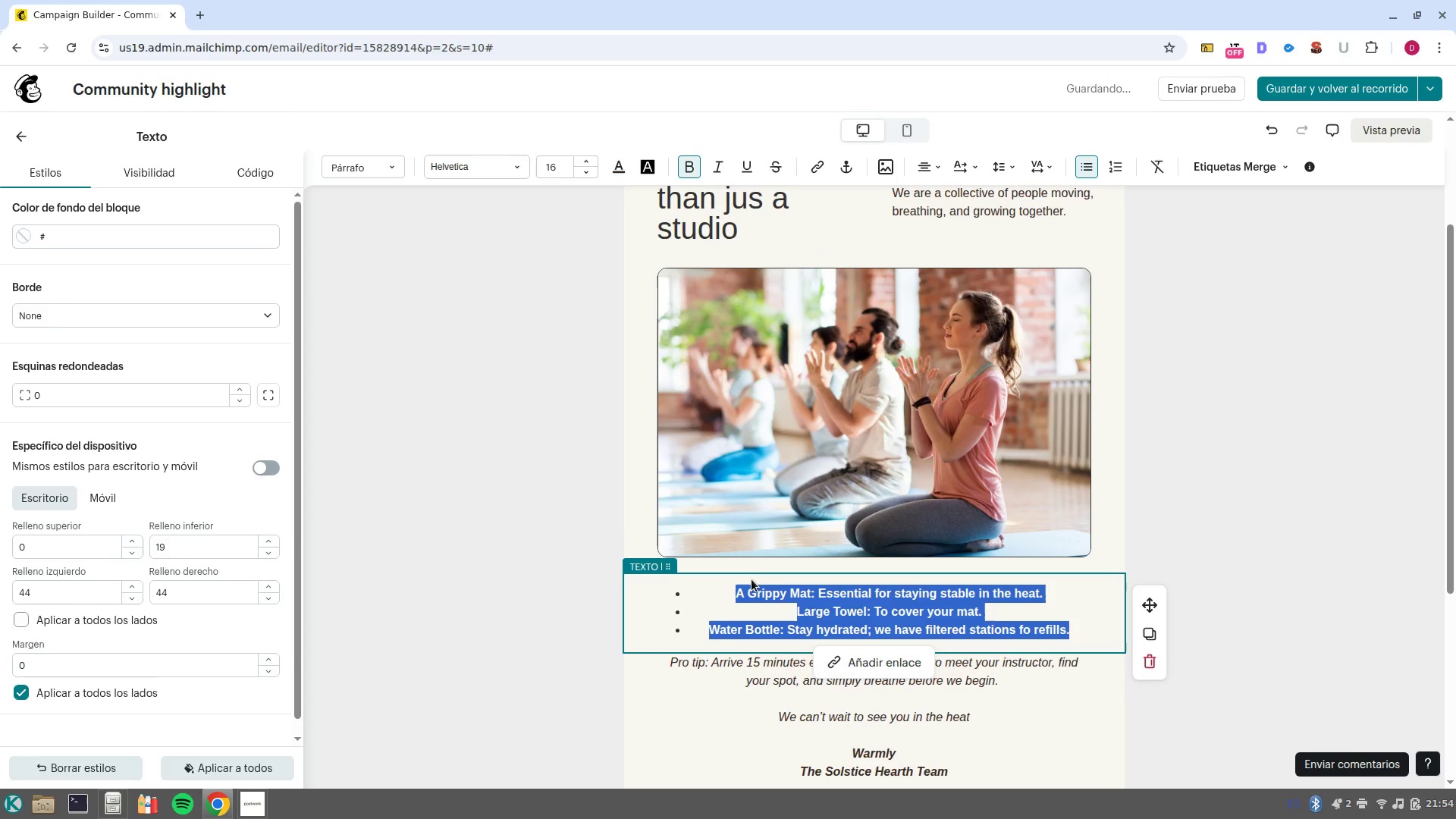 
type(The )
 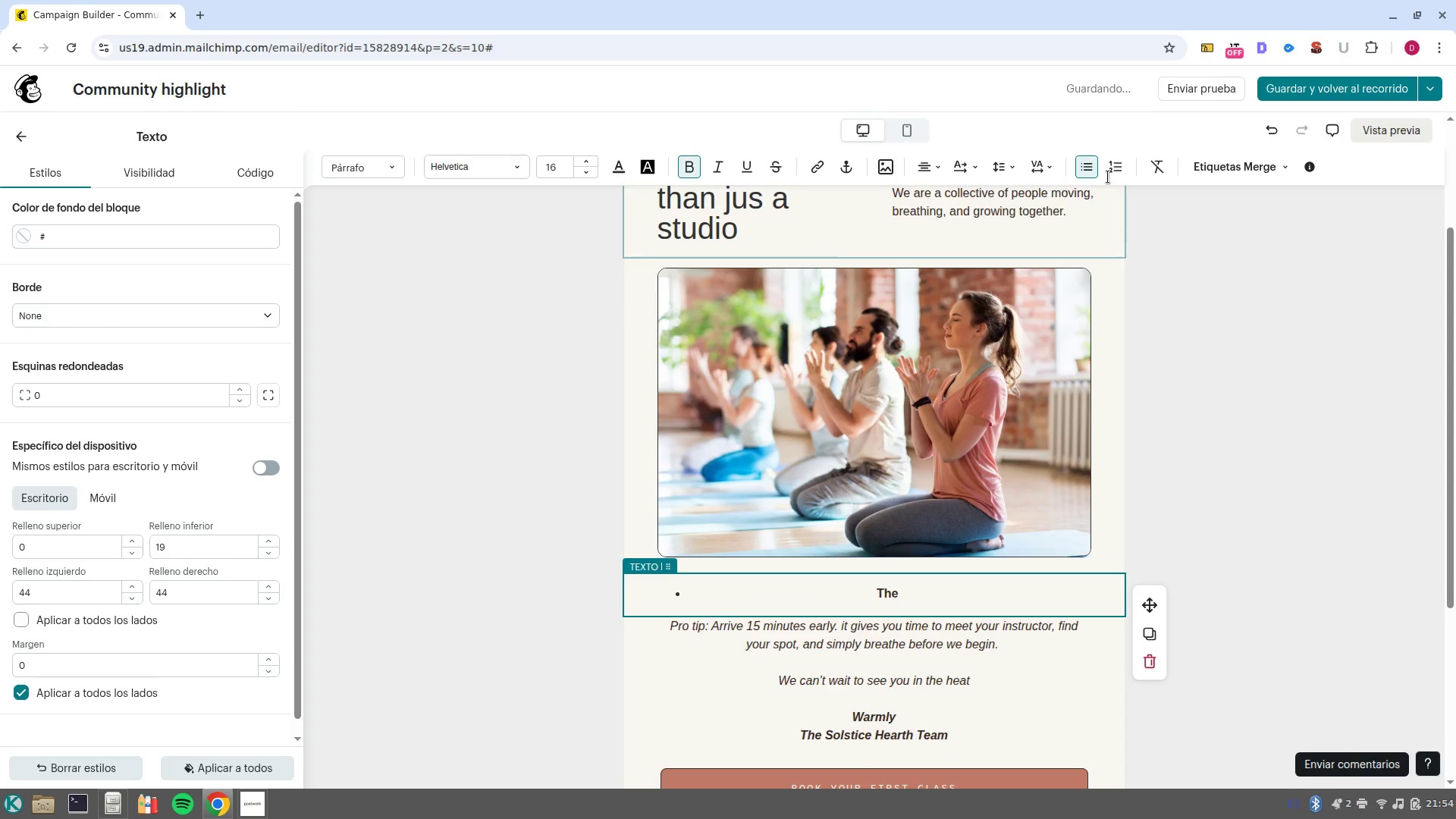 
left_click([1085, 175])
 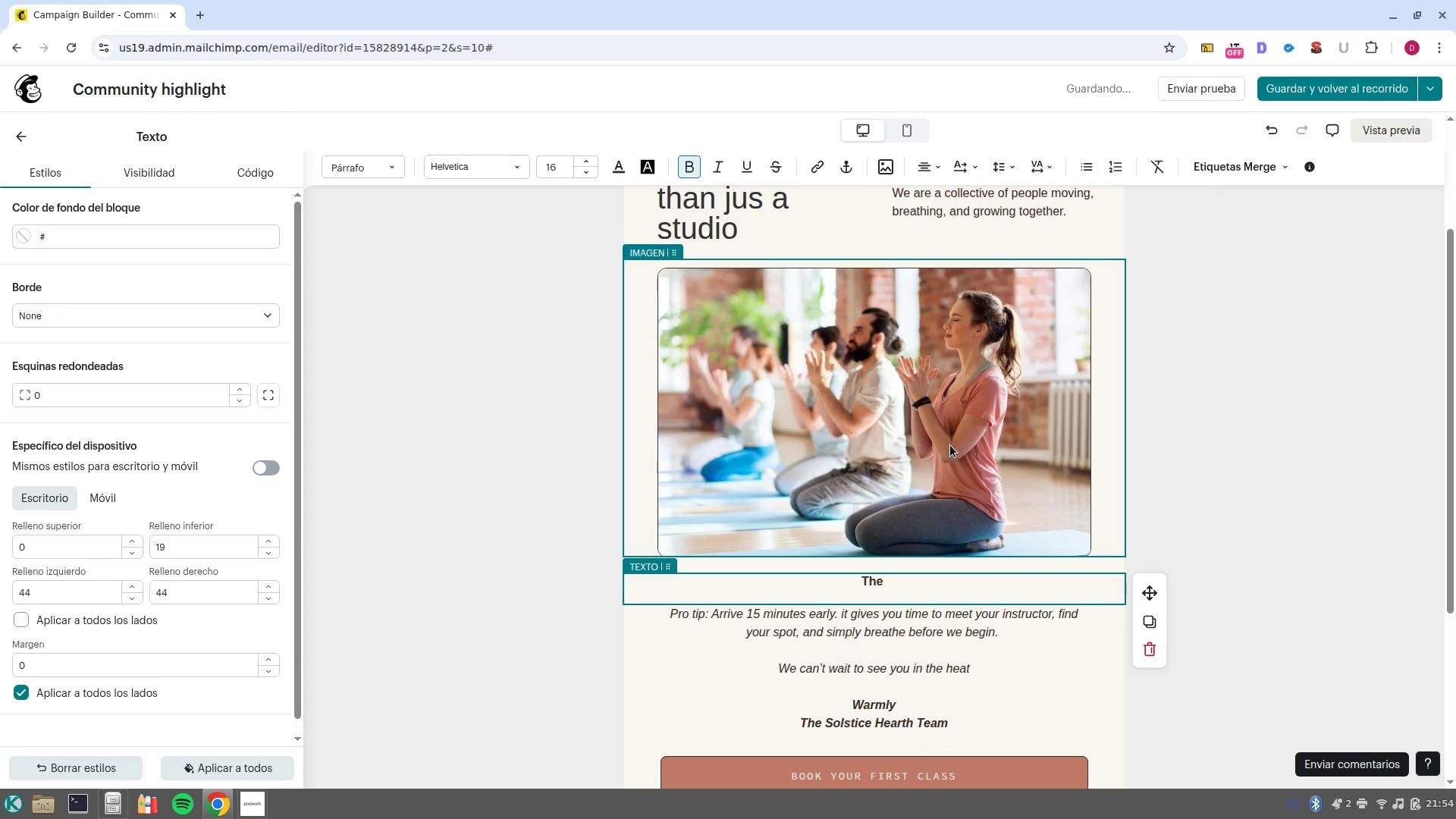 
type(Solstice Circle Referral Program> )
 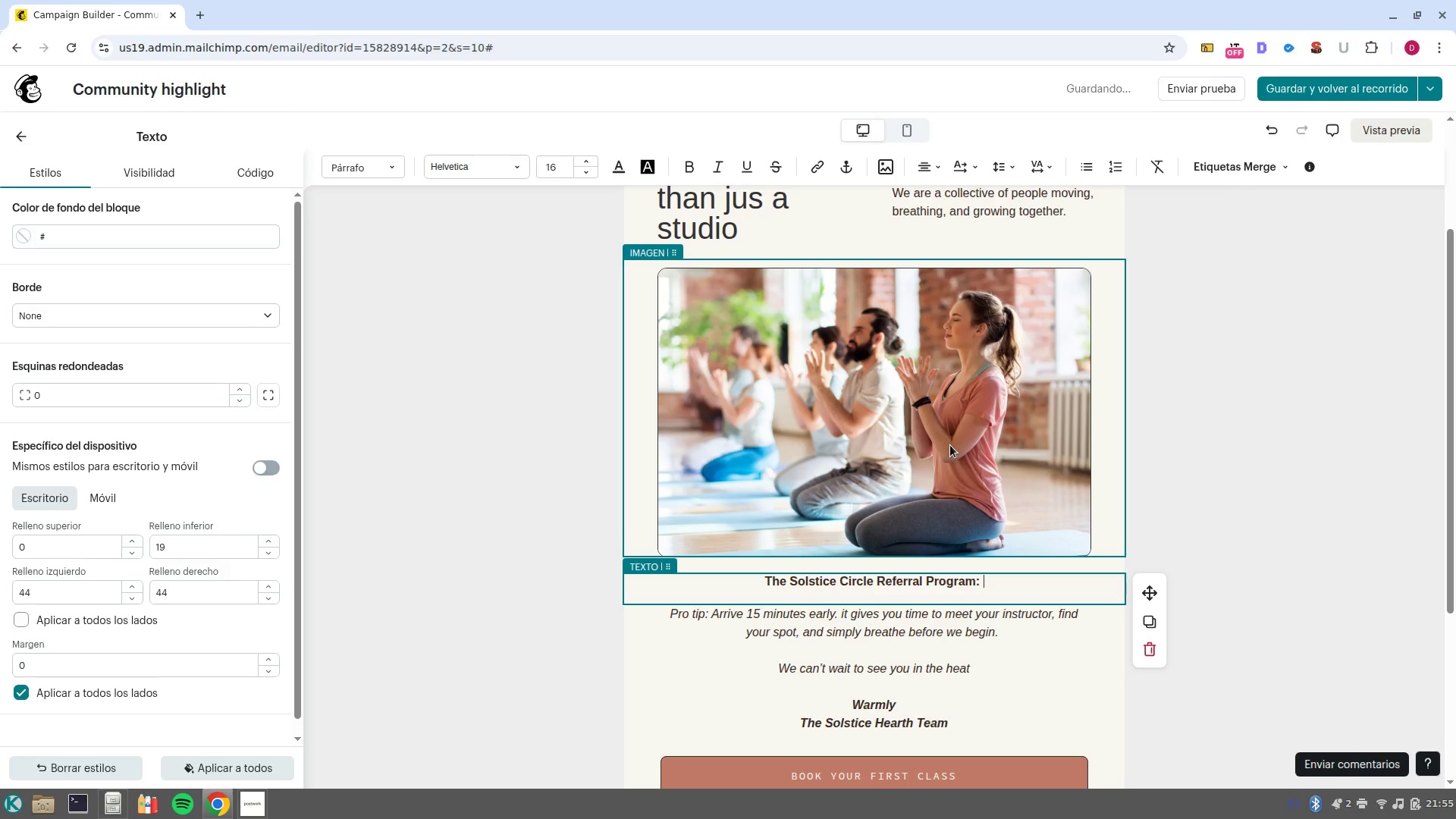 
 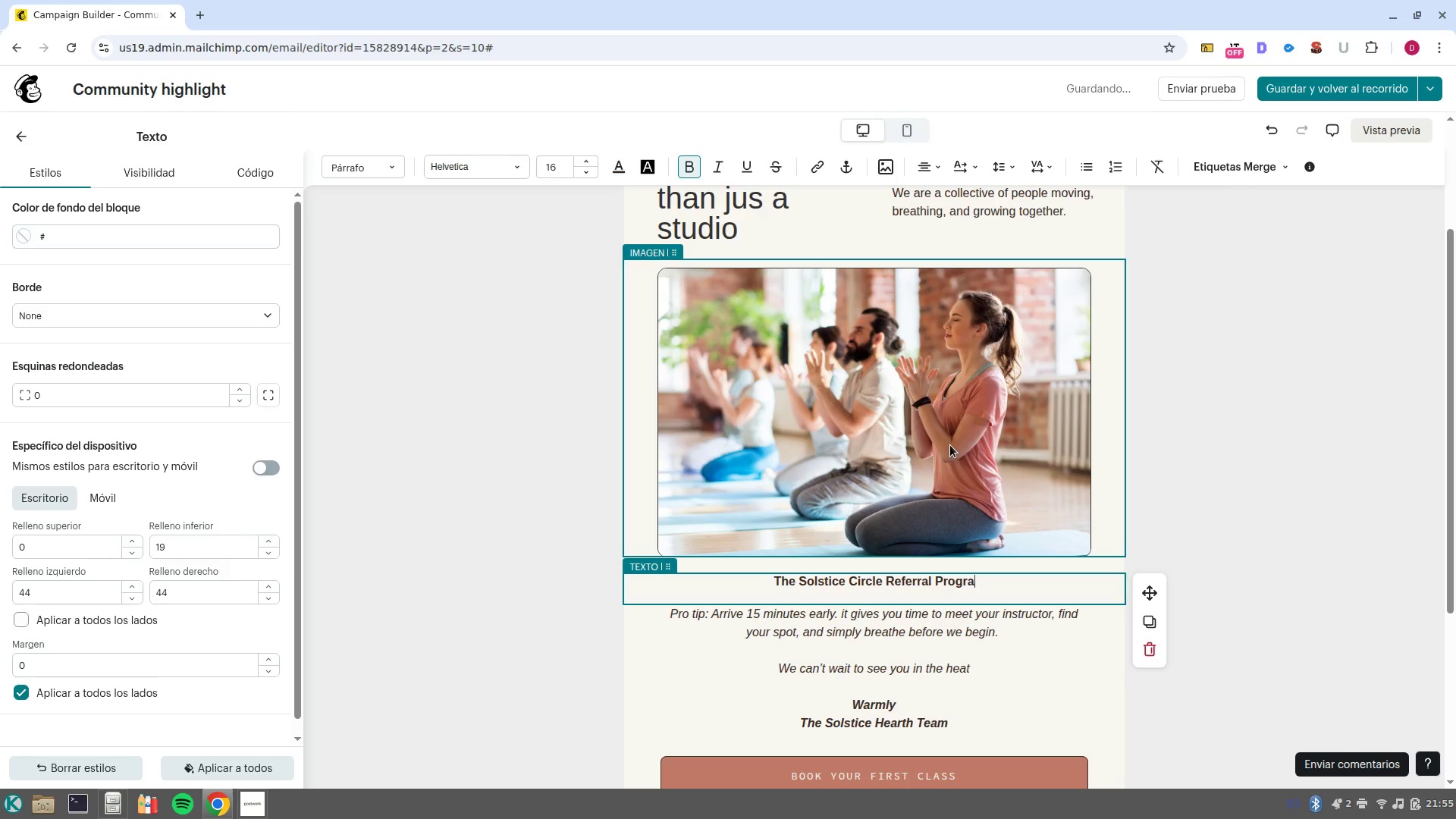 
key(Control+ControlLeft)
 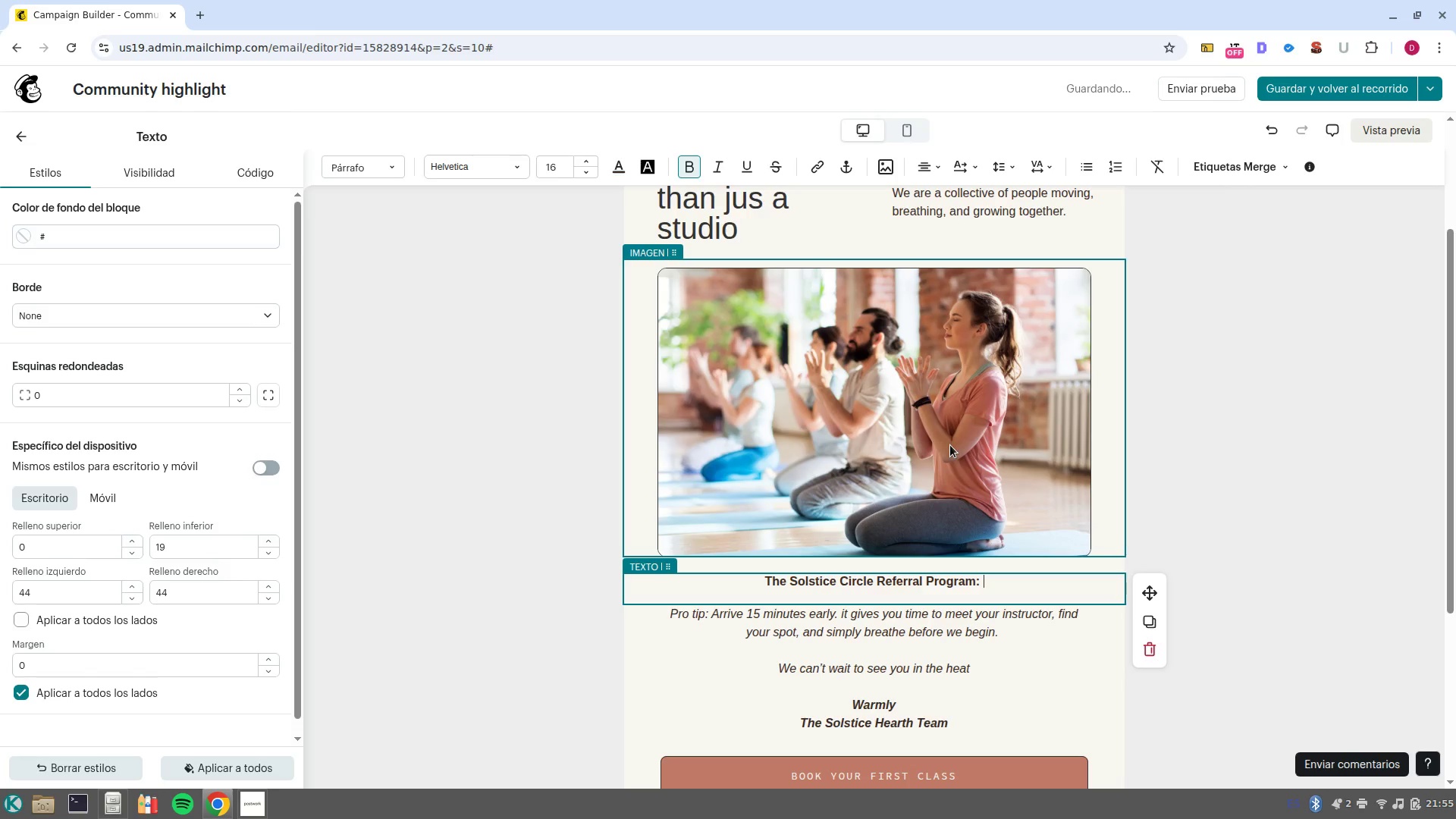 
key(Control+B)
 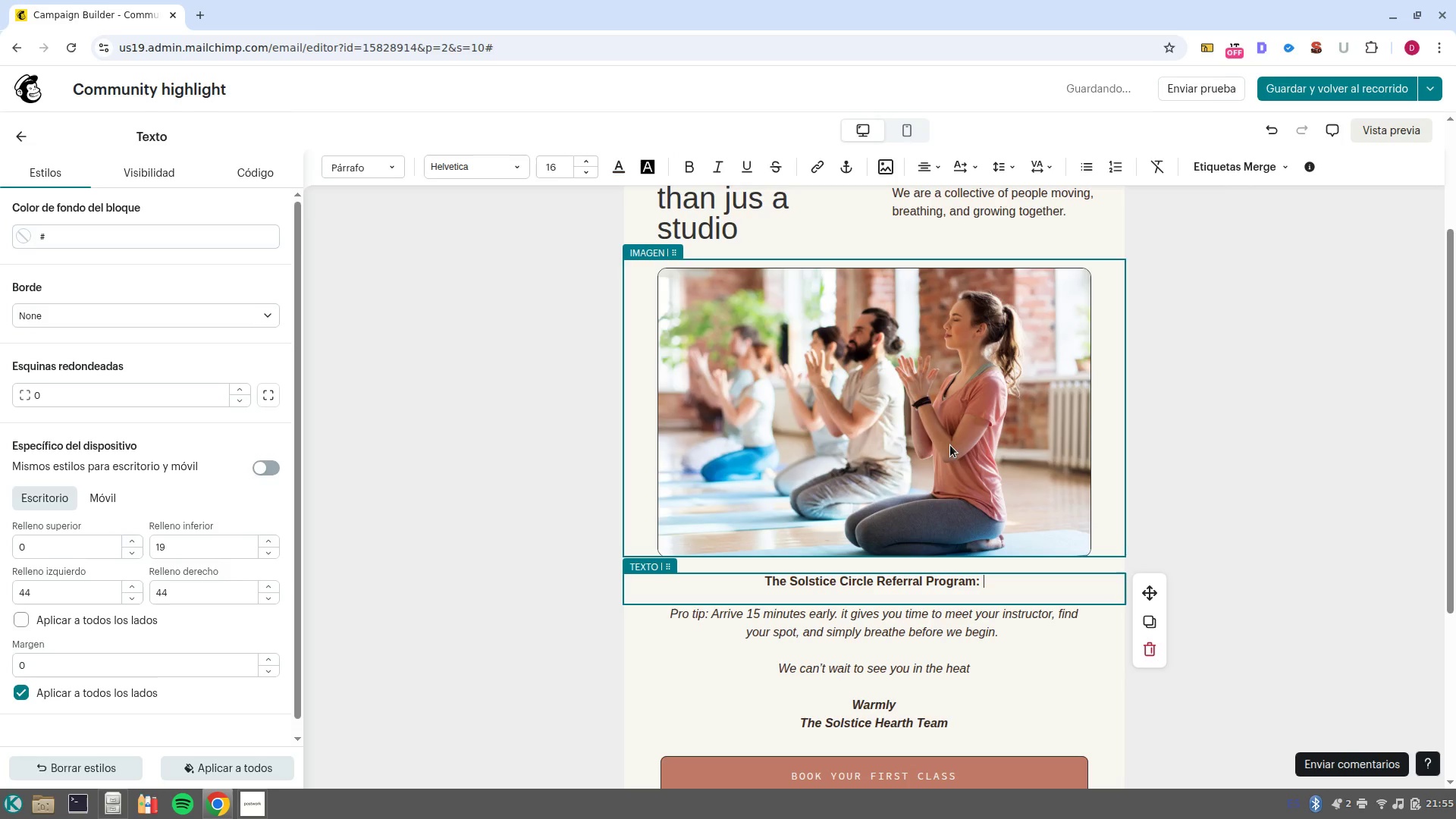 
key(Enter)
 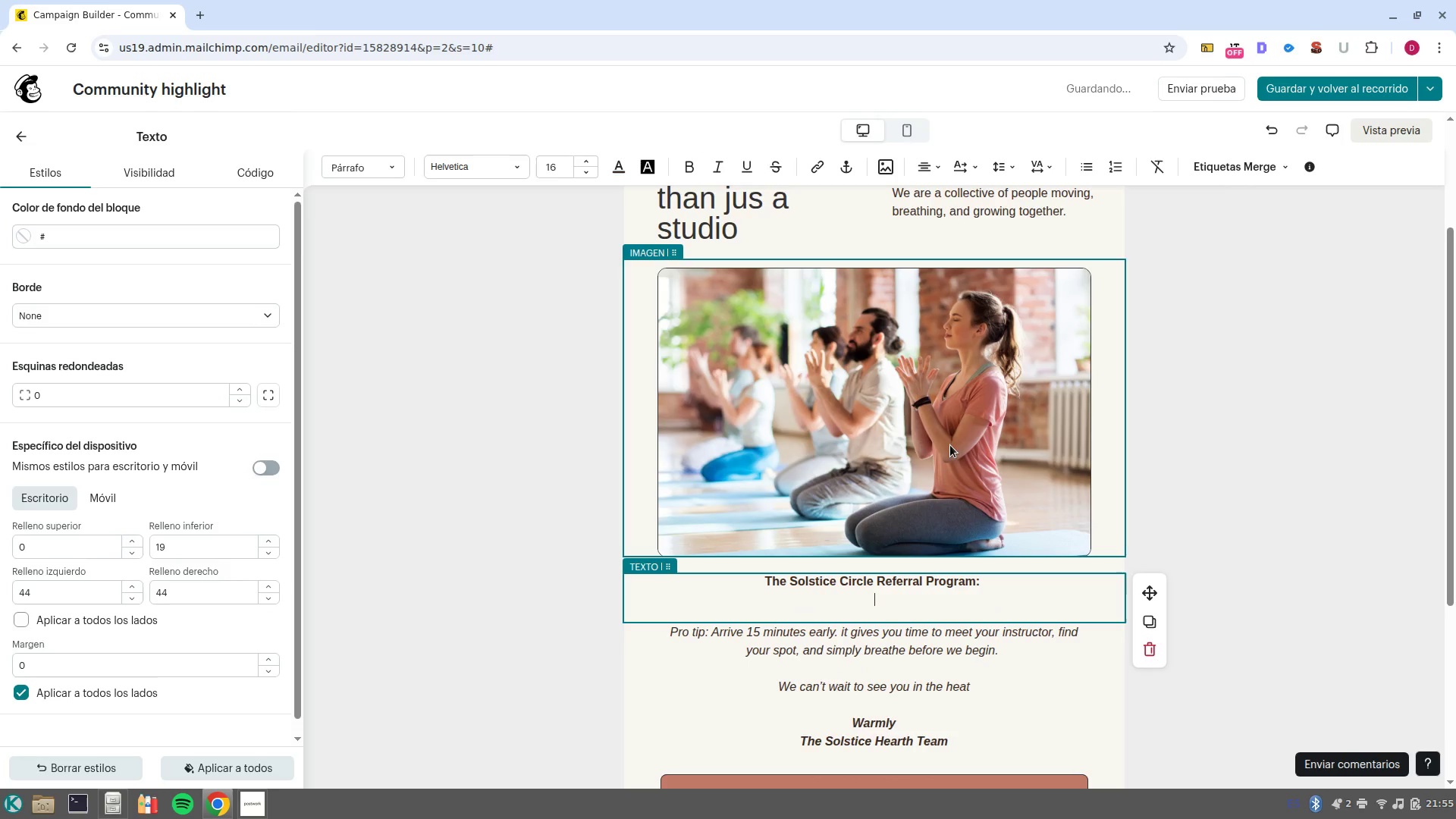 
key(Enter)
 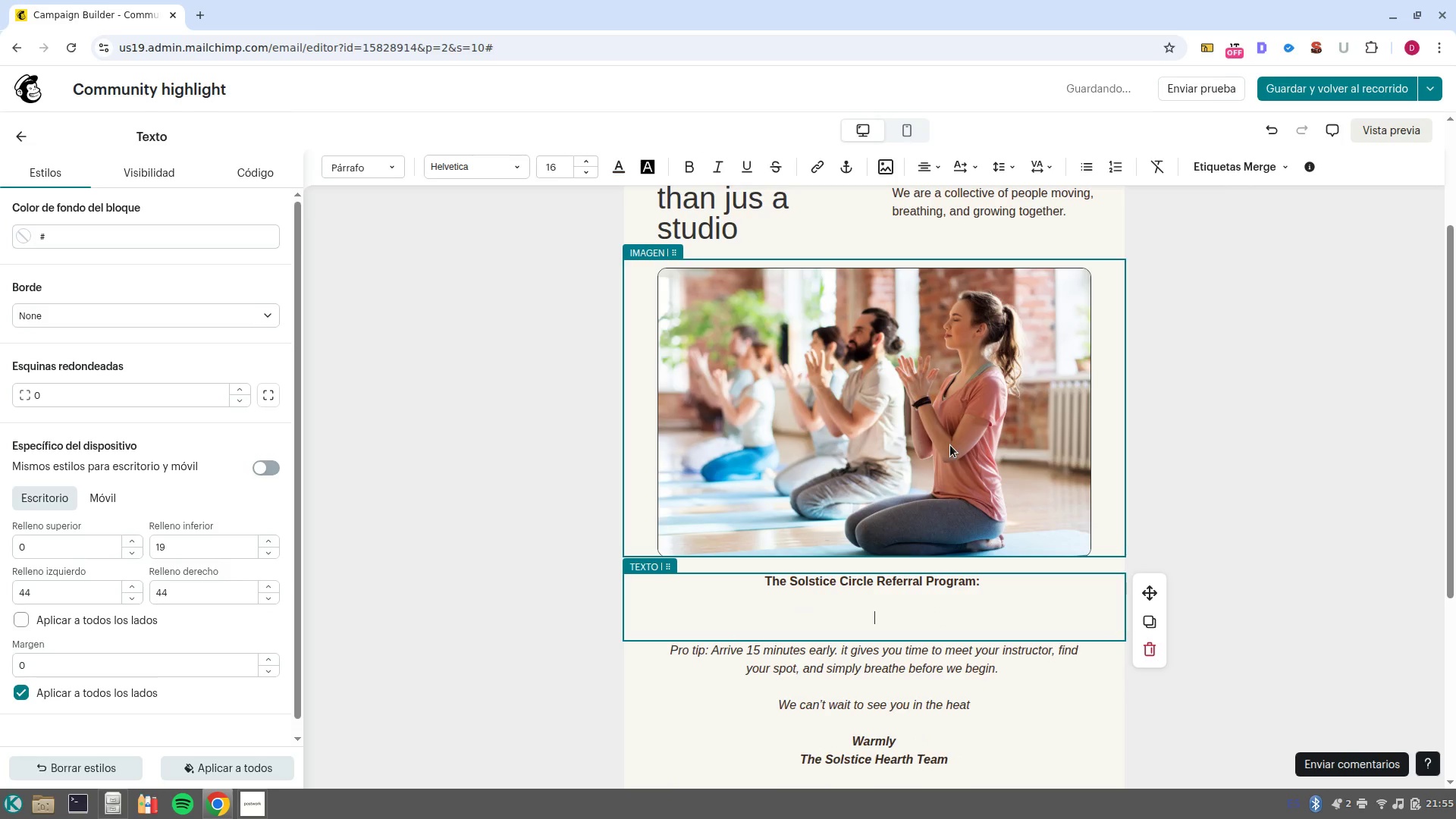 
key(Shift+ShiftRight)
 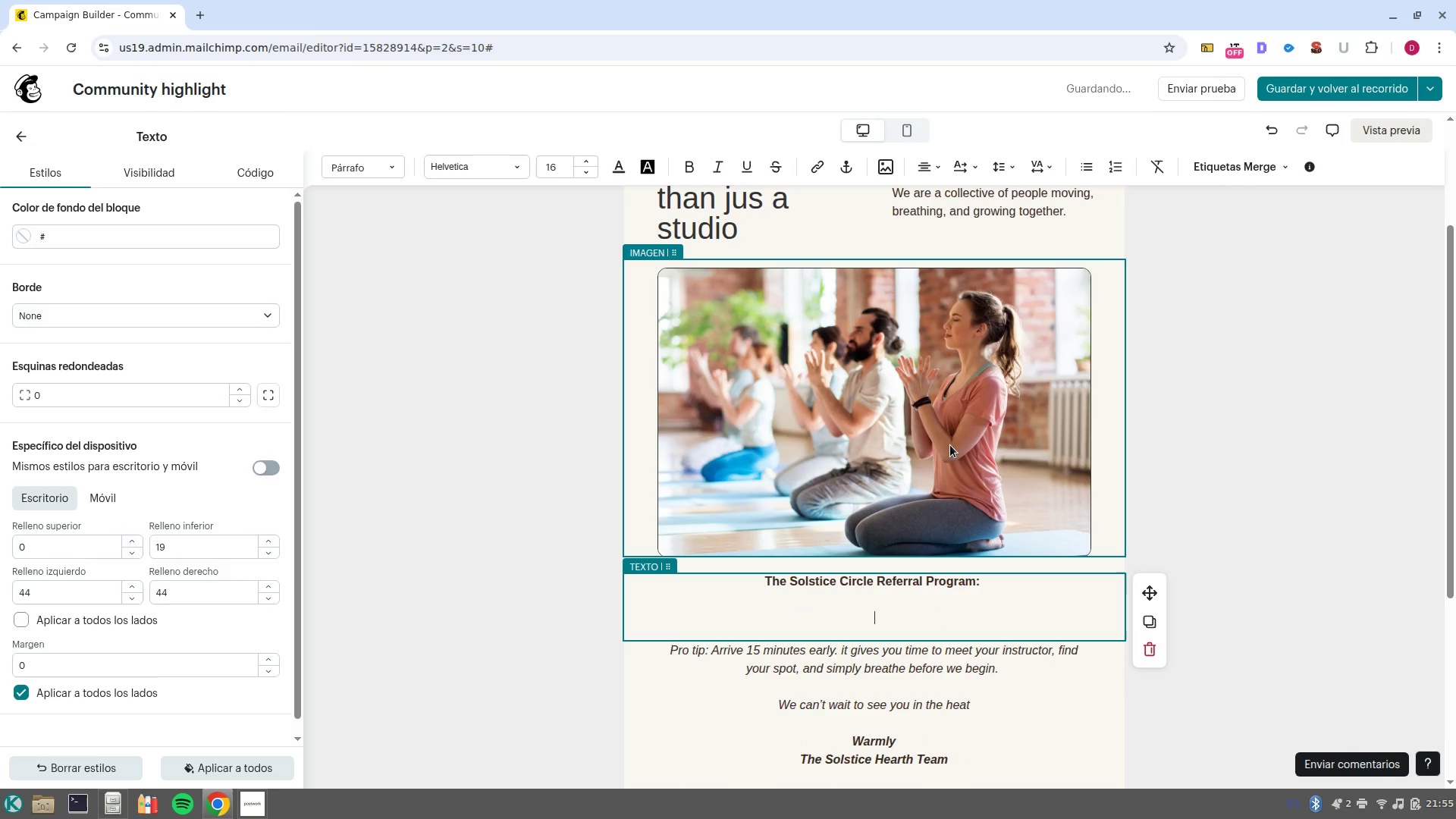 
key(Shift+BracketRight)
 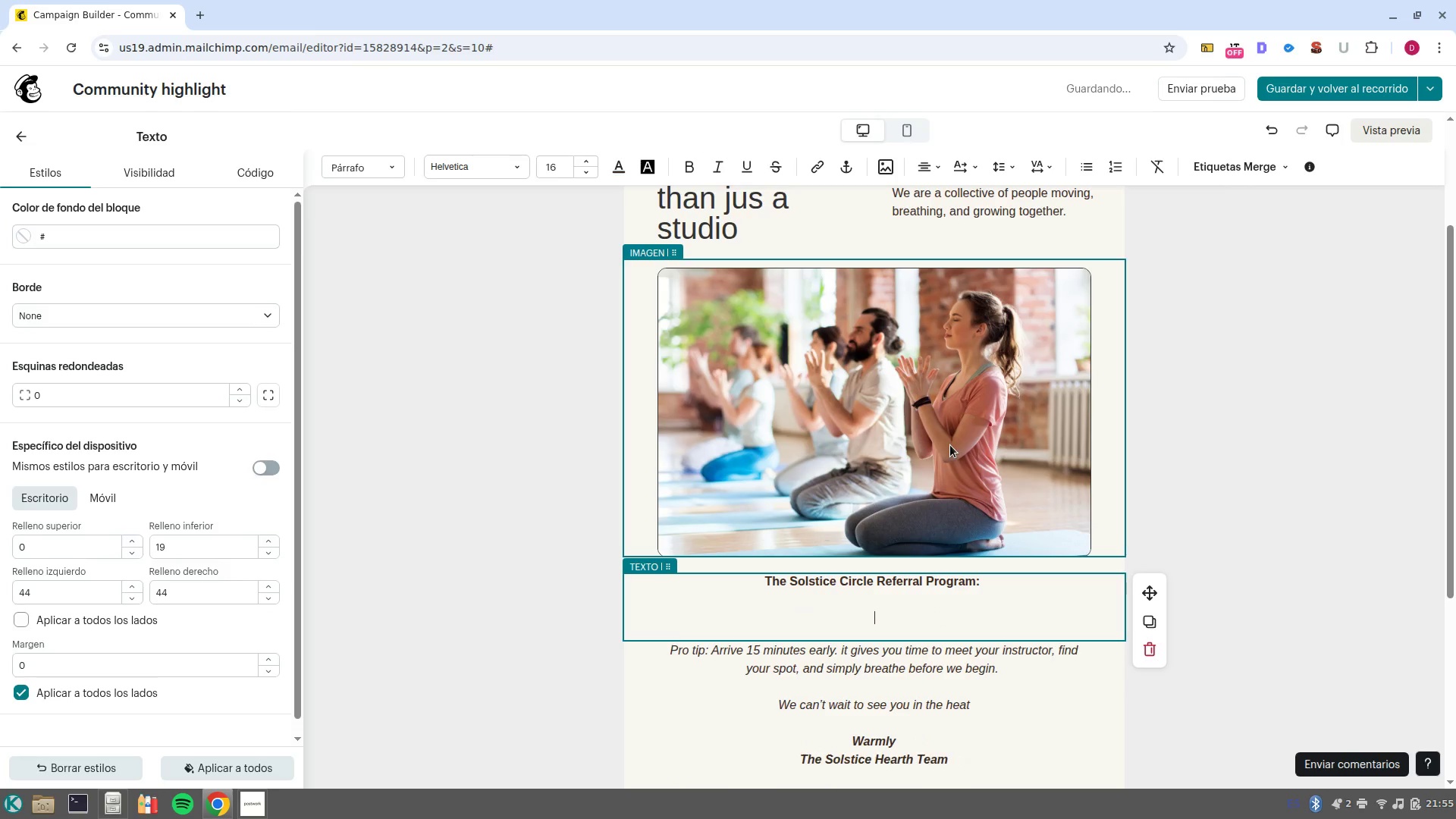 
key(Space)
 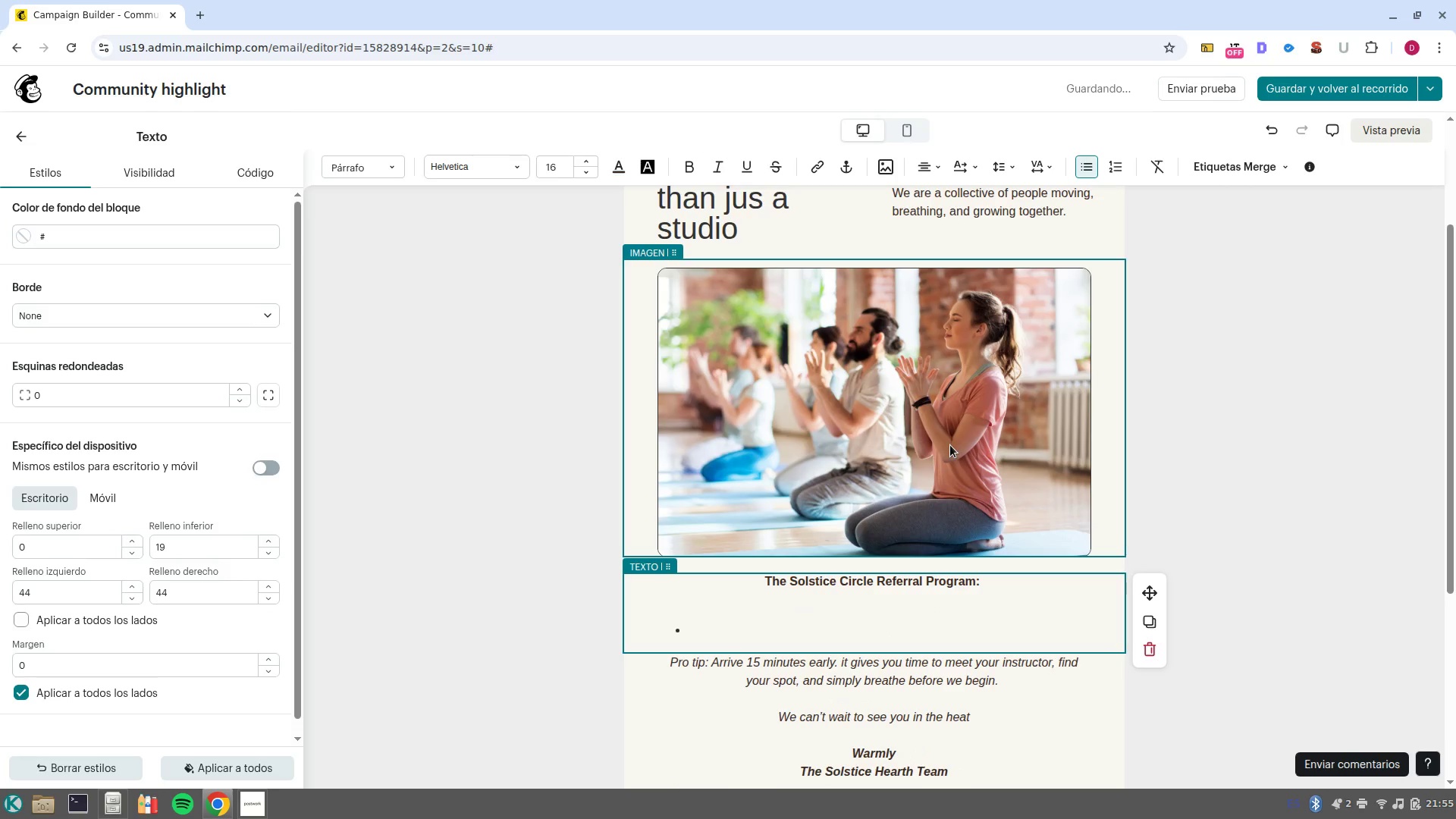 
key(Shift+B)
 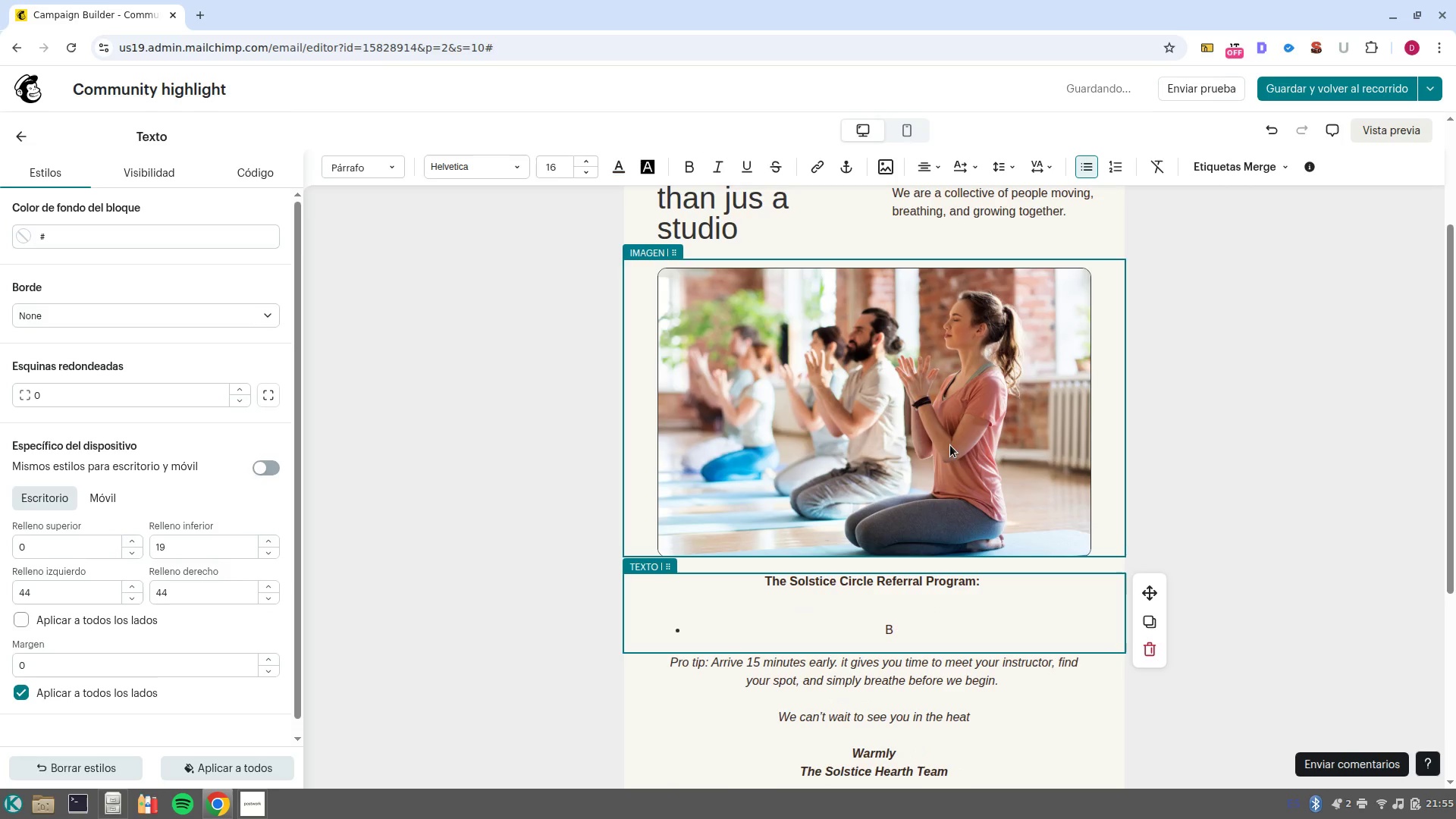 
key(Equal)
 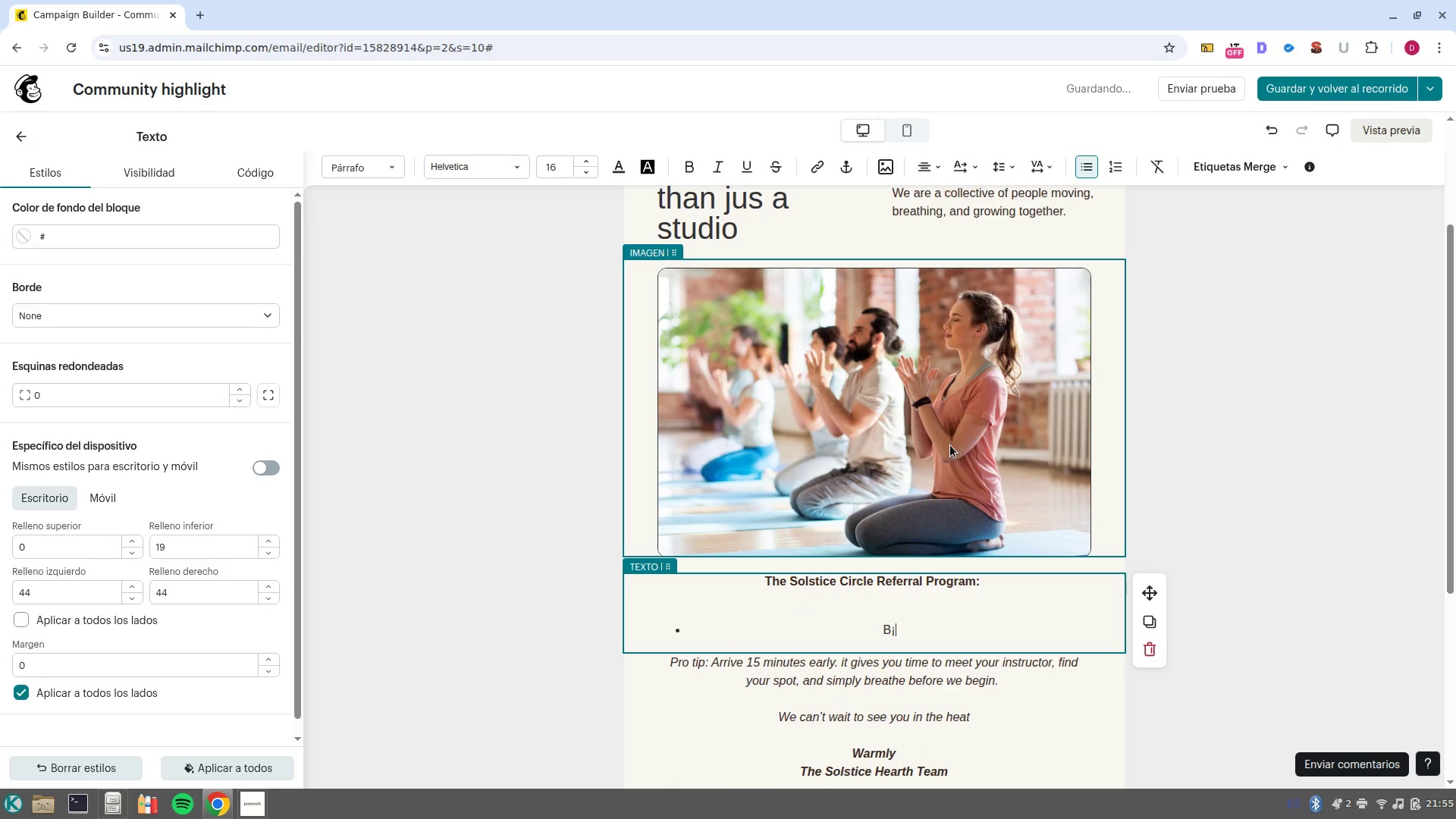 
hold_key(key=ControlLeft, duration=0.72)
 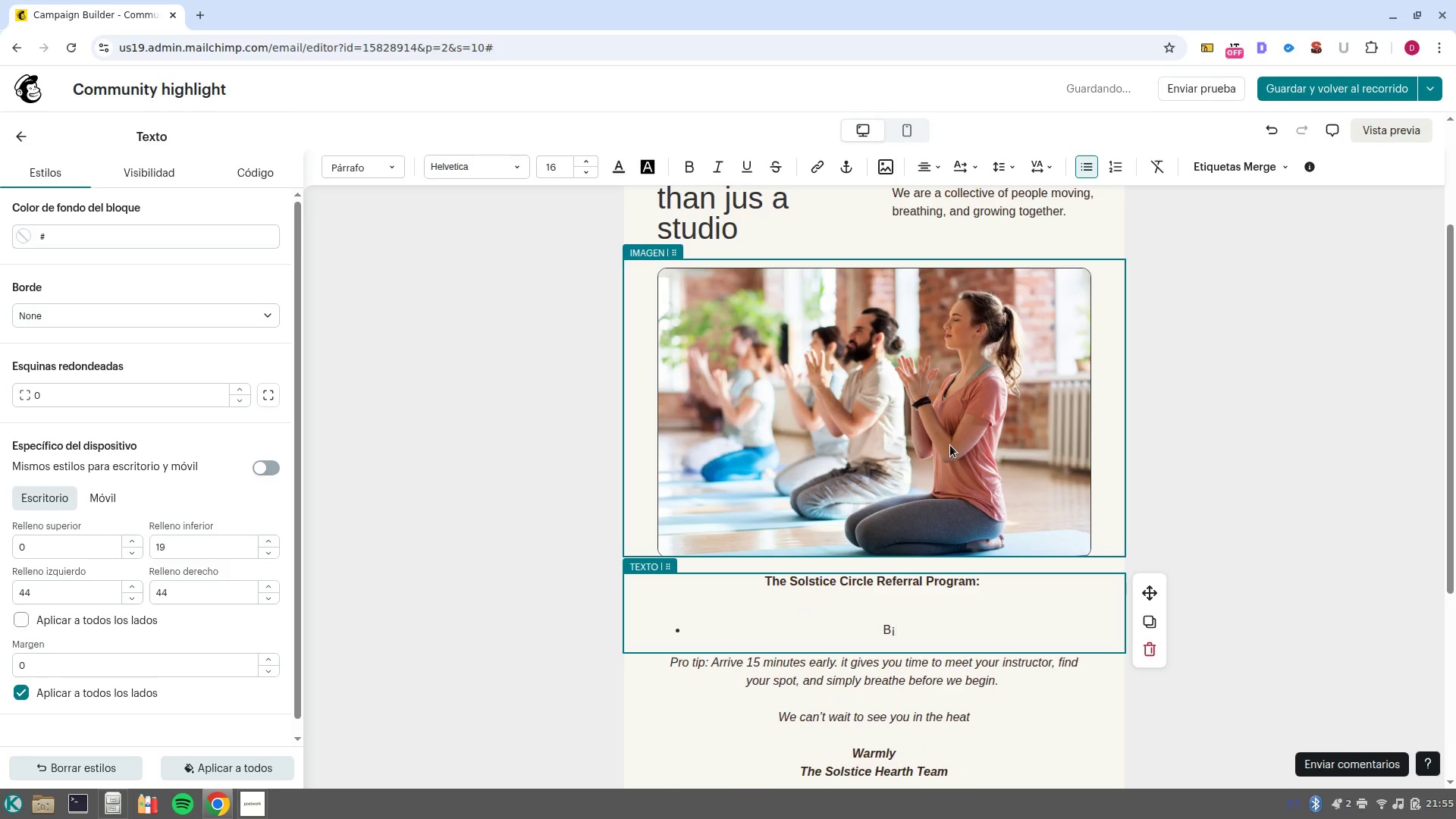 
key(Backspace)
 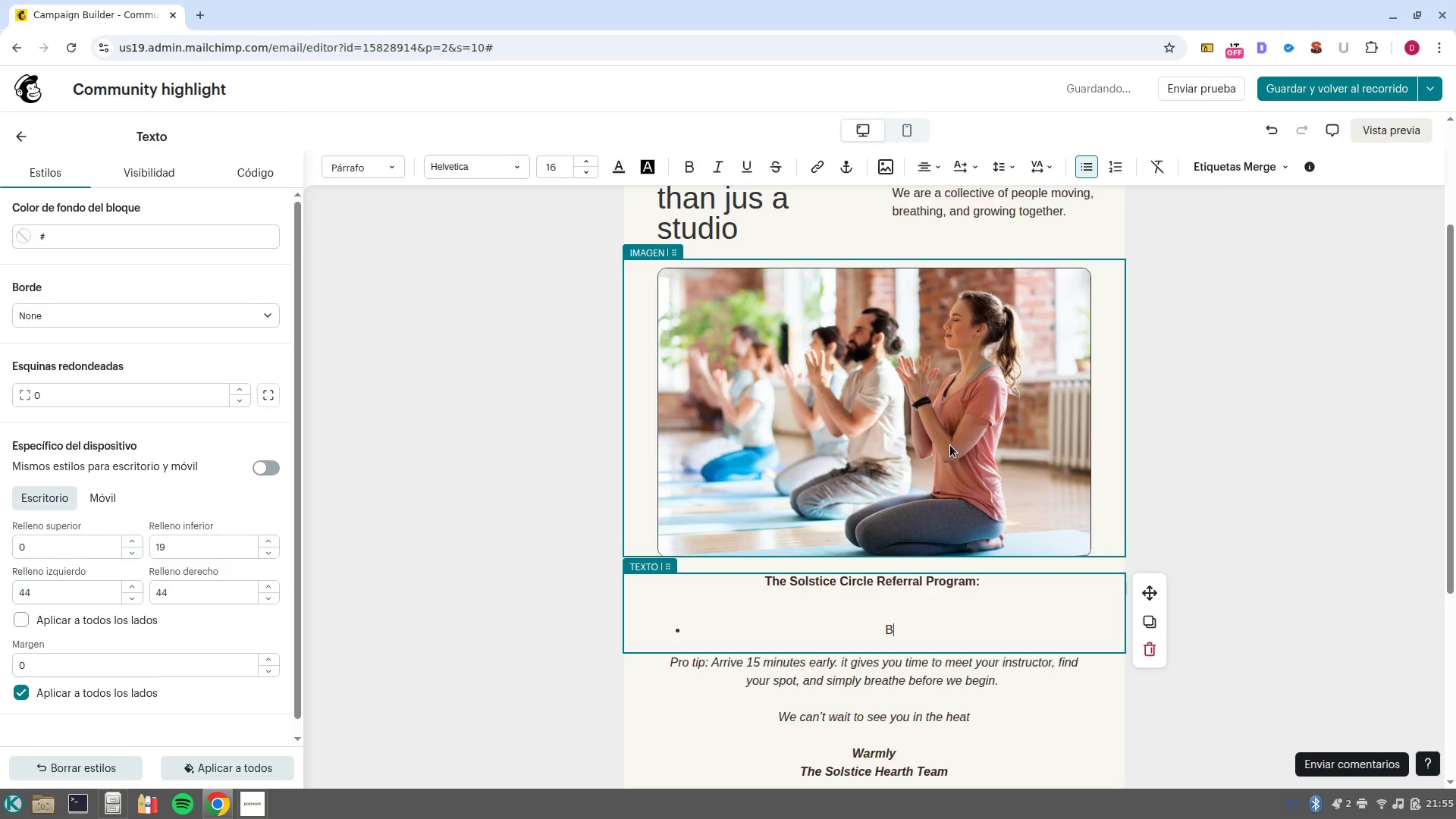 
key(Backspace)
 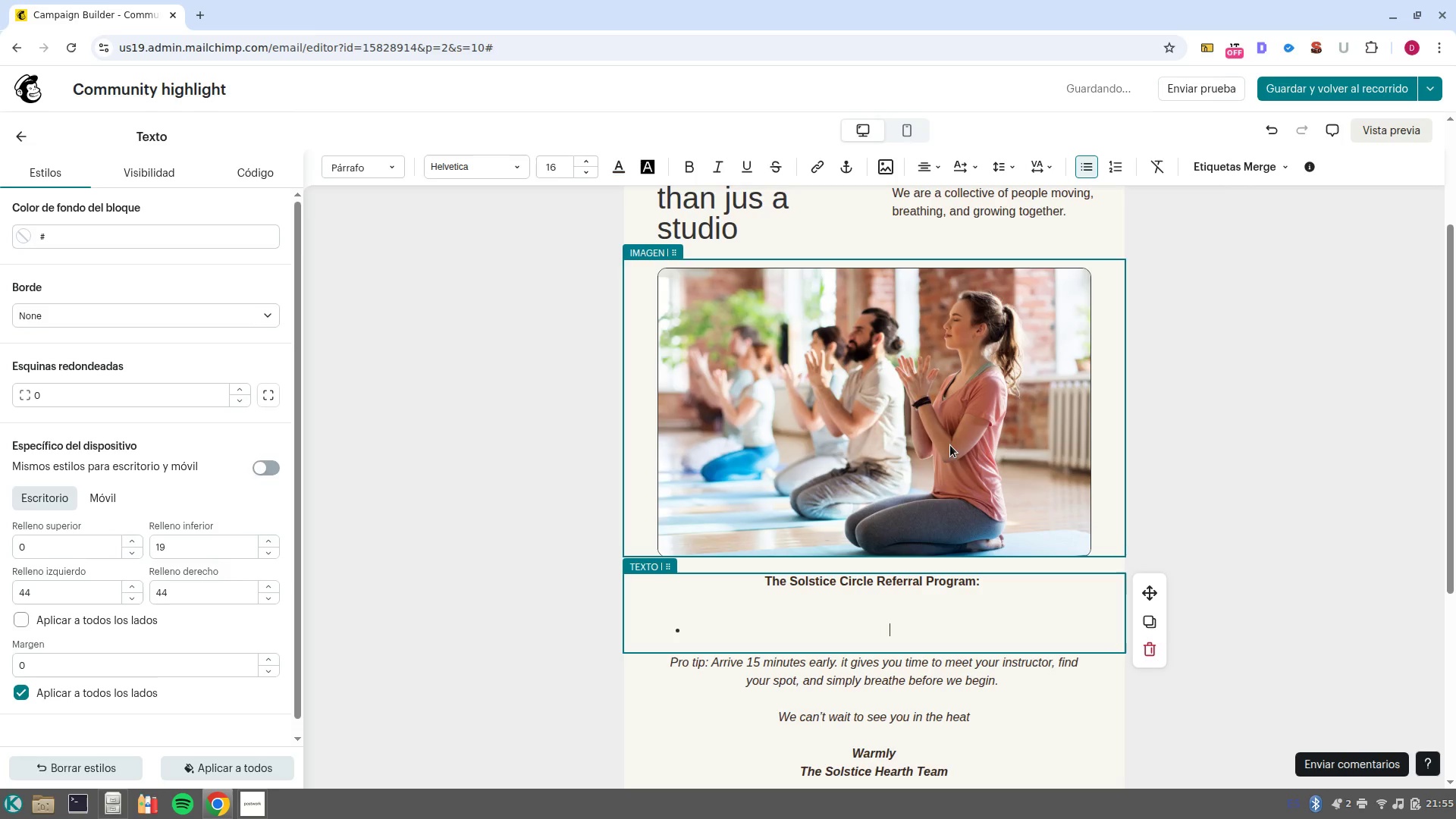 
key(Backspace)
 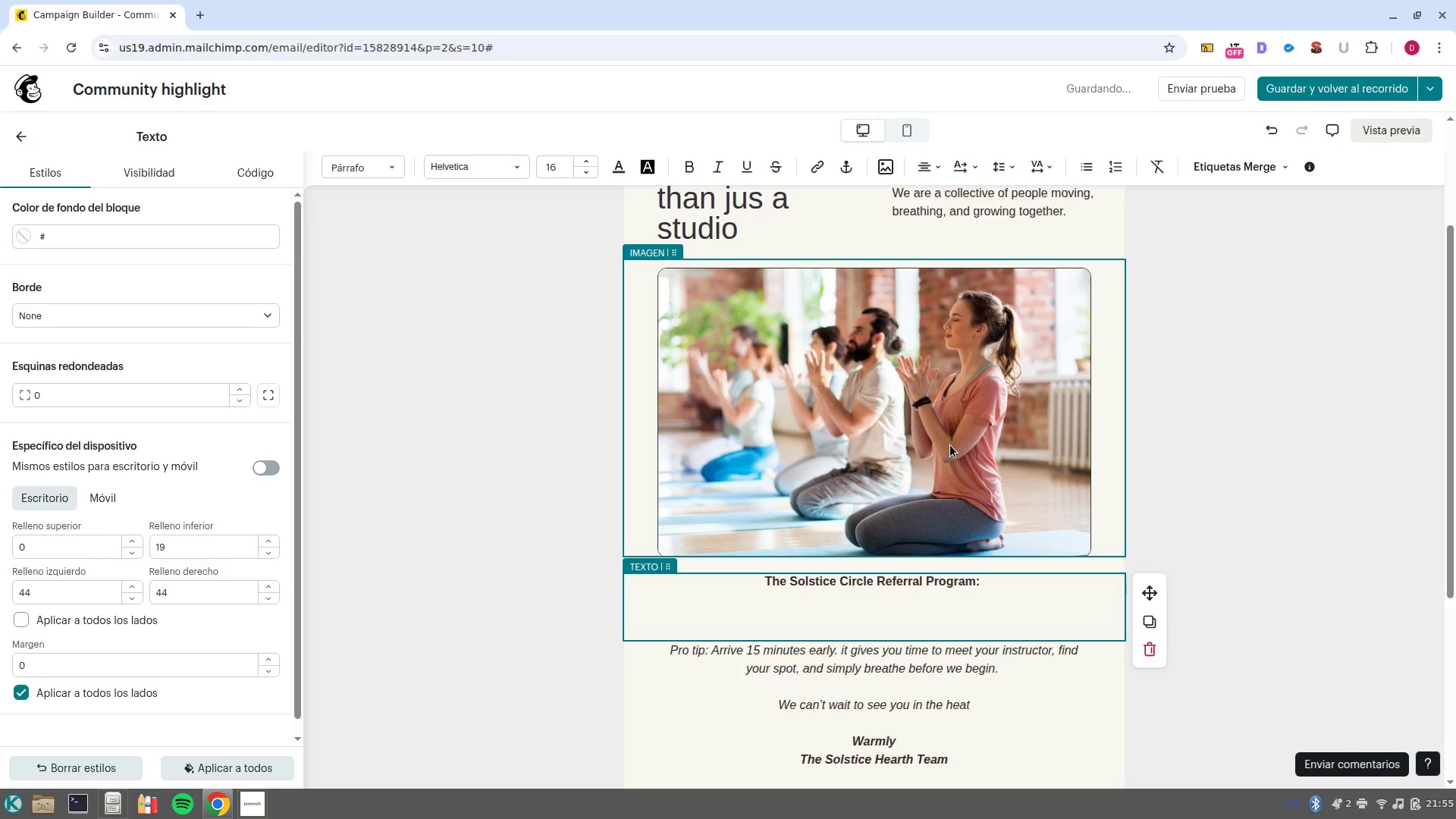 
key(Backspace)
 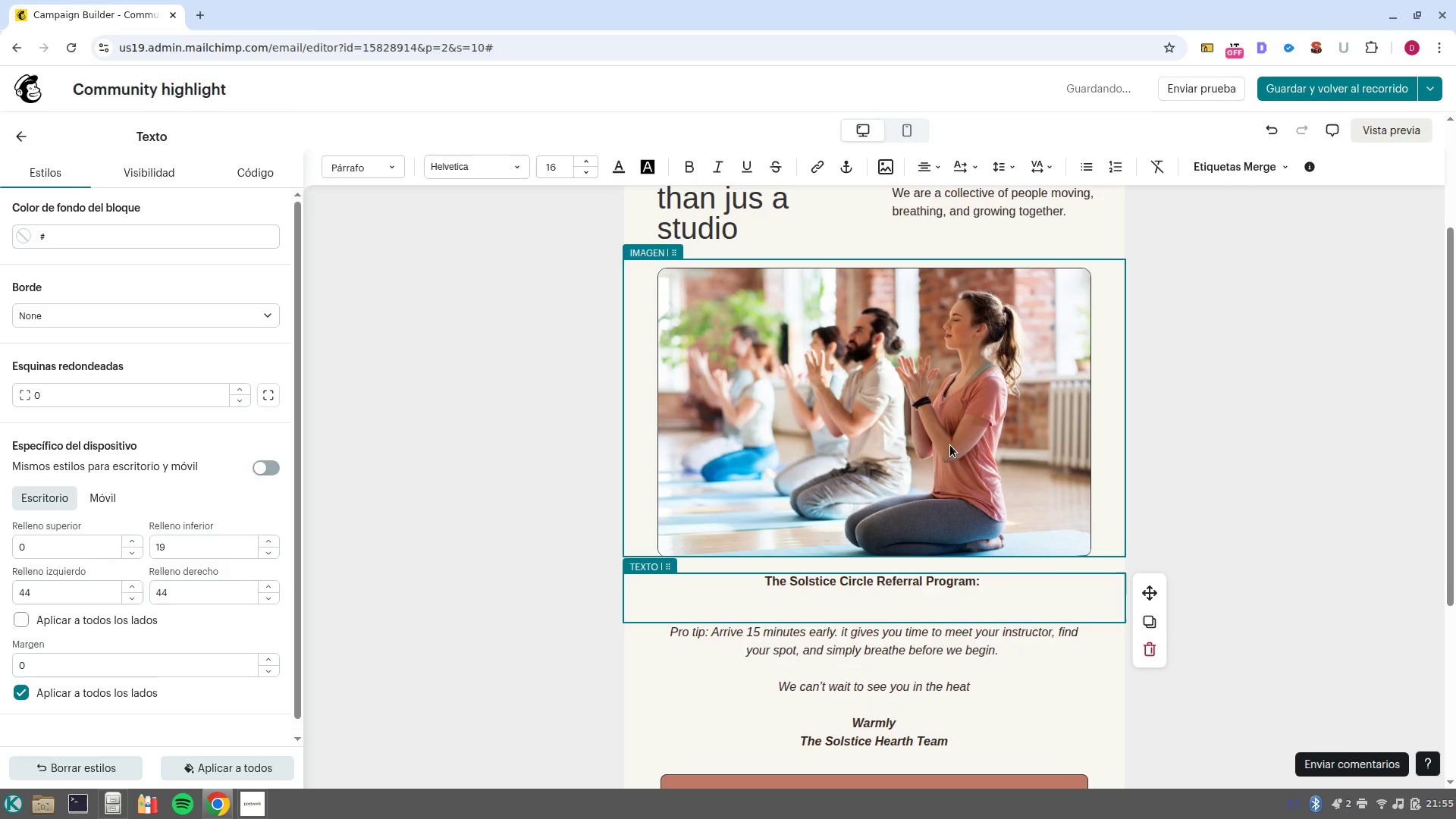 
key(Backspace)
 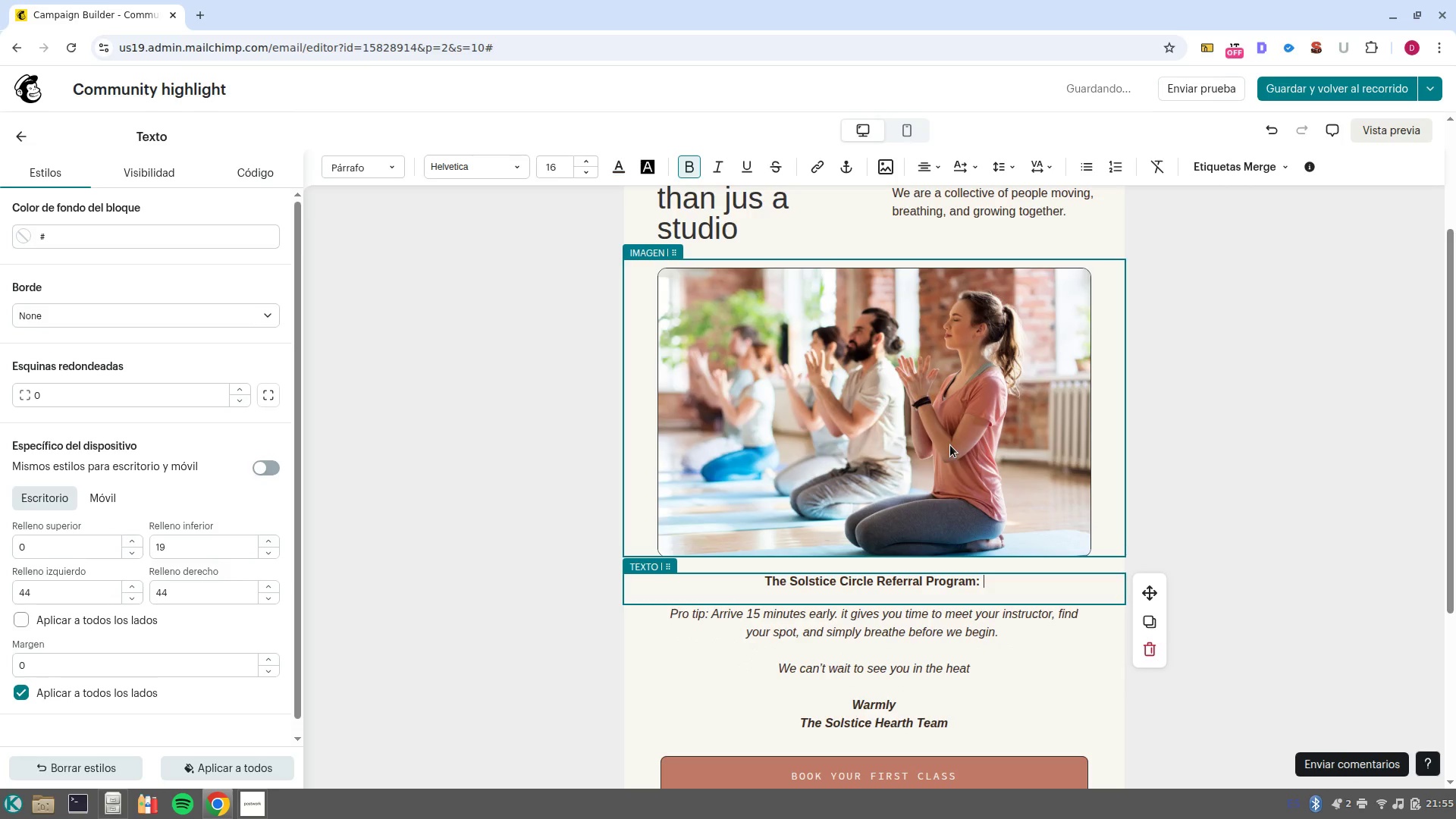 
key(Backspace)
 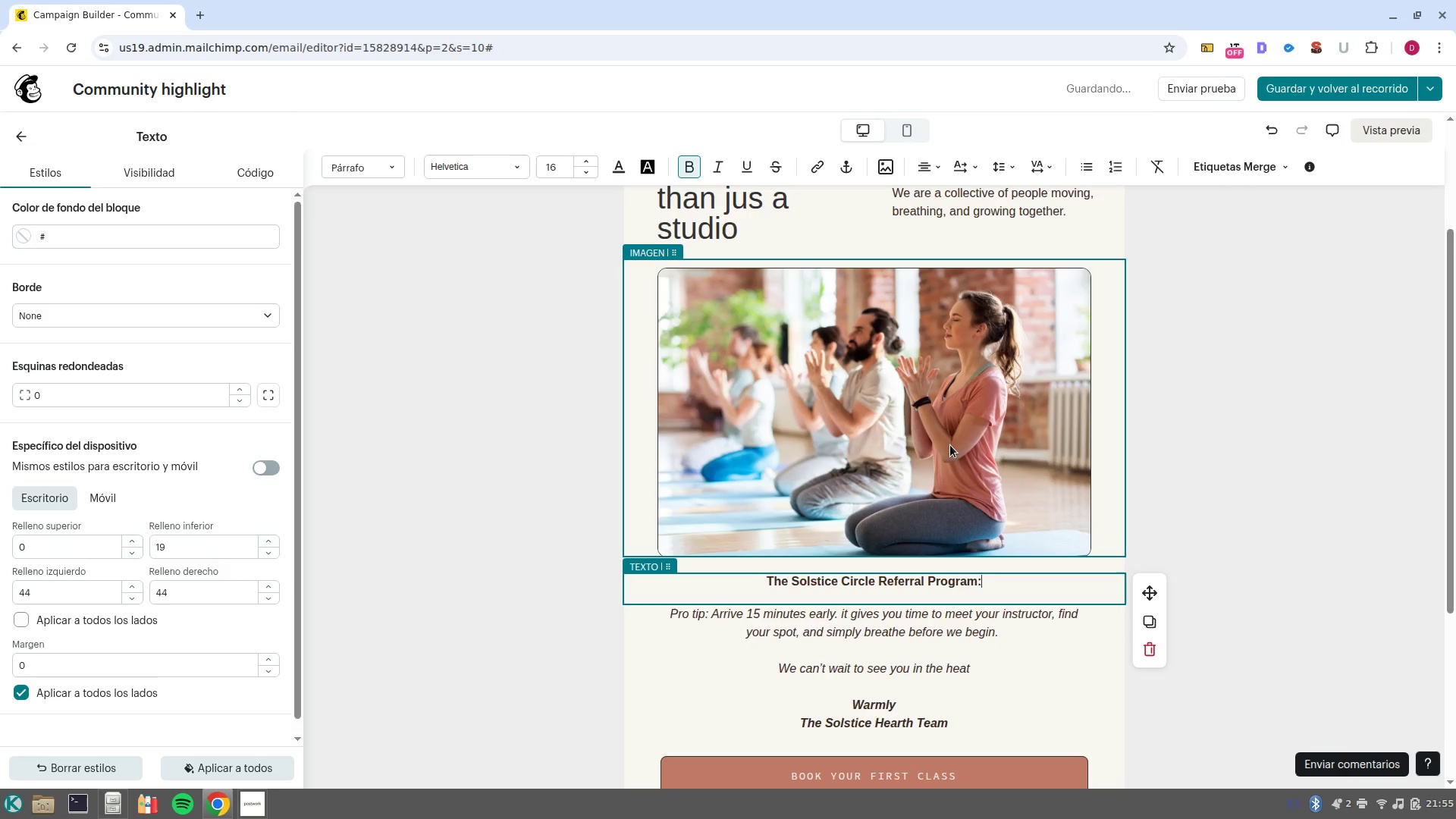 
key(Backspace)
 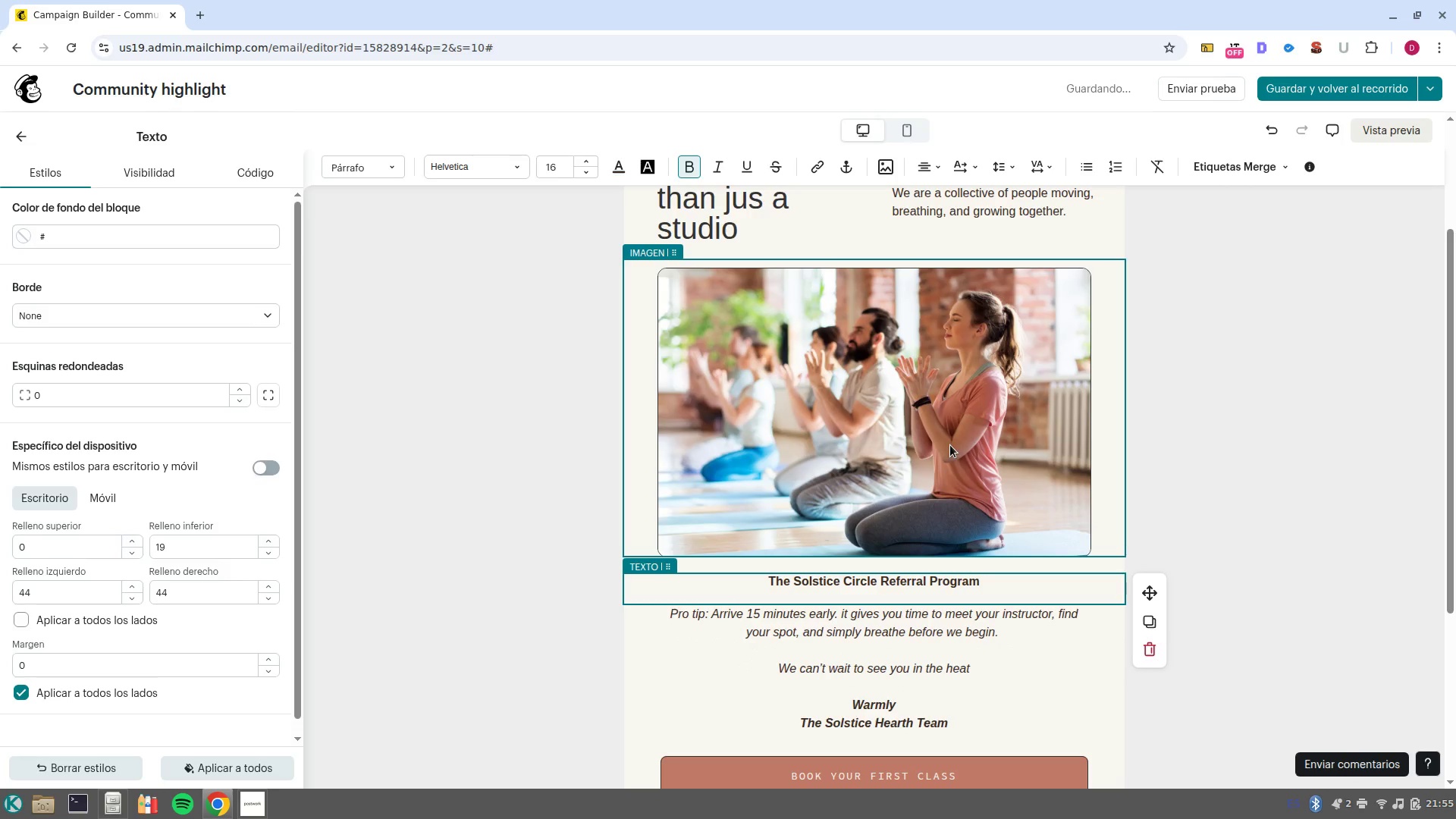 
key(Enter)
 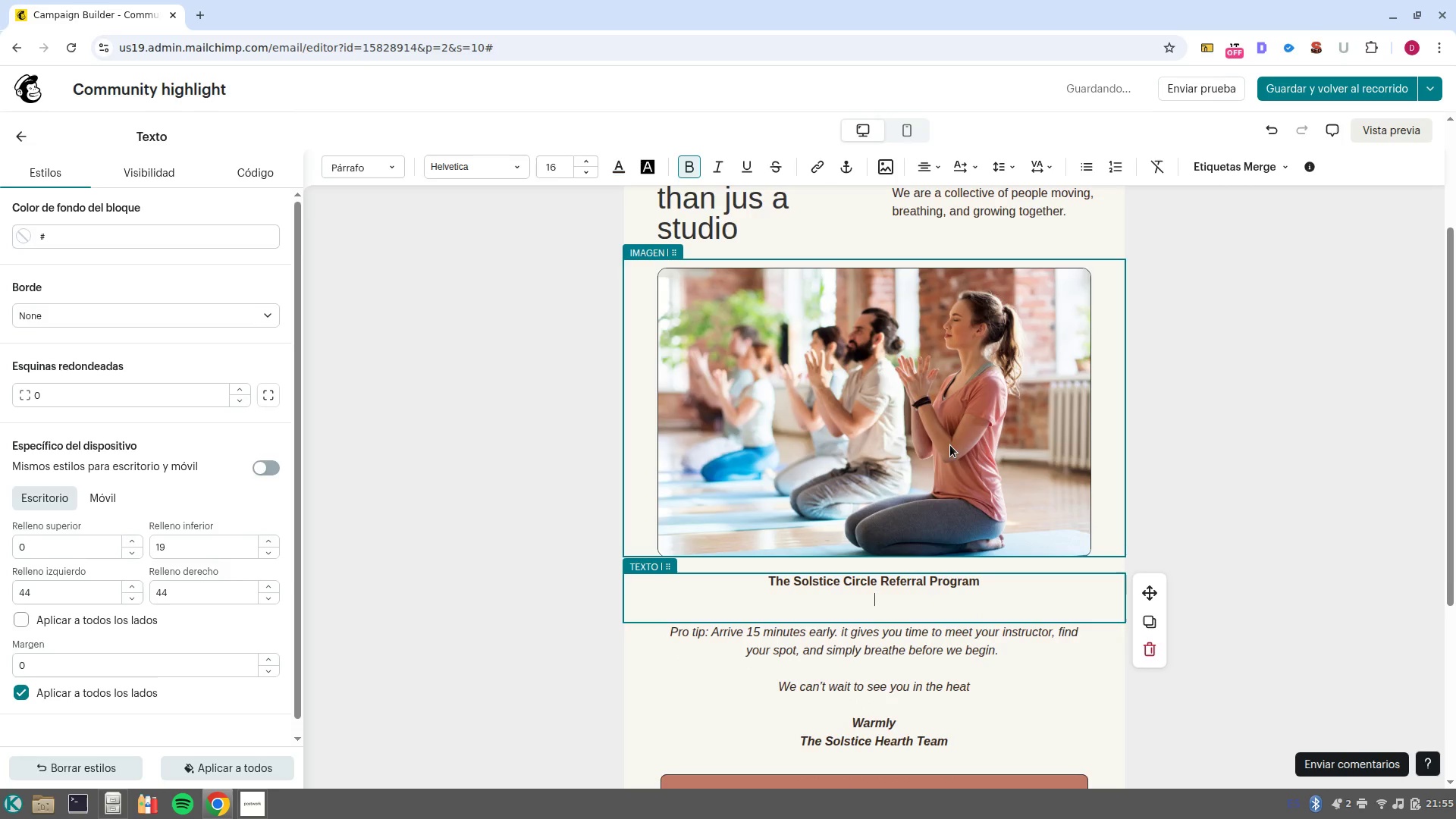 
key(Enter)
 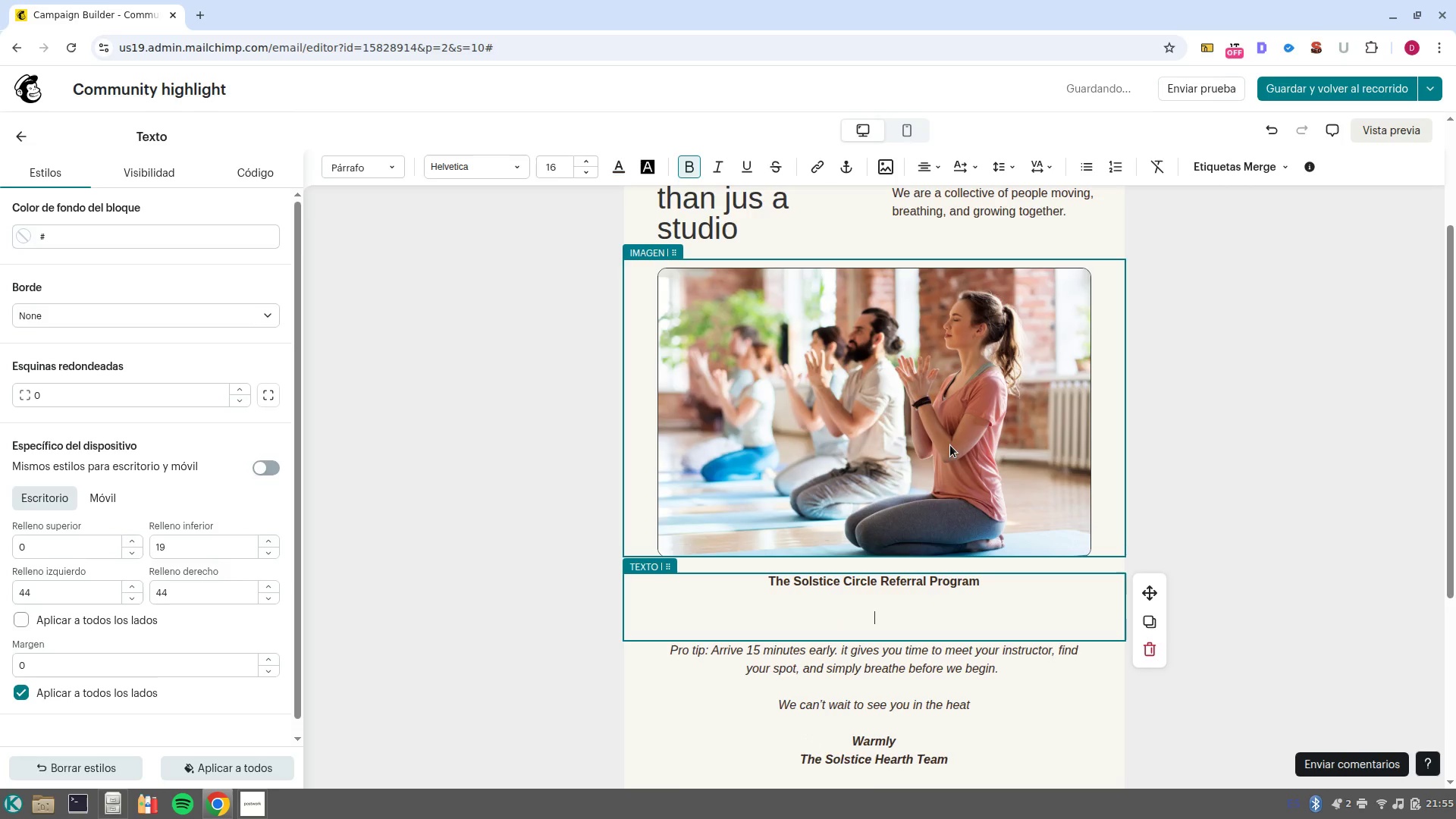 
type(Do you hace )
 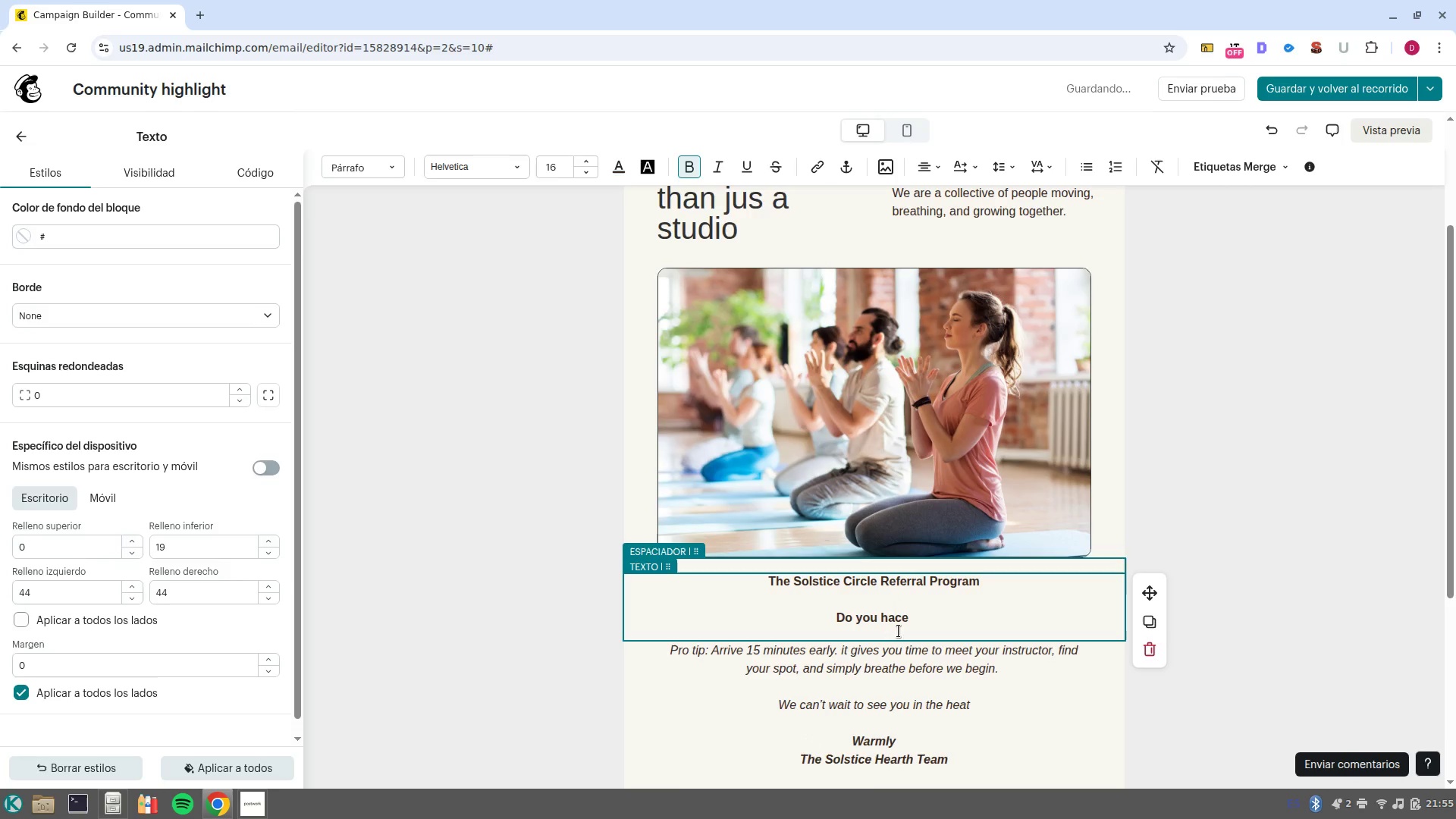 
left_click_drag(start_coordinate=[932, 614], to_coordinate=[801, 602])
 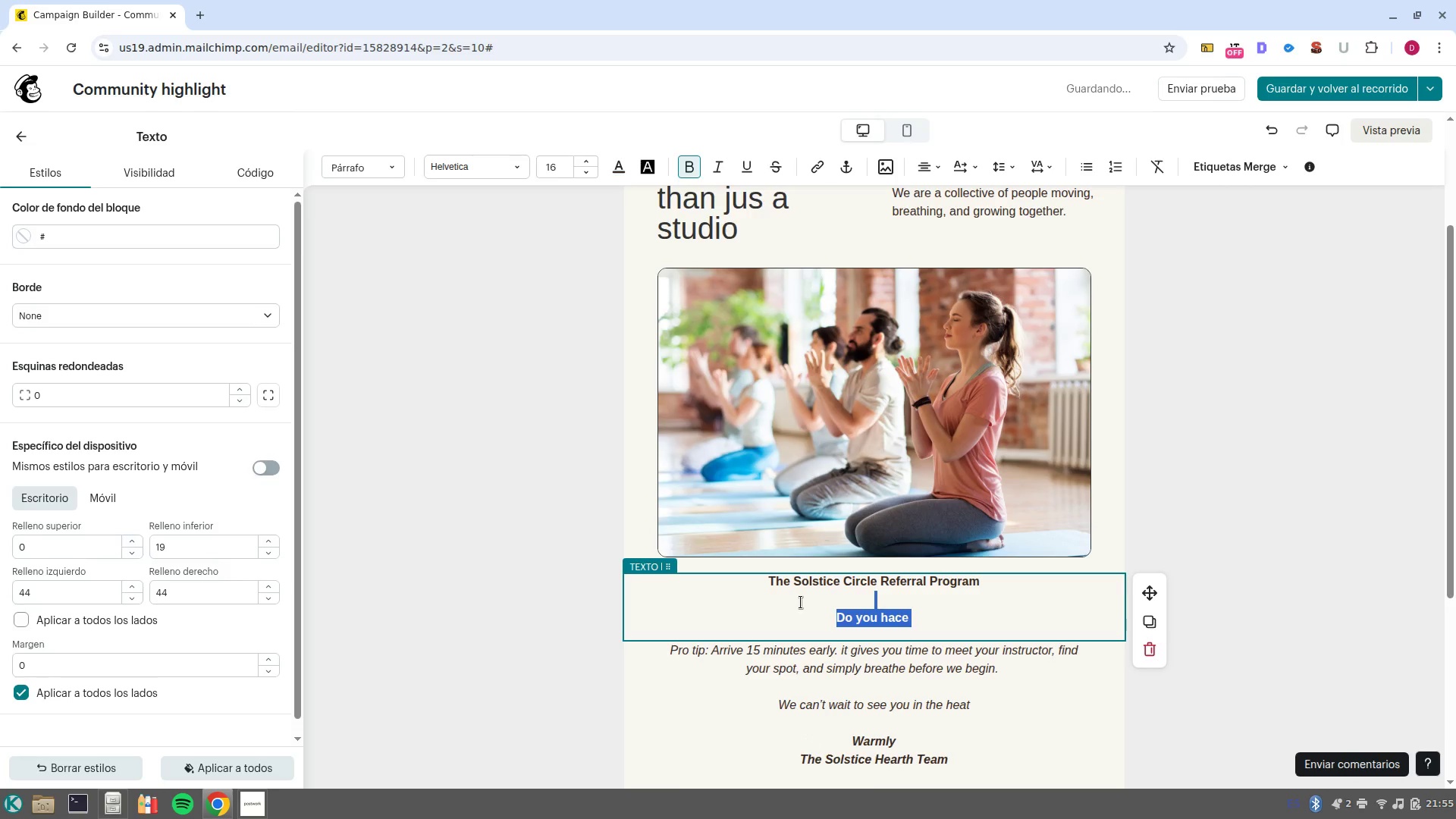 
key(Control+B)
 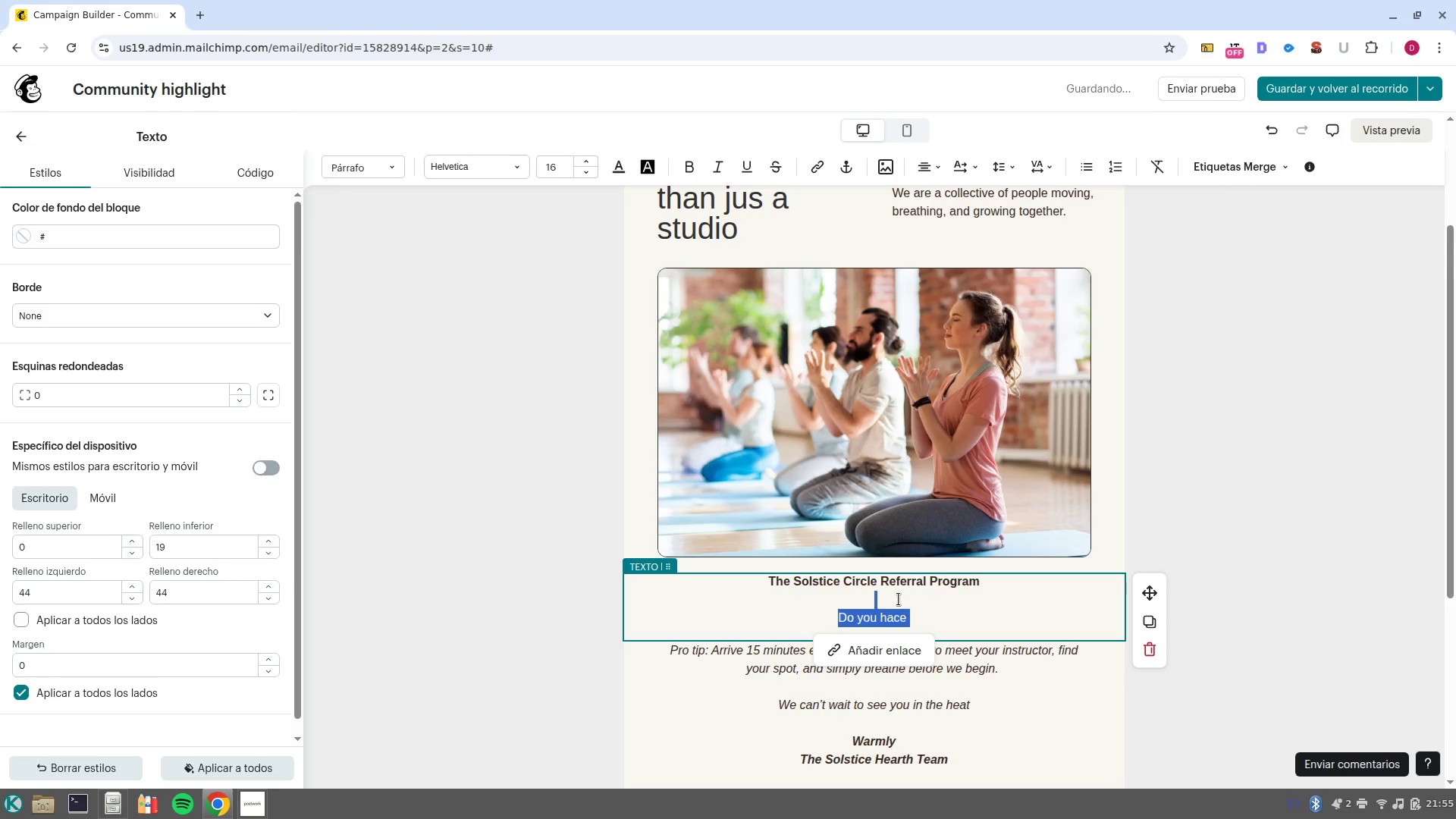 
left_click([899, 599])
 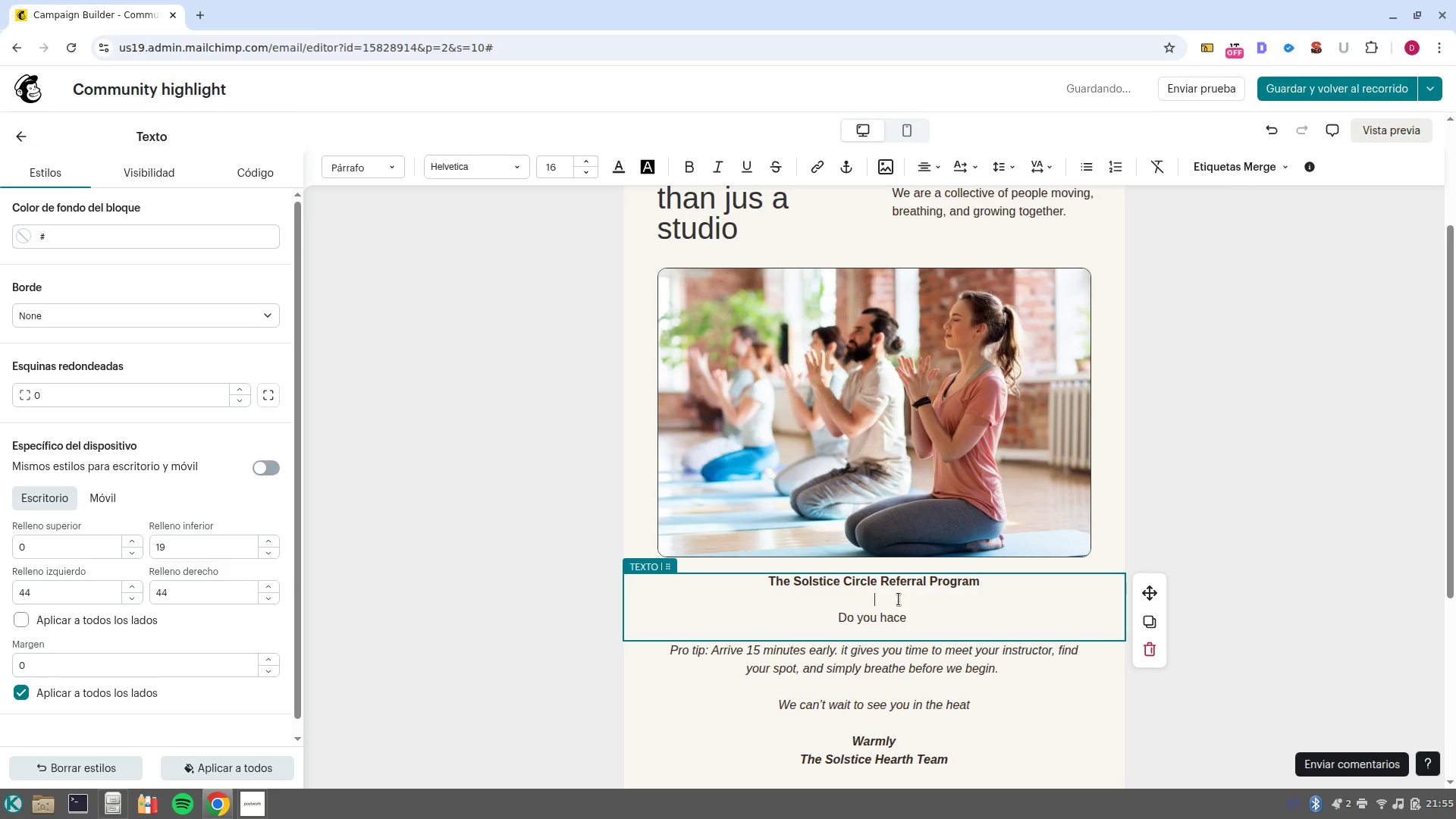 
key(Backspace)
 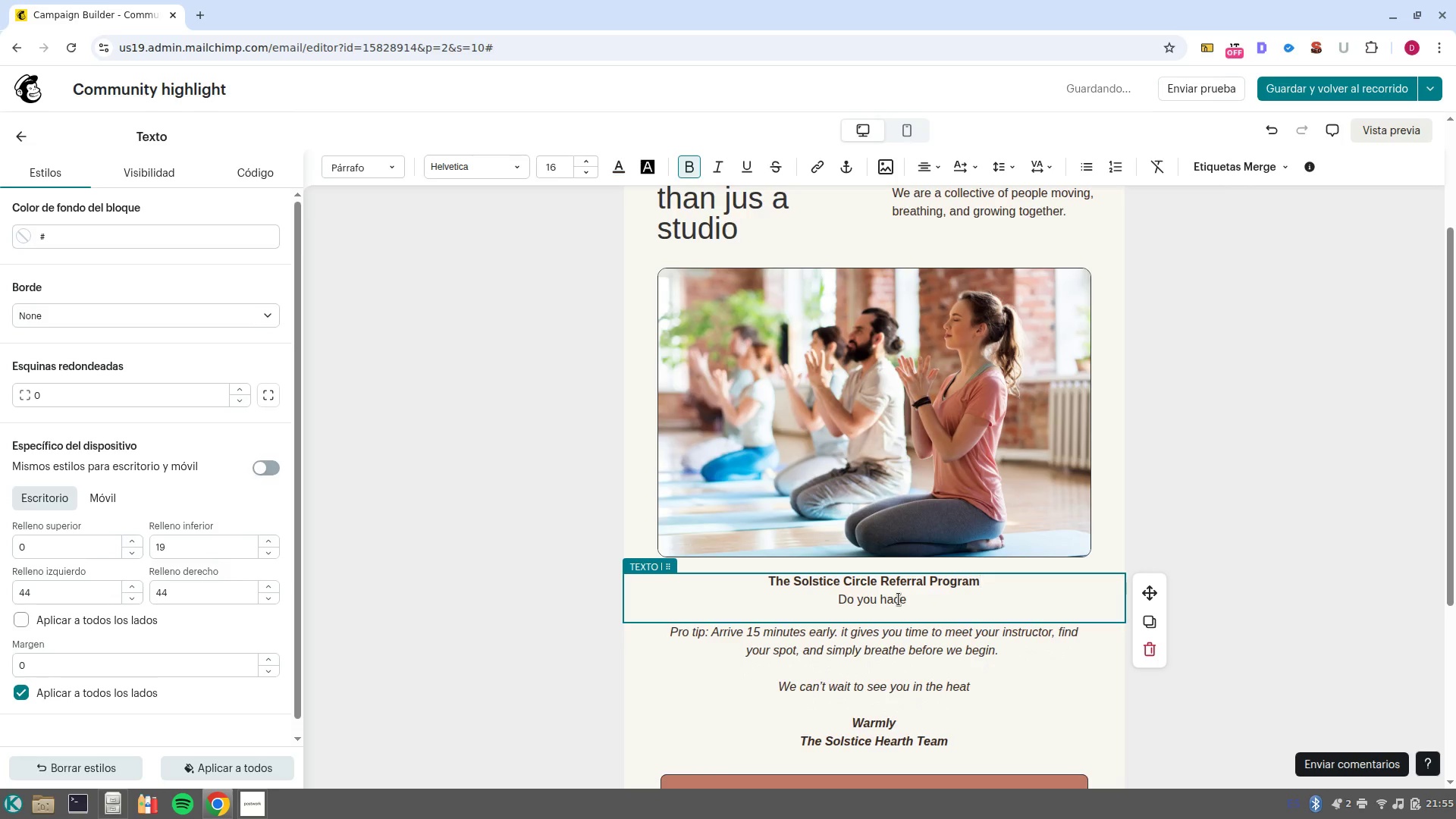 
key(NumpadEnter)
 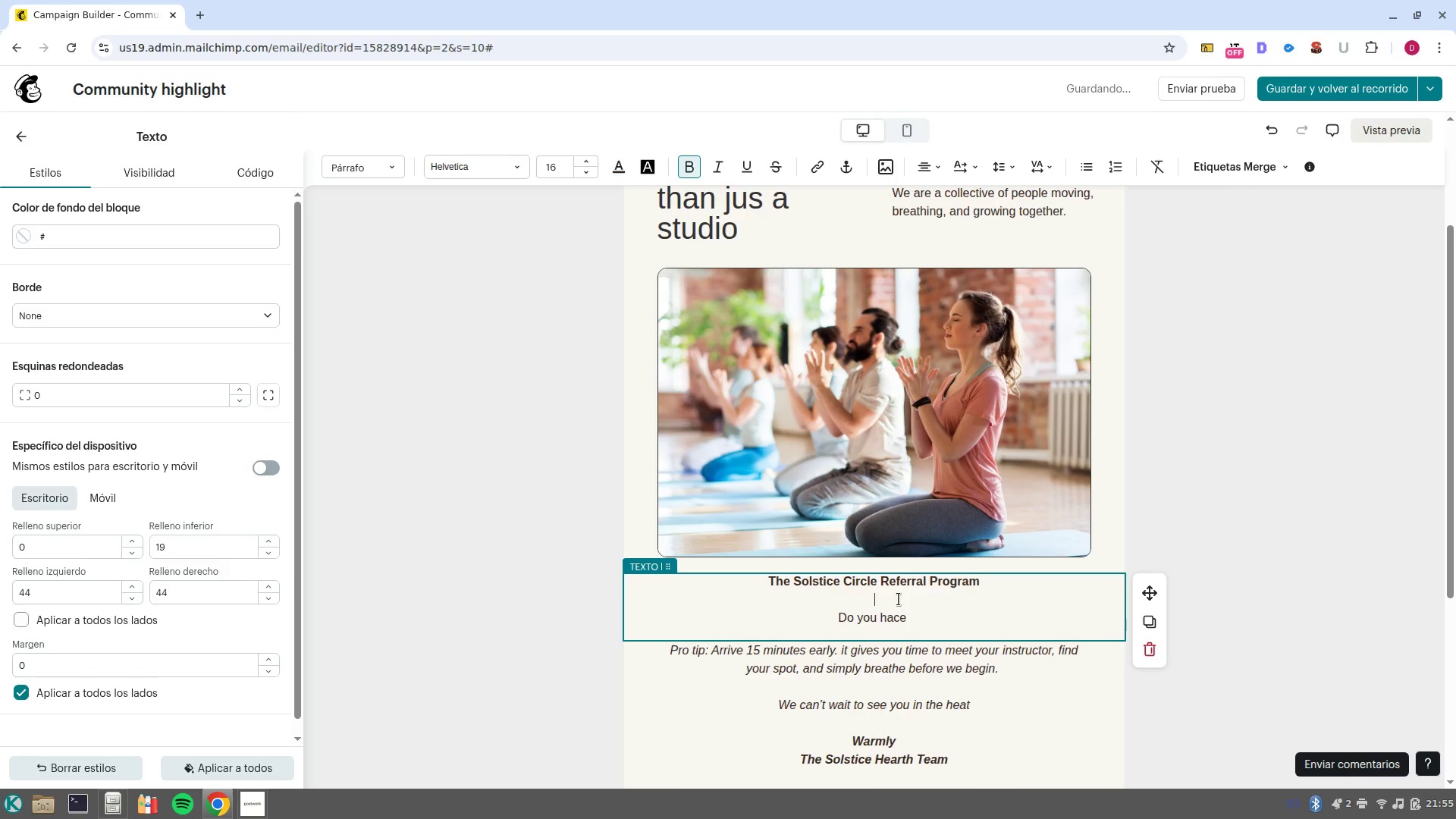 
key(ArrowDown)
 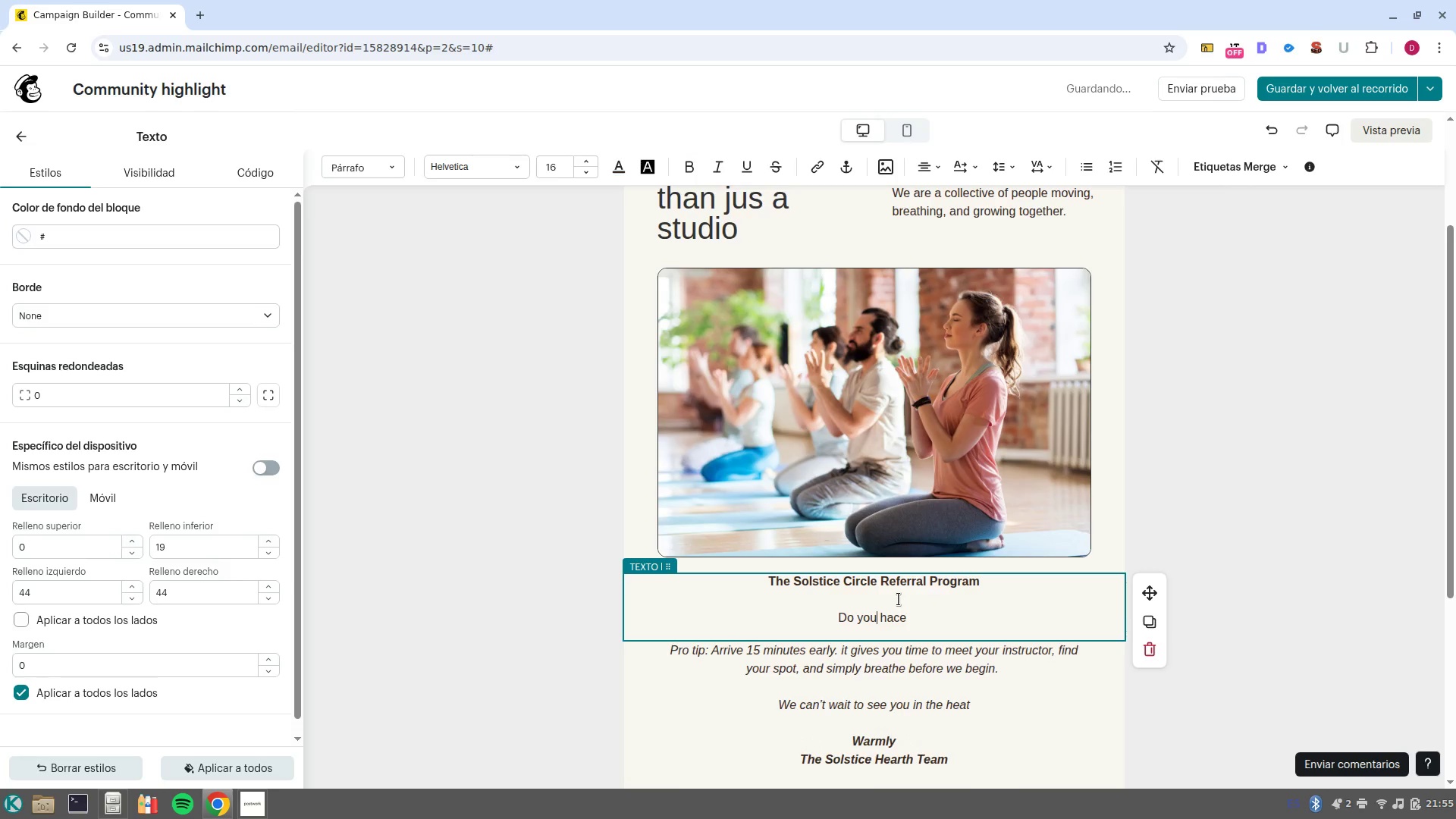 
key(Control+ArrowRight)
 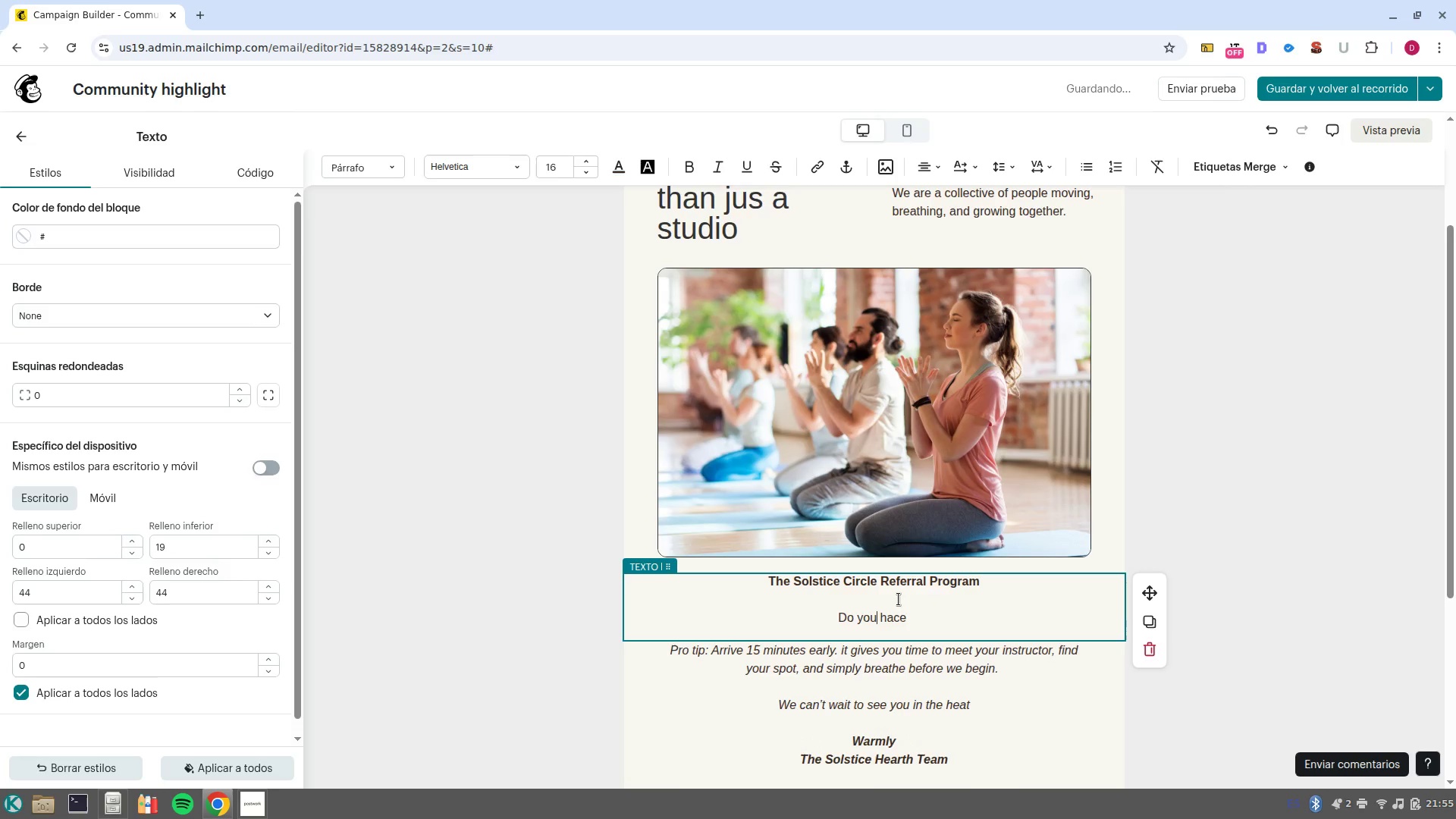 
key(ArrowLeft)
 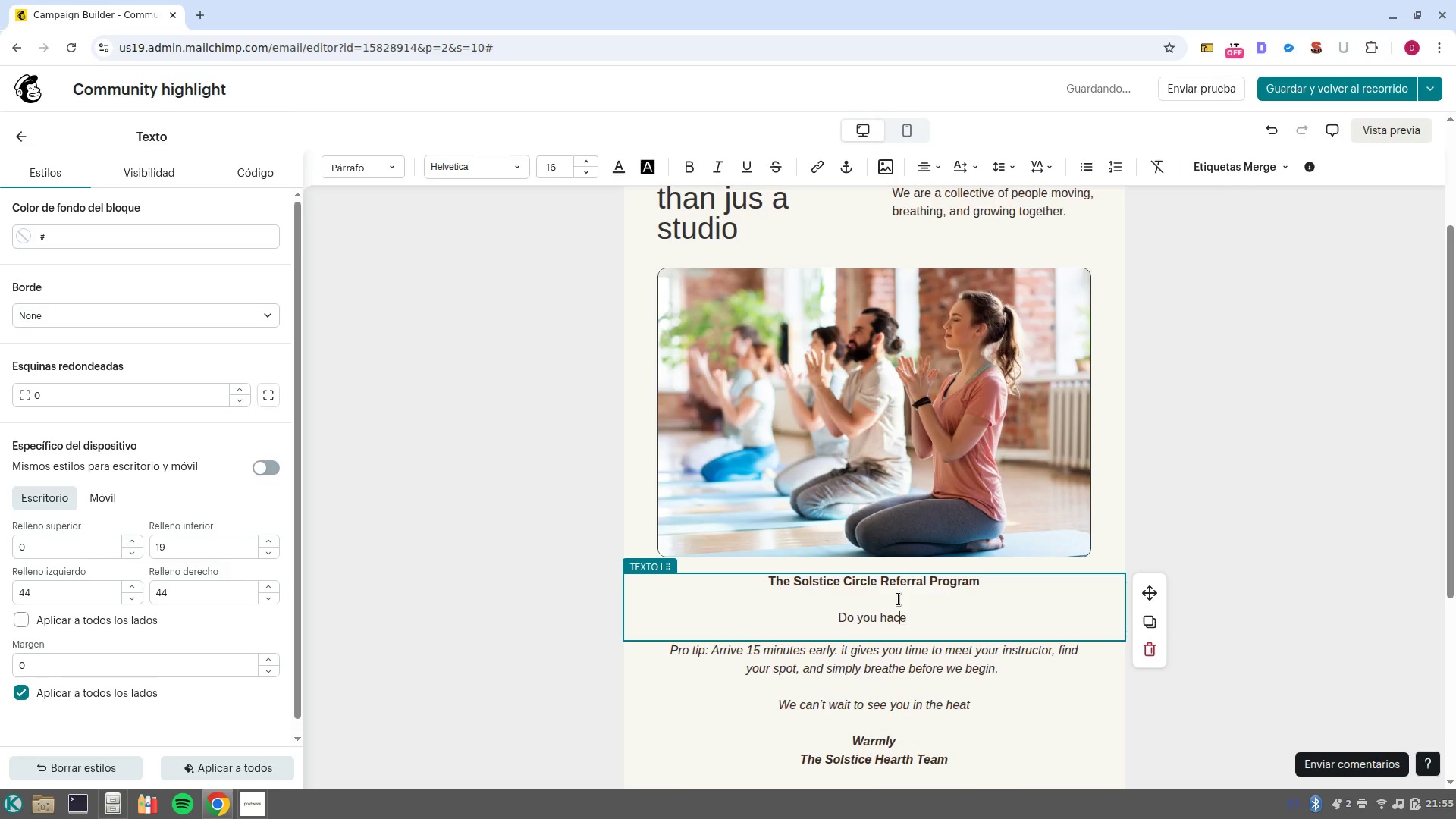 
key(ArrowLeft)
 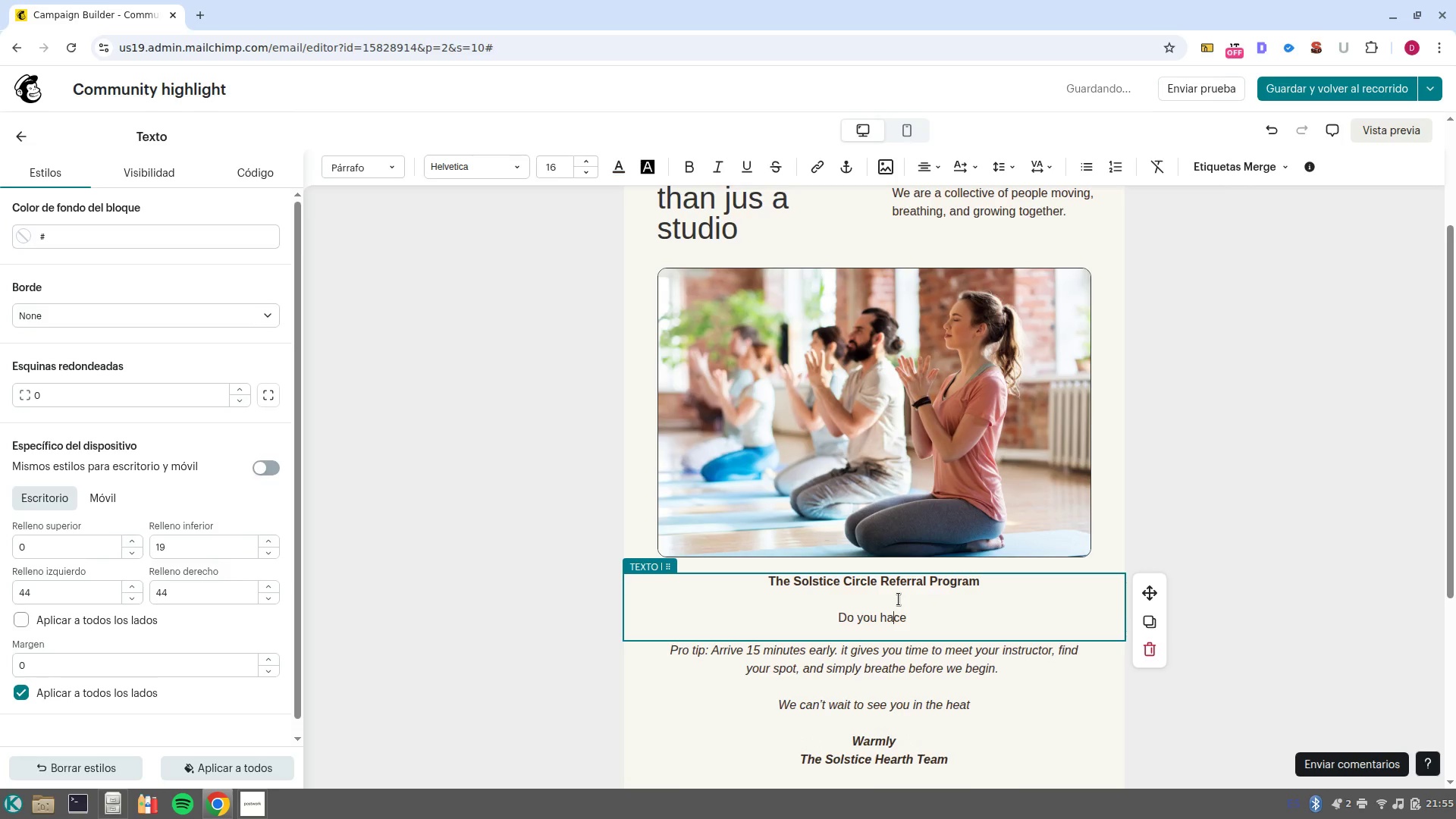 
key(ArrowRight)
 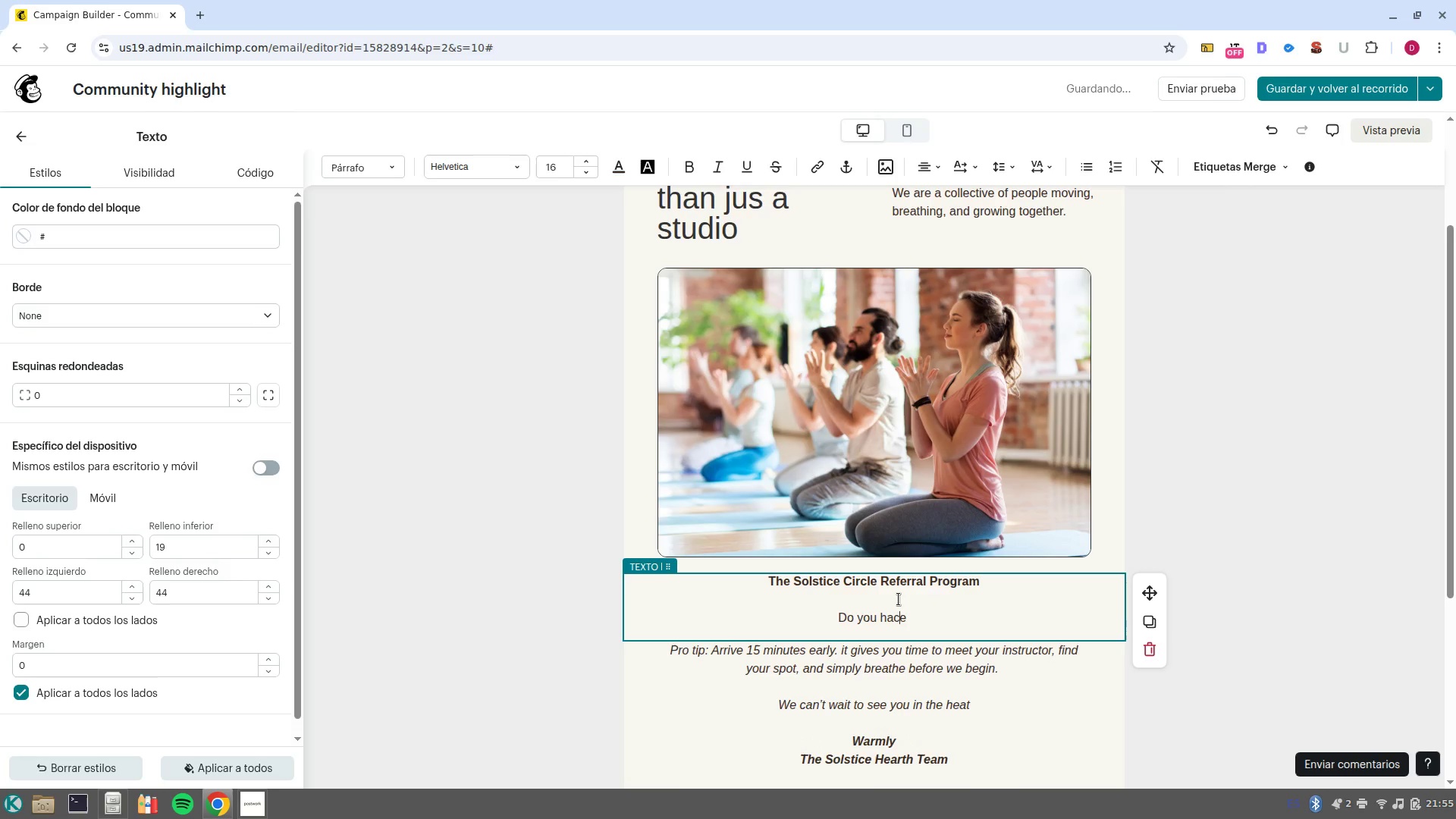 
key(Backspace)
 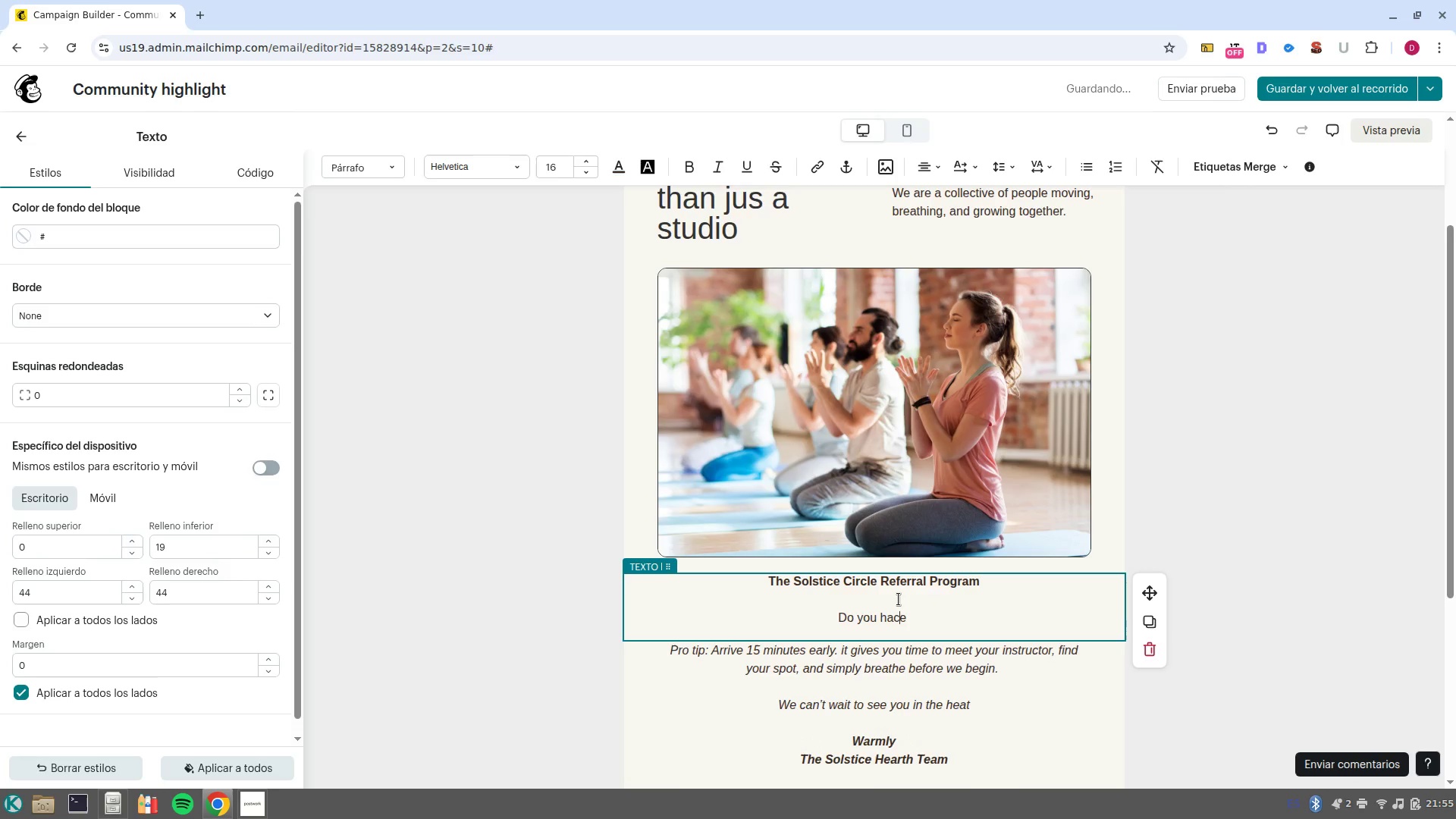 
key(V)
 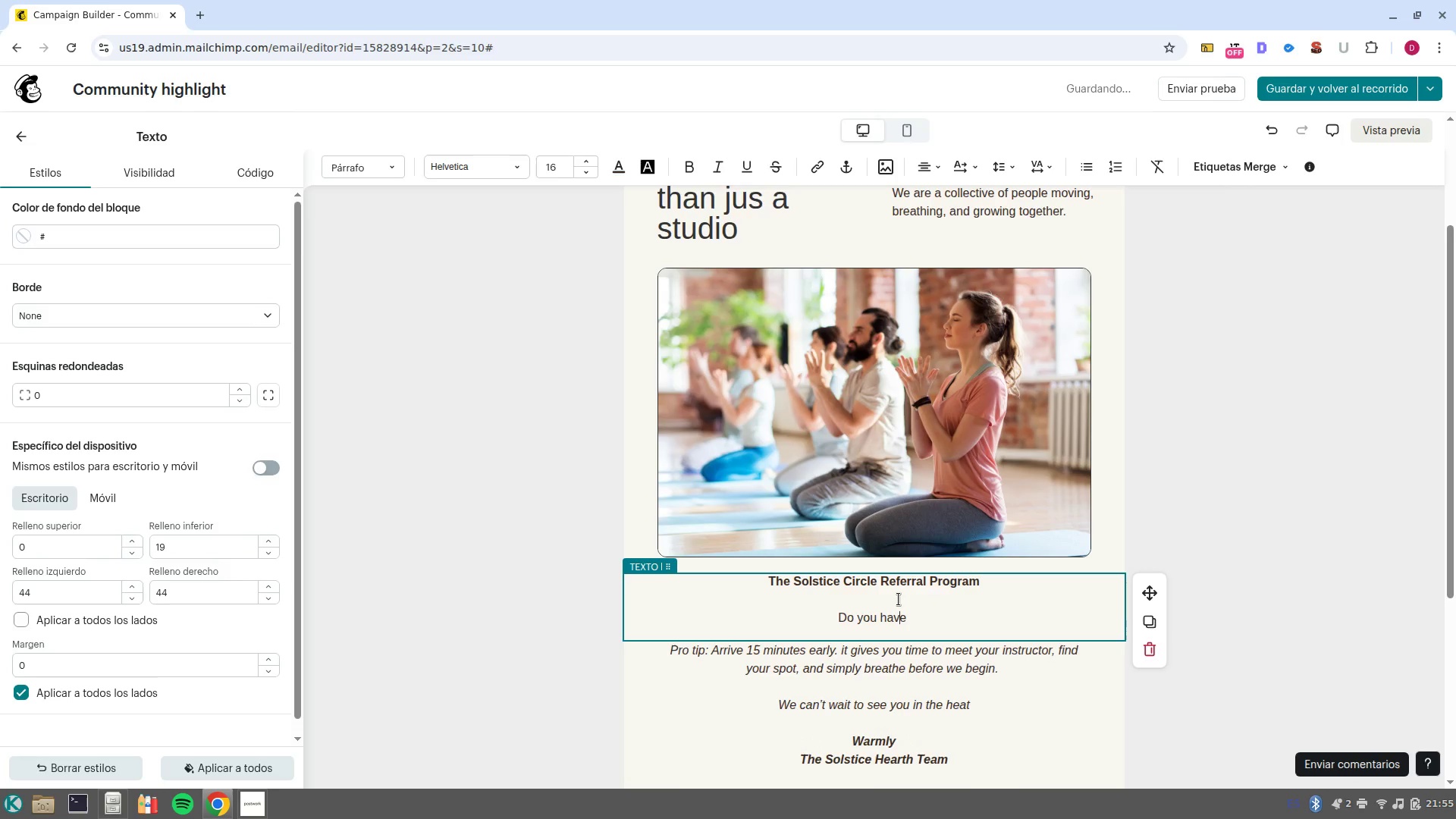 
key(Control+ArrowRight)
 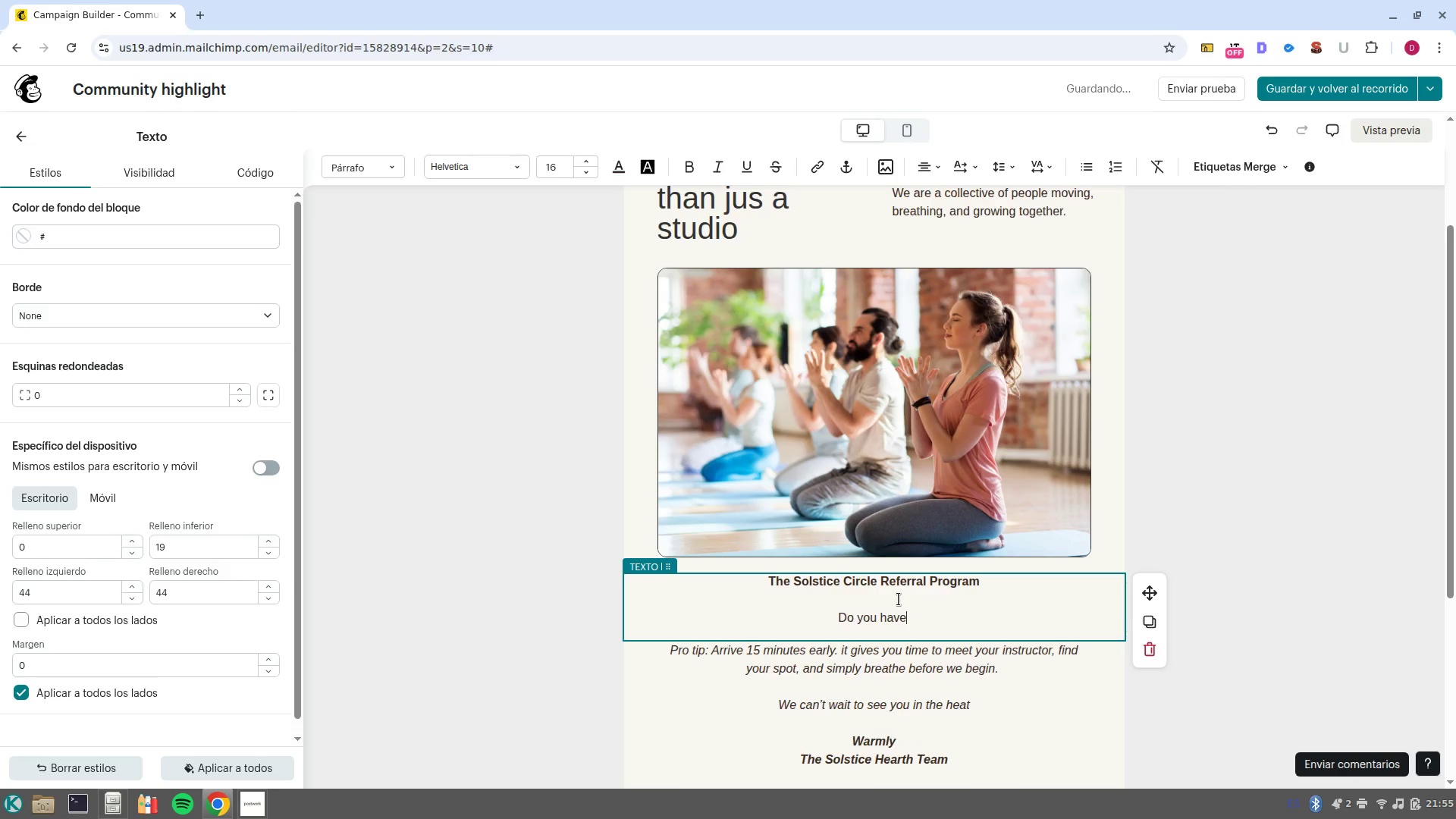 
type( a friend who would love the infrared experience_)
 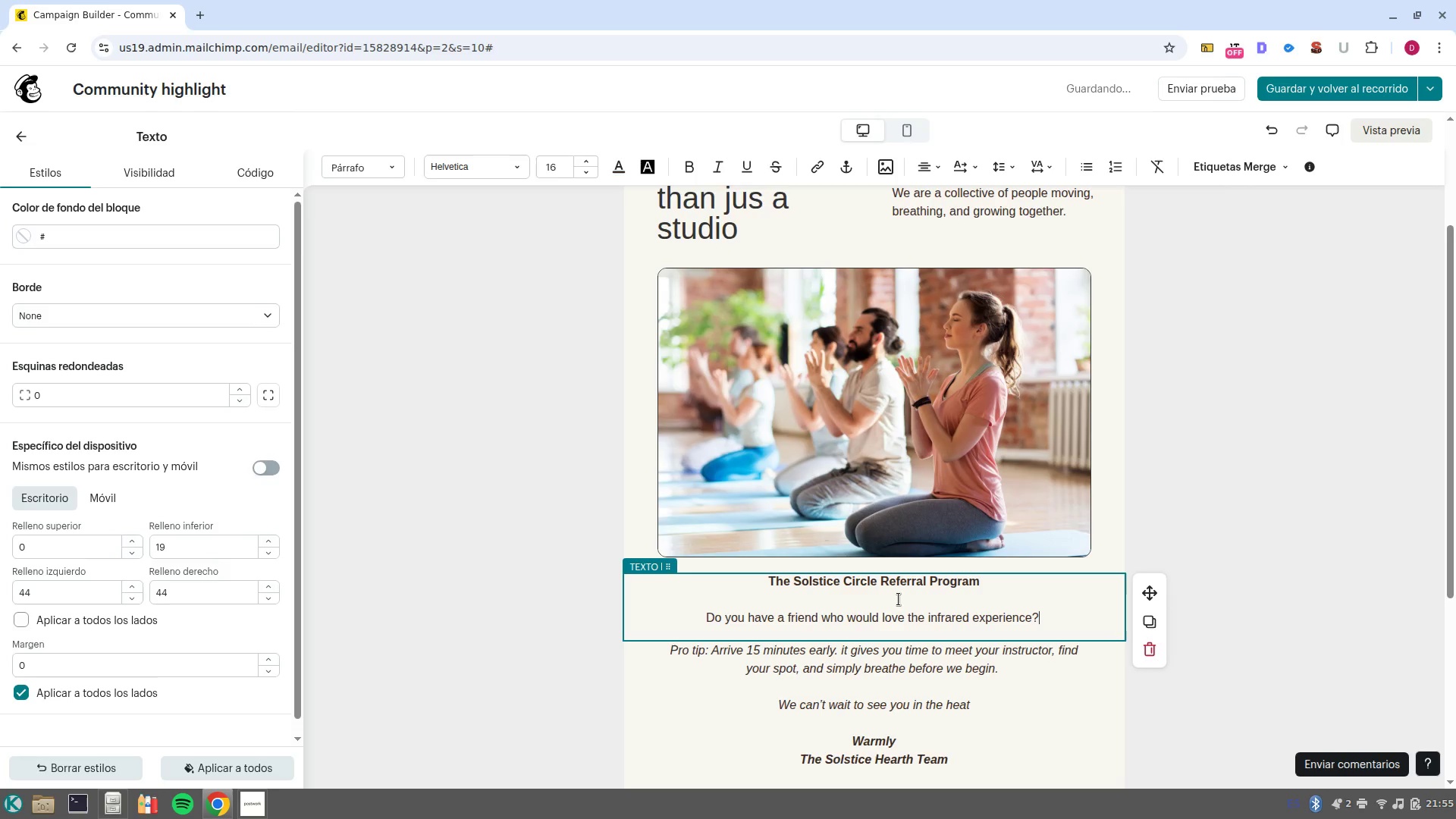 
wait(9.43)
 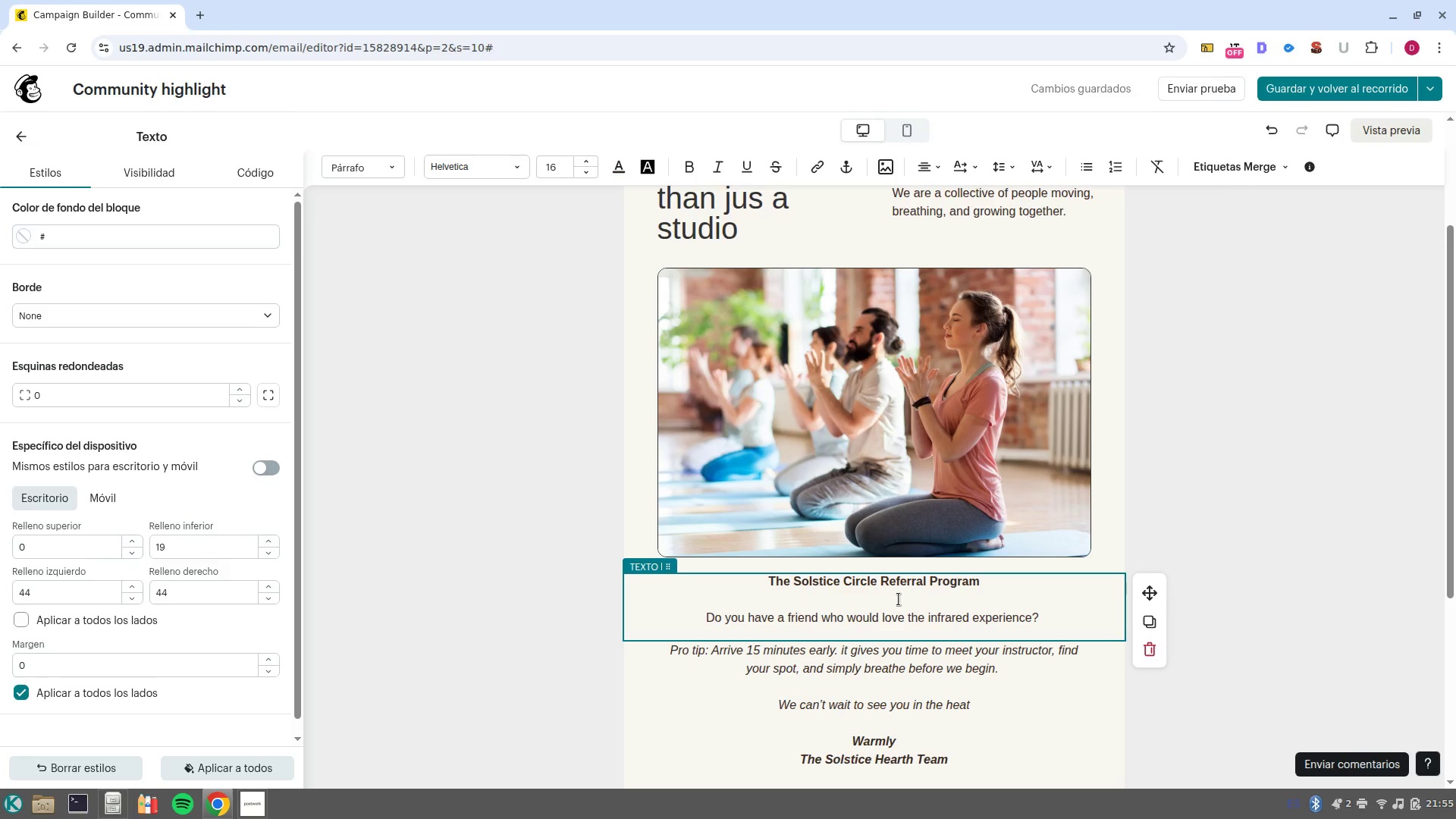 
key(Space)
 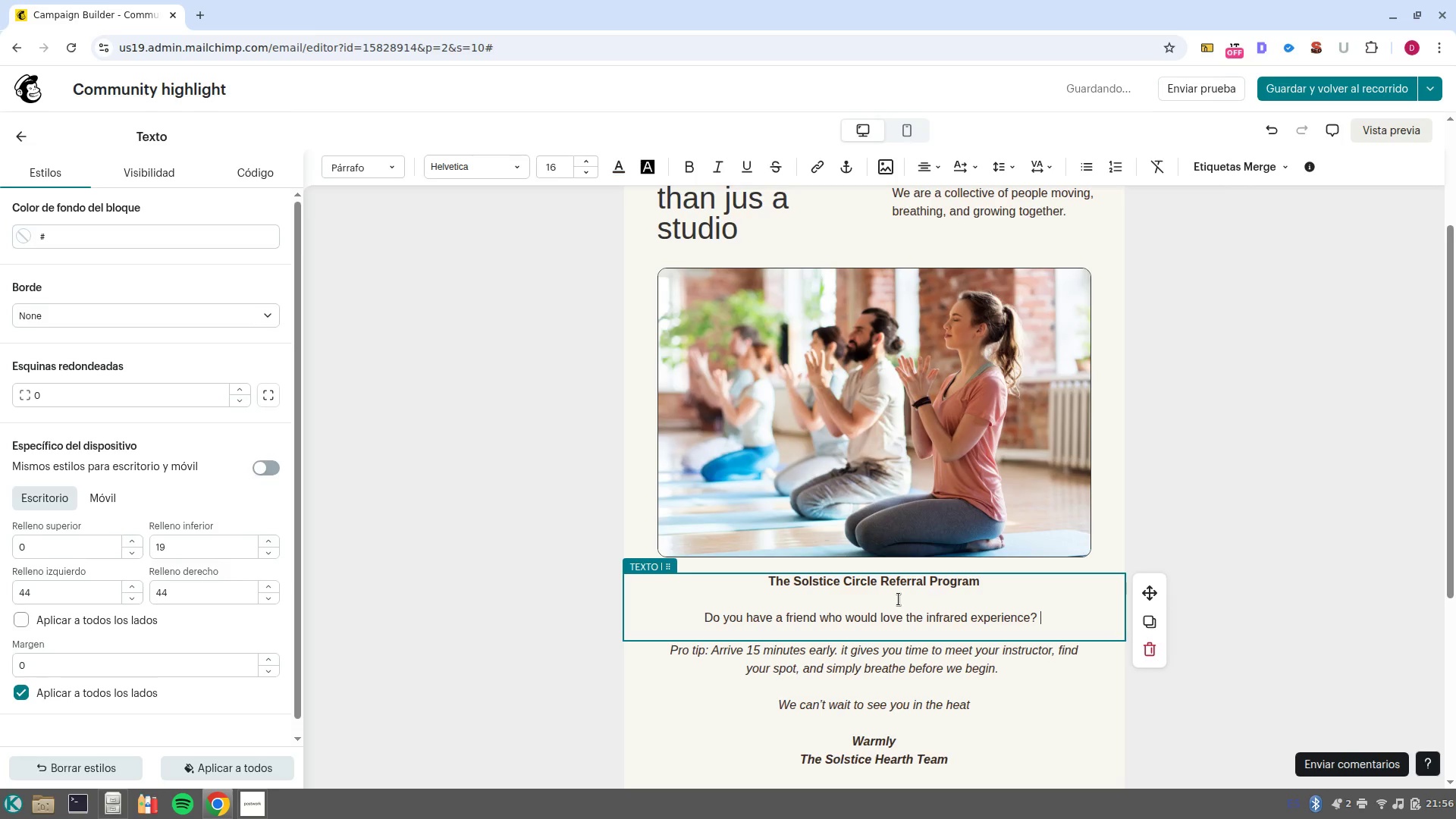 
wait(5.7)
 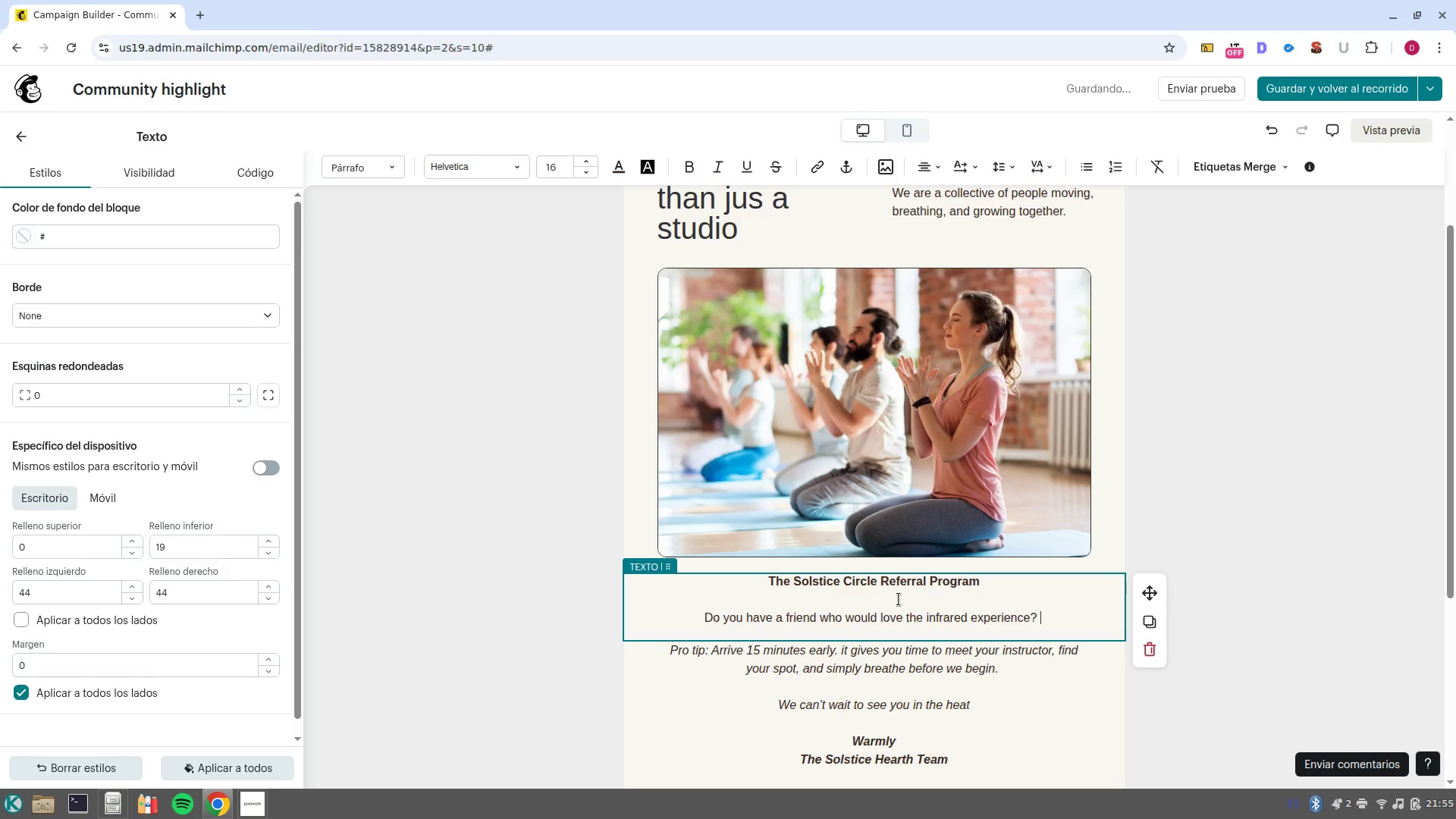 
type(When you refer a friend theire )
key(Backspace)
key(Backspace)
type( first INtro)
key(Backspace)
key(Backspace)
key(Backspace)
key(Backspace)
key(Backspace)
type(intro pass )
 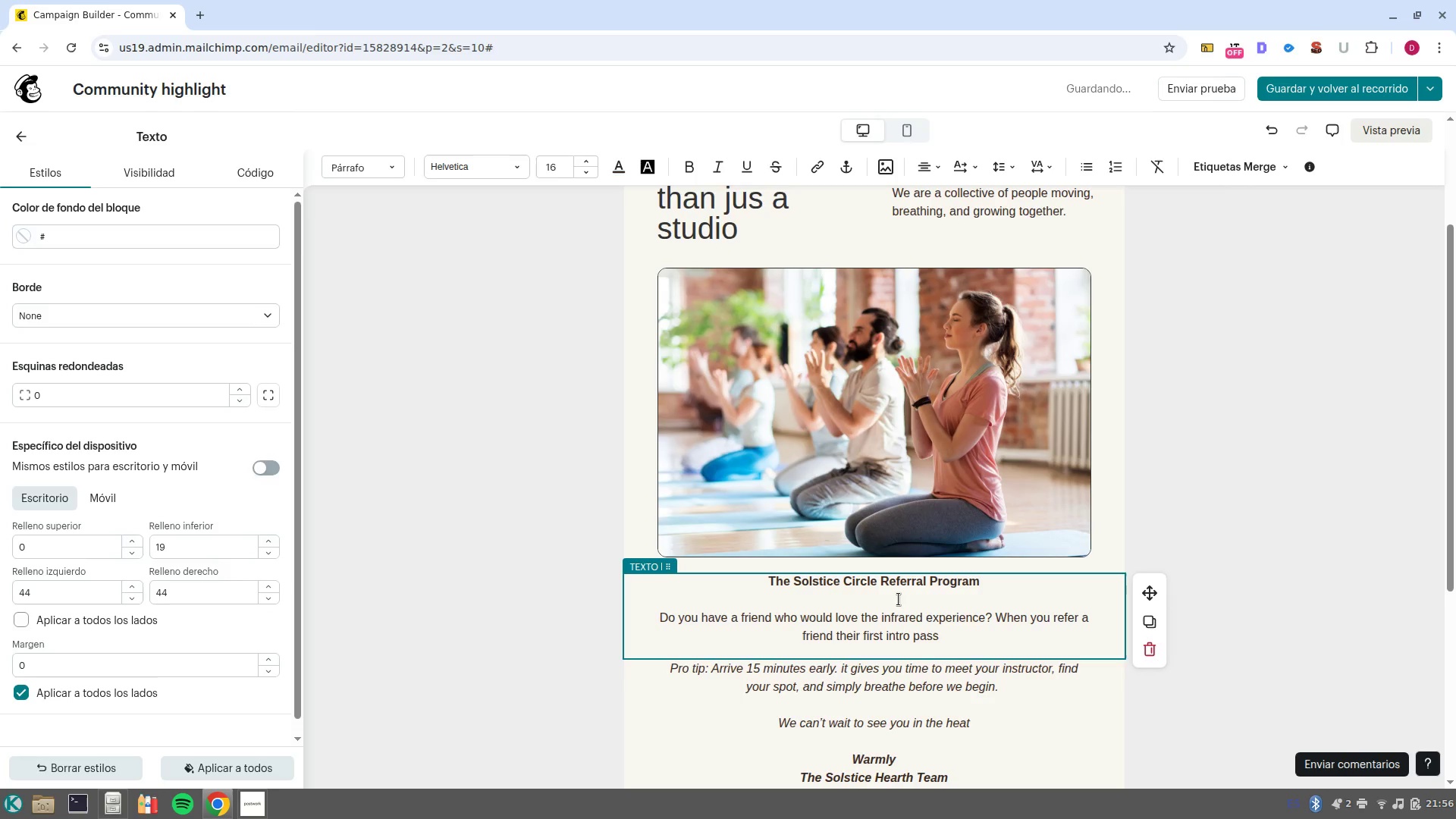 
key(Backspace)
type(, you both get a $15 credit toward your next month-s membership)
 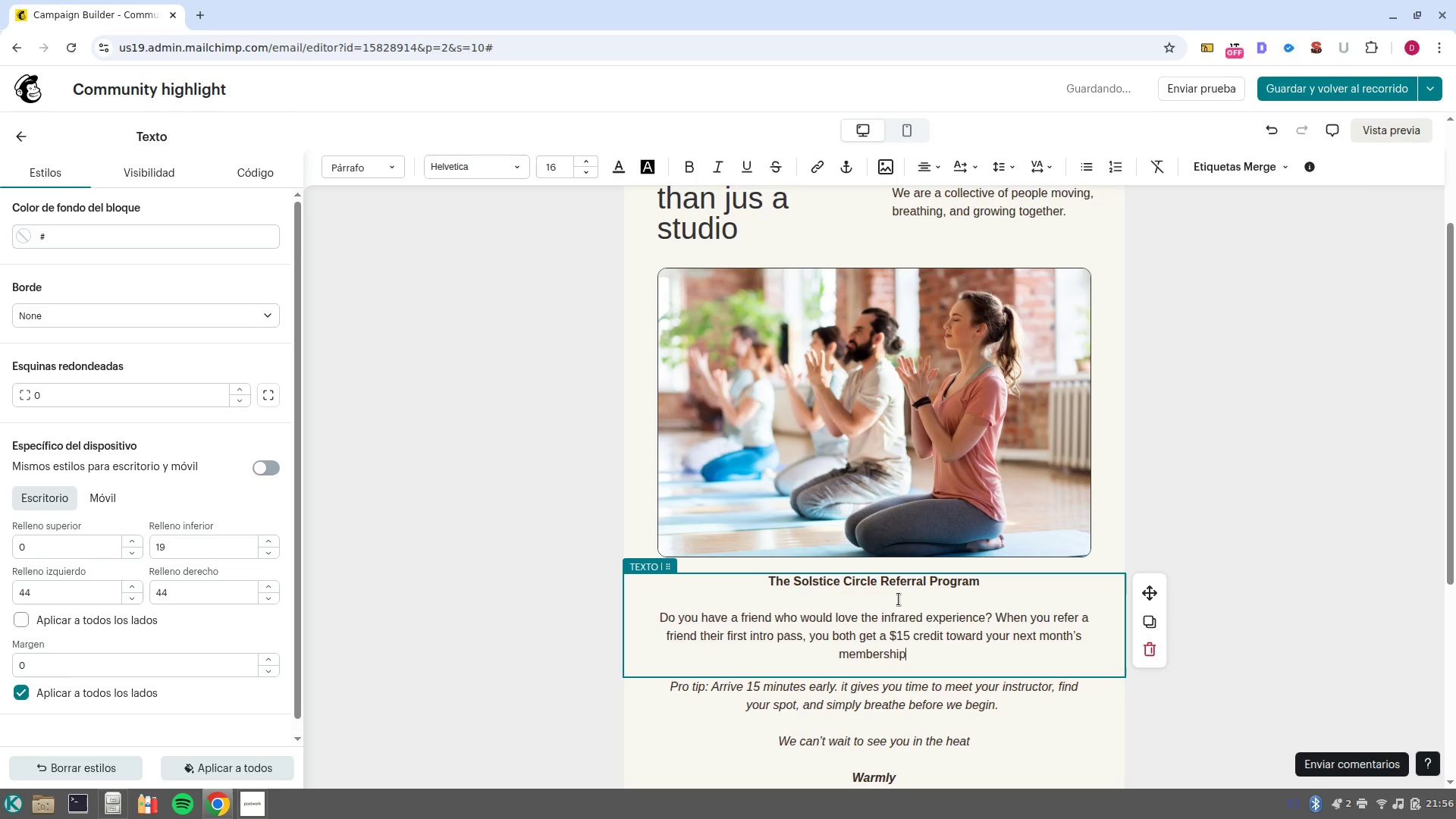 
wait(12.64)
 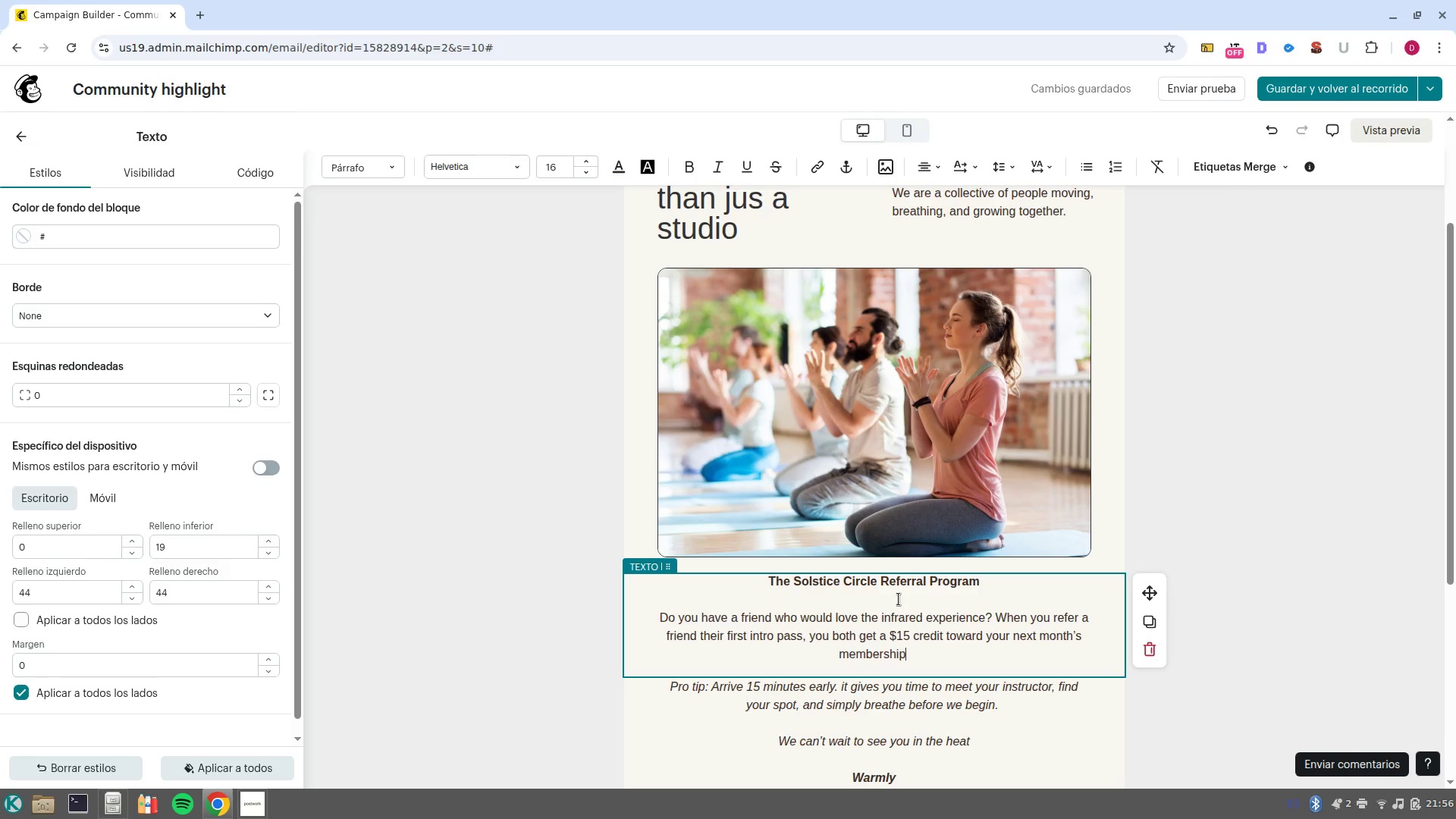 
scroll: coordinate [899, 598], scroll_direction: down, amount: 2.0
 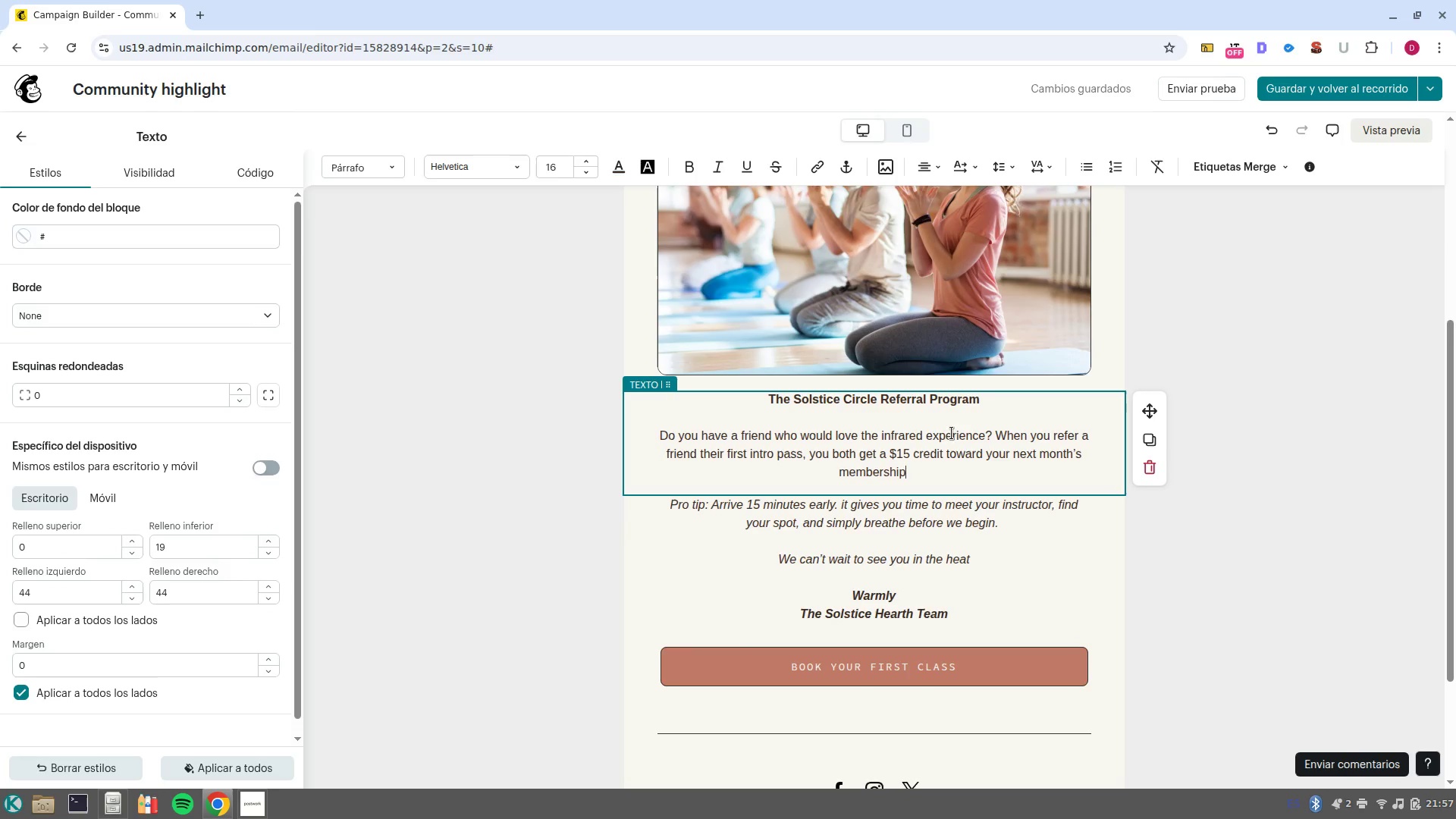 
wait(5.89)
 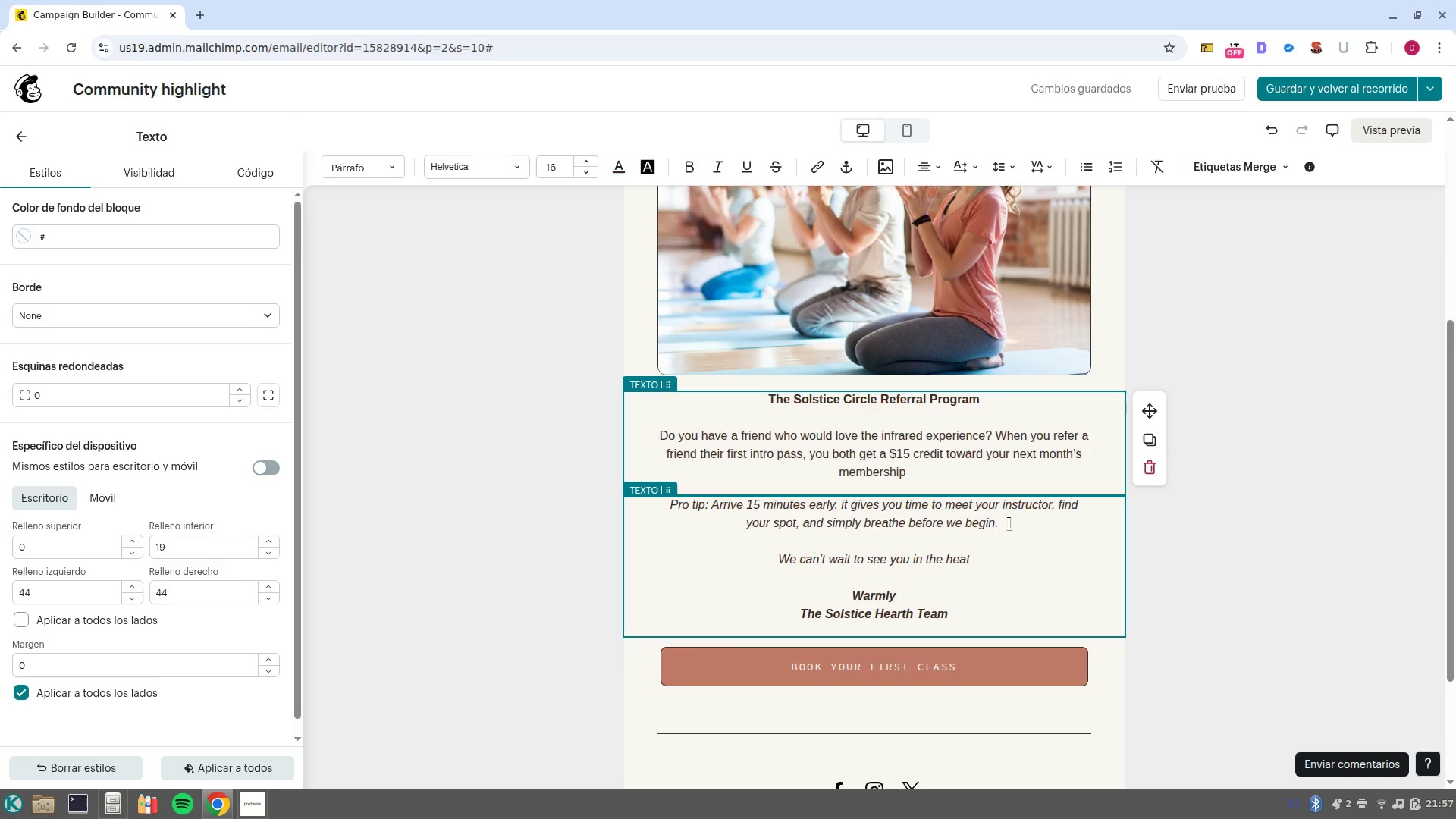 
left_click([762, 402])
 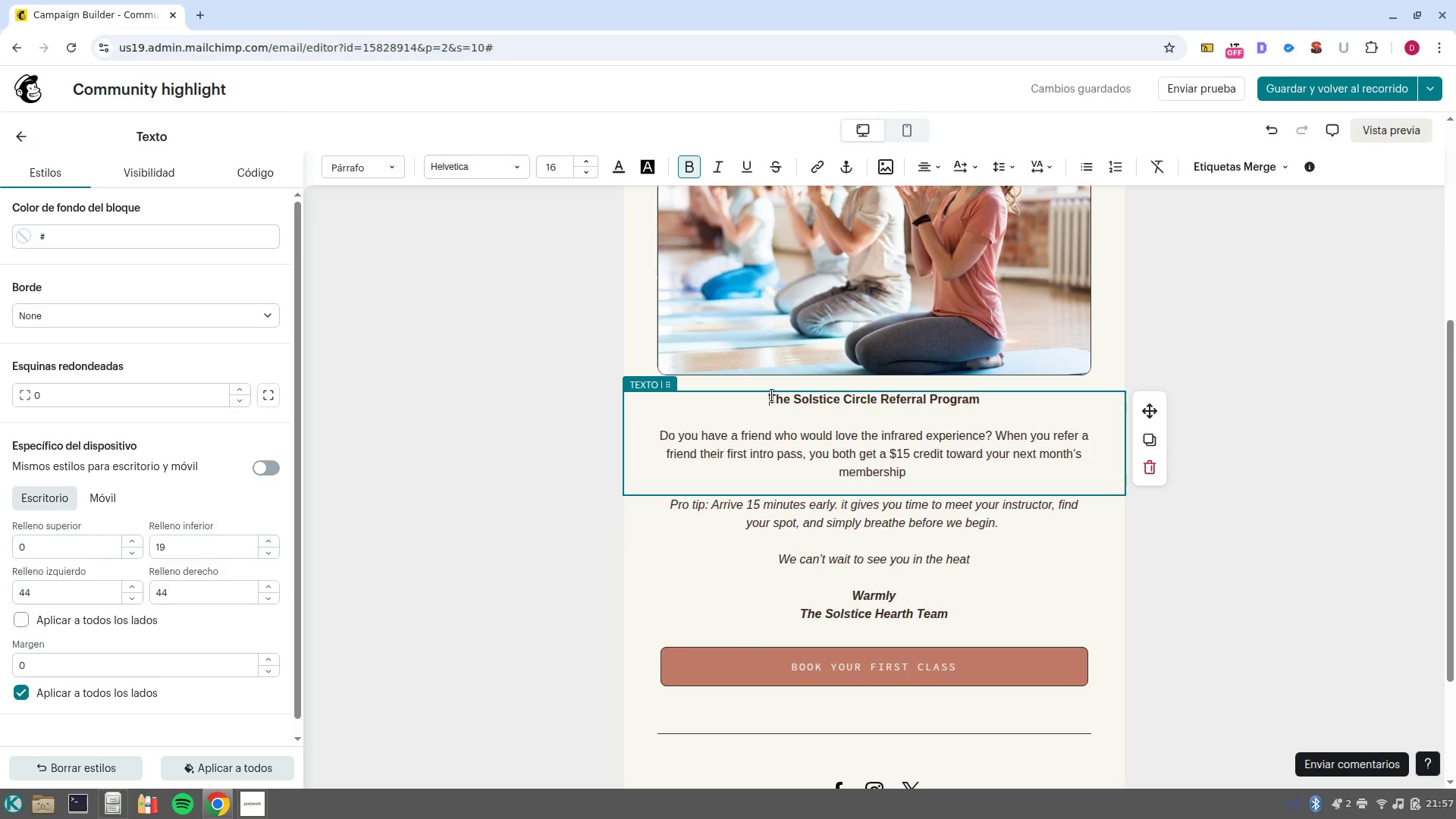 
hold_key(key=ShiftLeft, duration=0.33)
 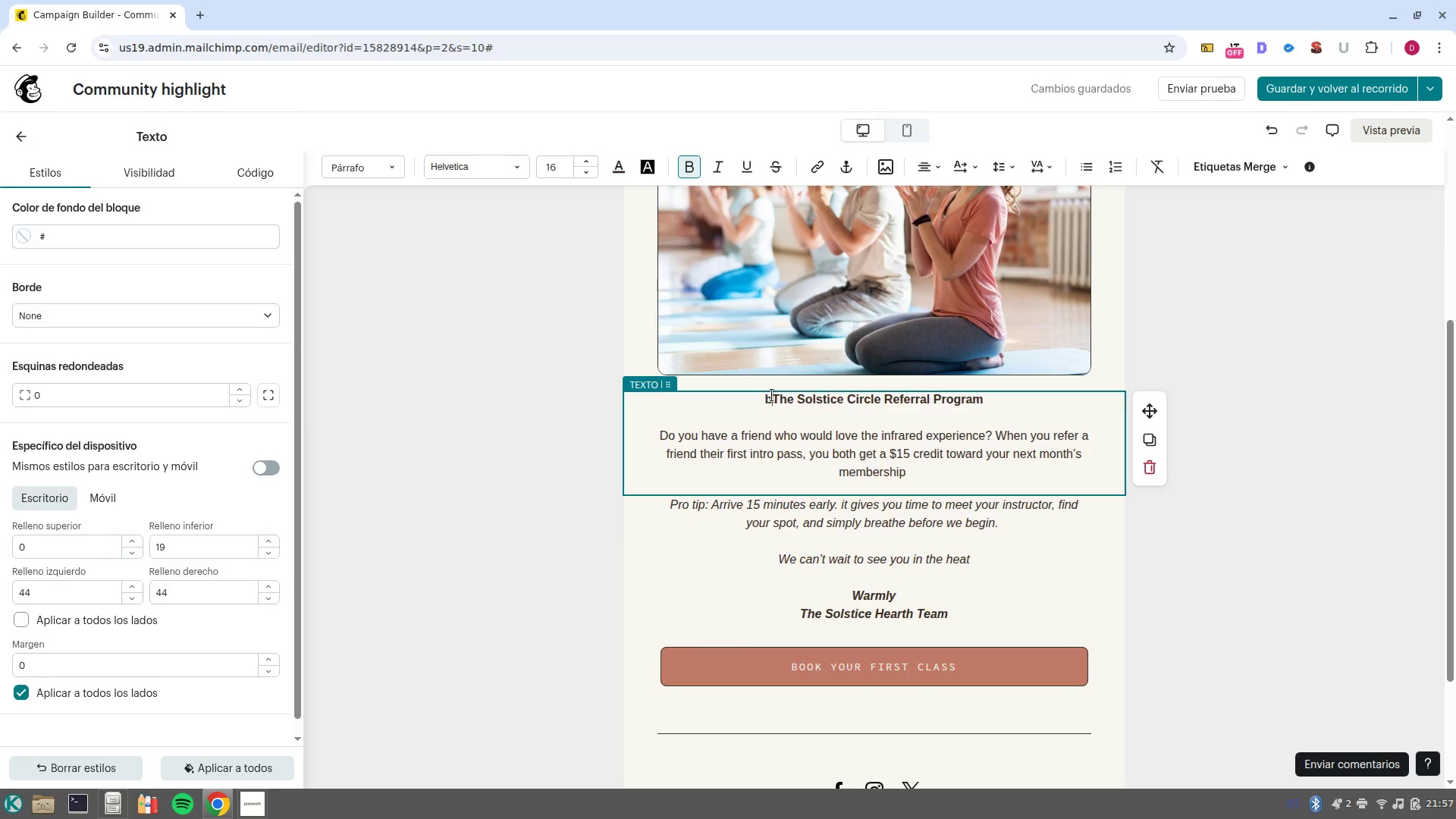 
type(be par)
 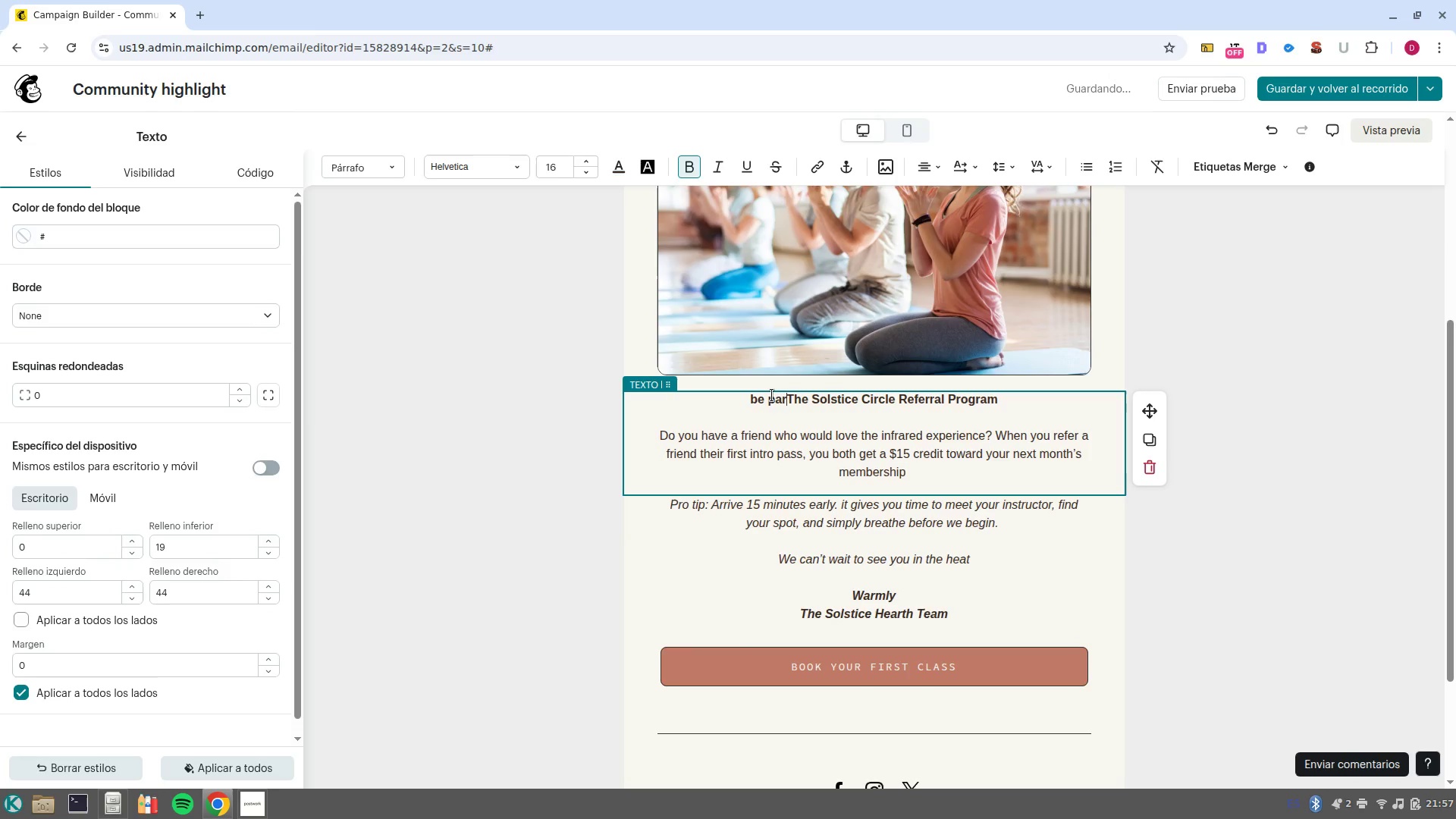 
key(Control+Backspace)
 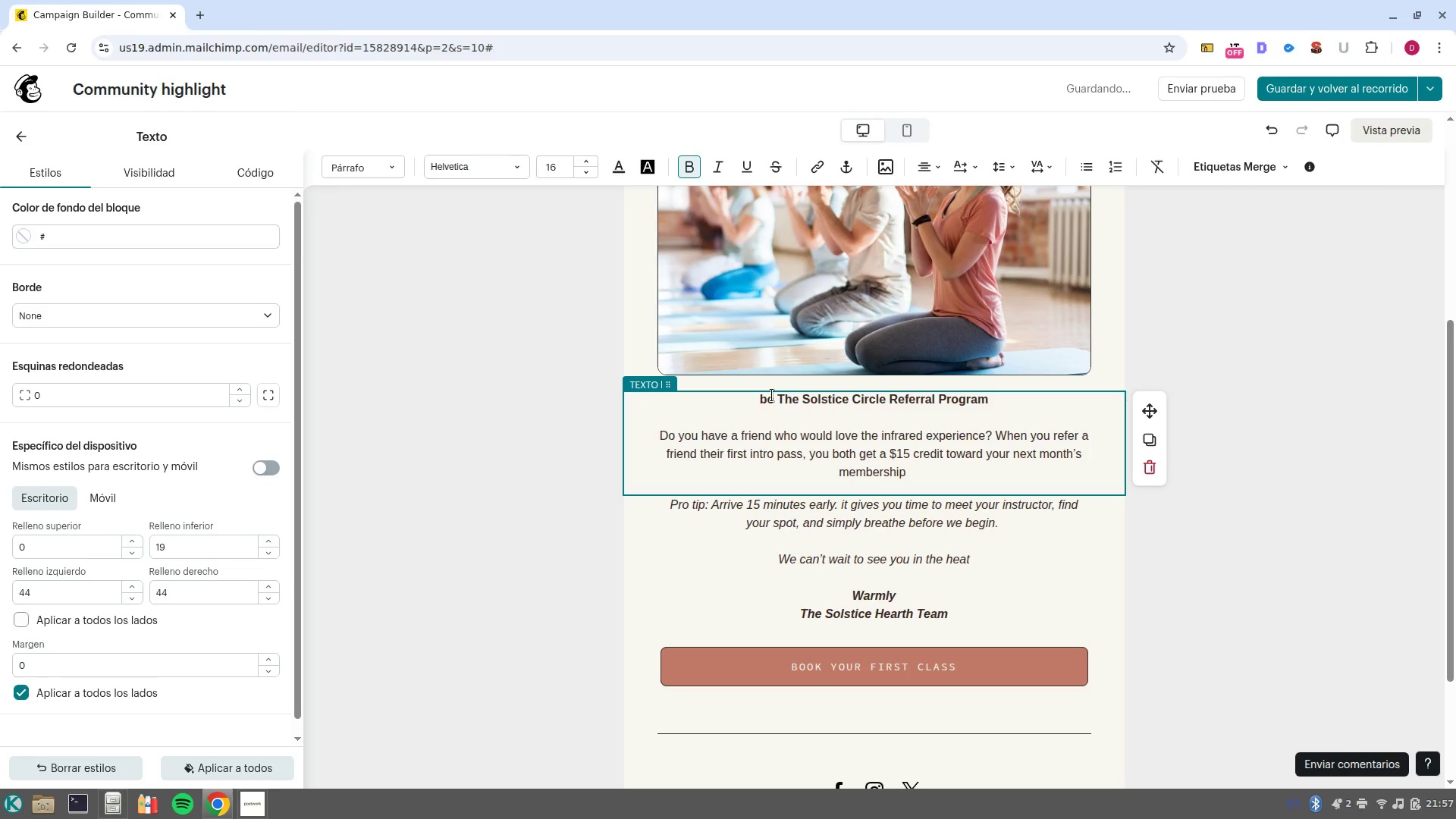 
key(Control+Backspace)
 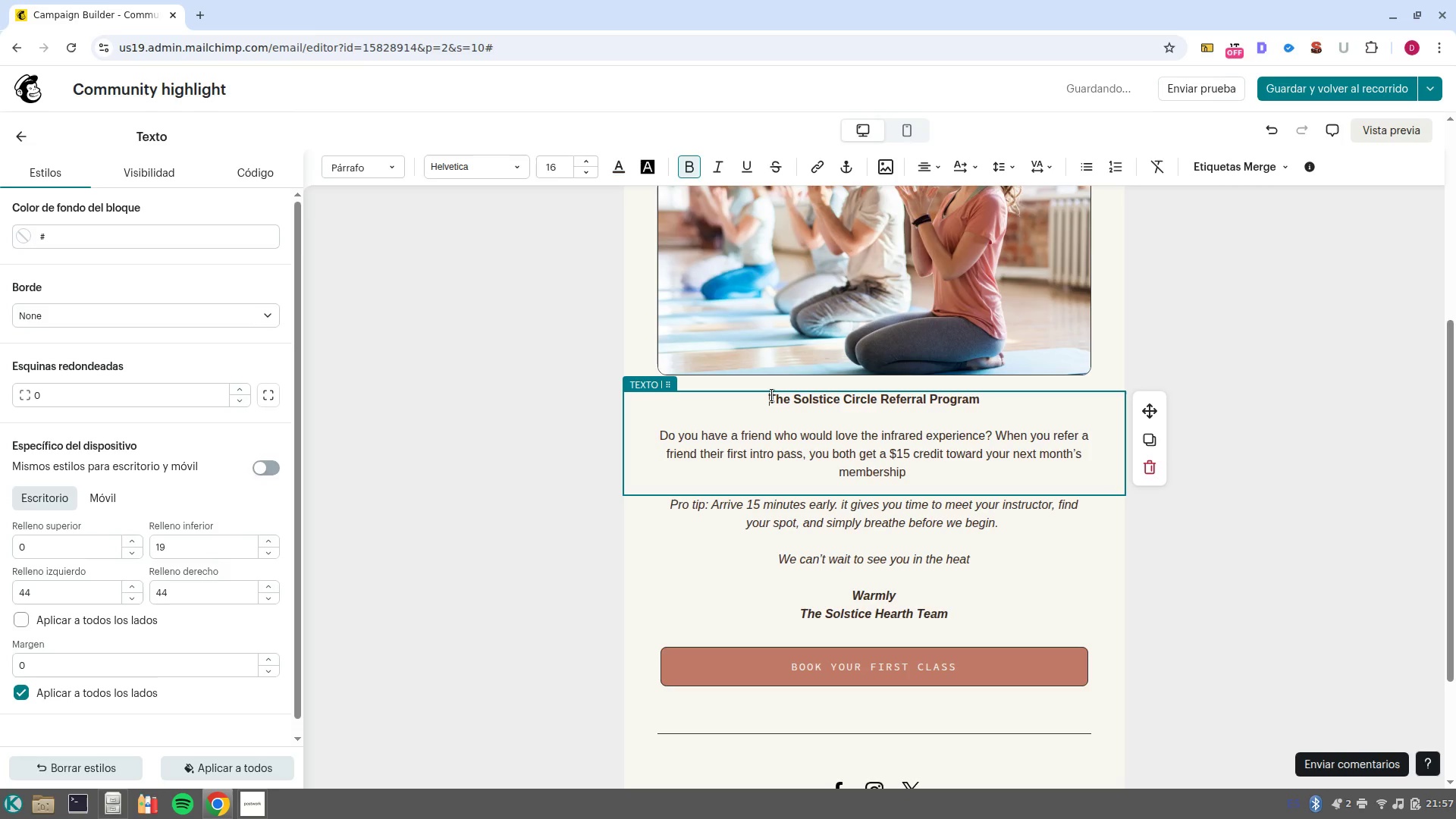 
type(Be par ot )
key(Backspace)
key(Backspace)
 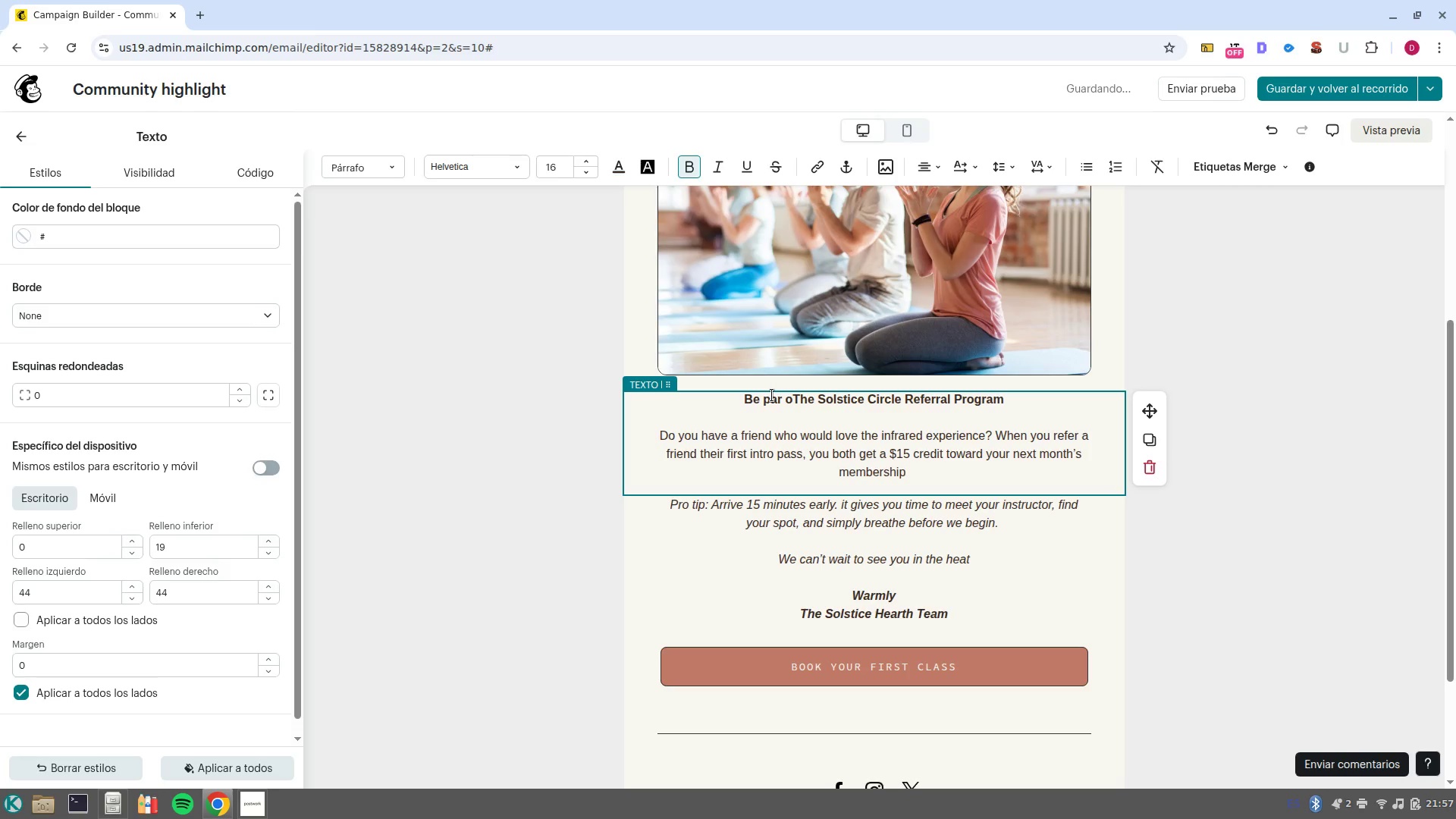 
key(ArrowLeft)
 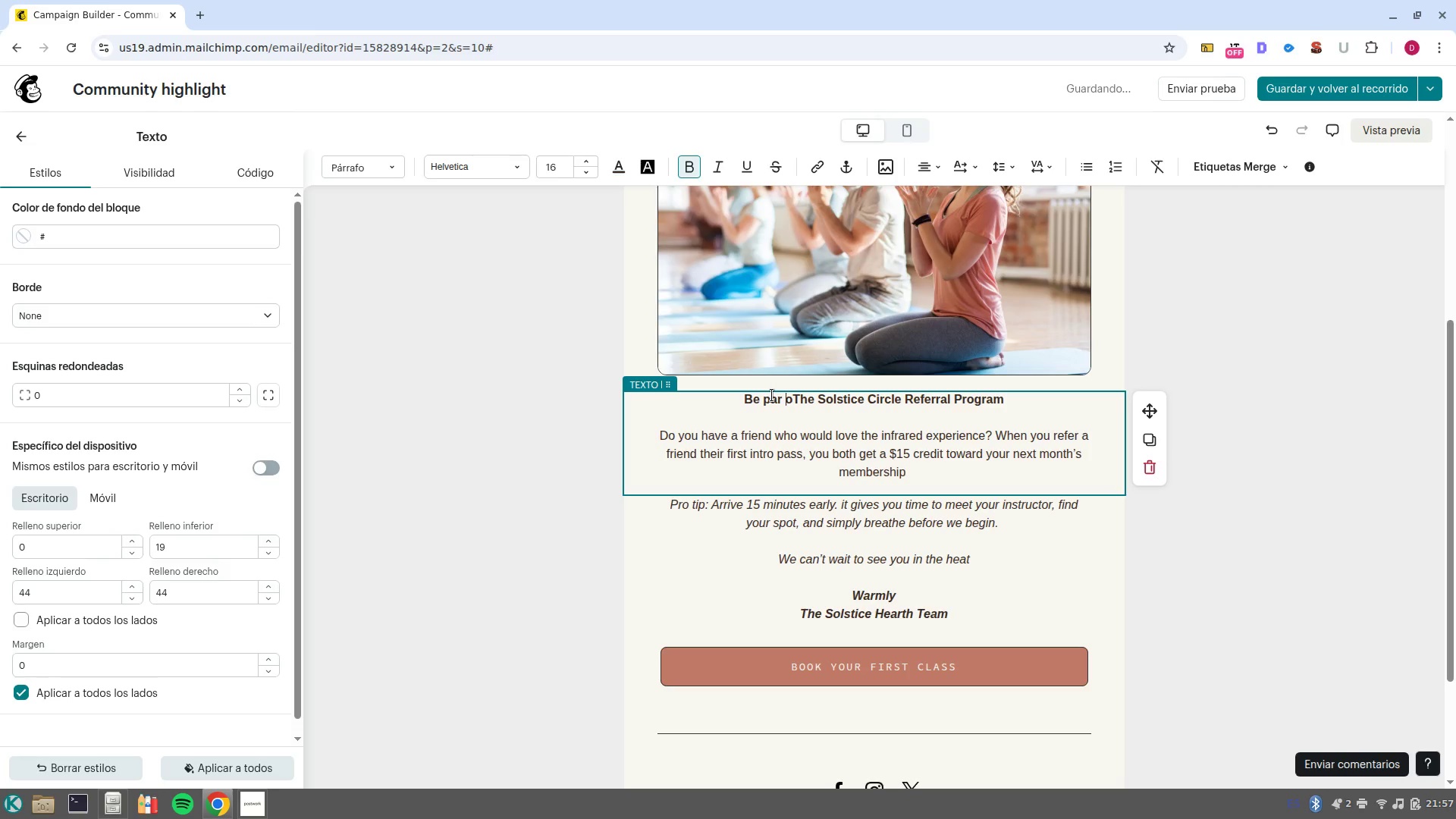 
key(ArrowLeft)
 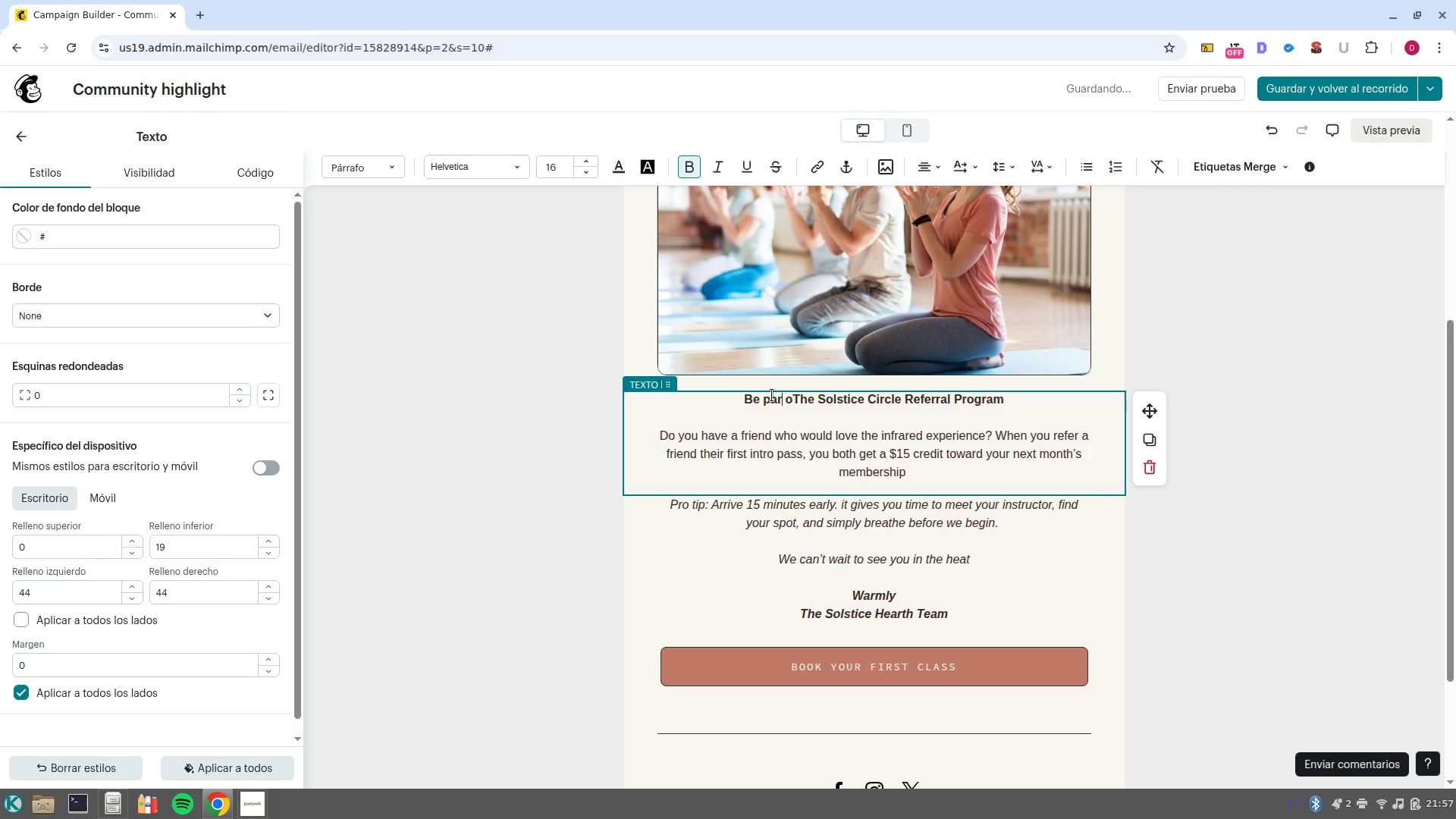 
key(T)
 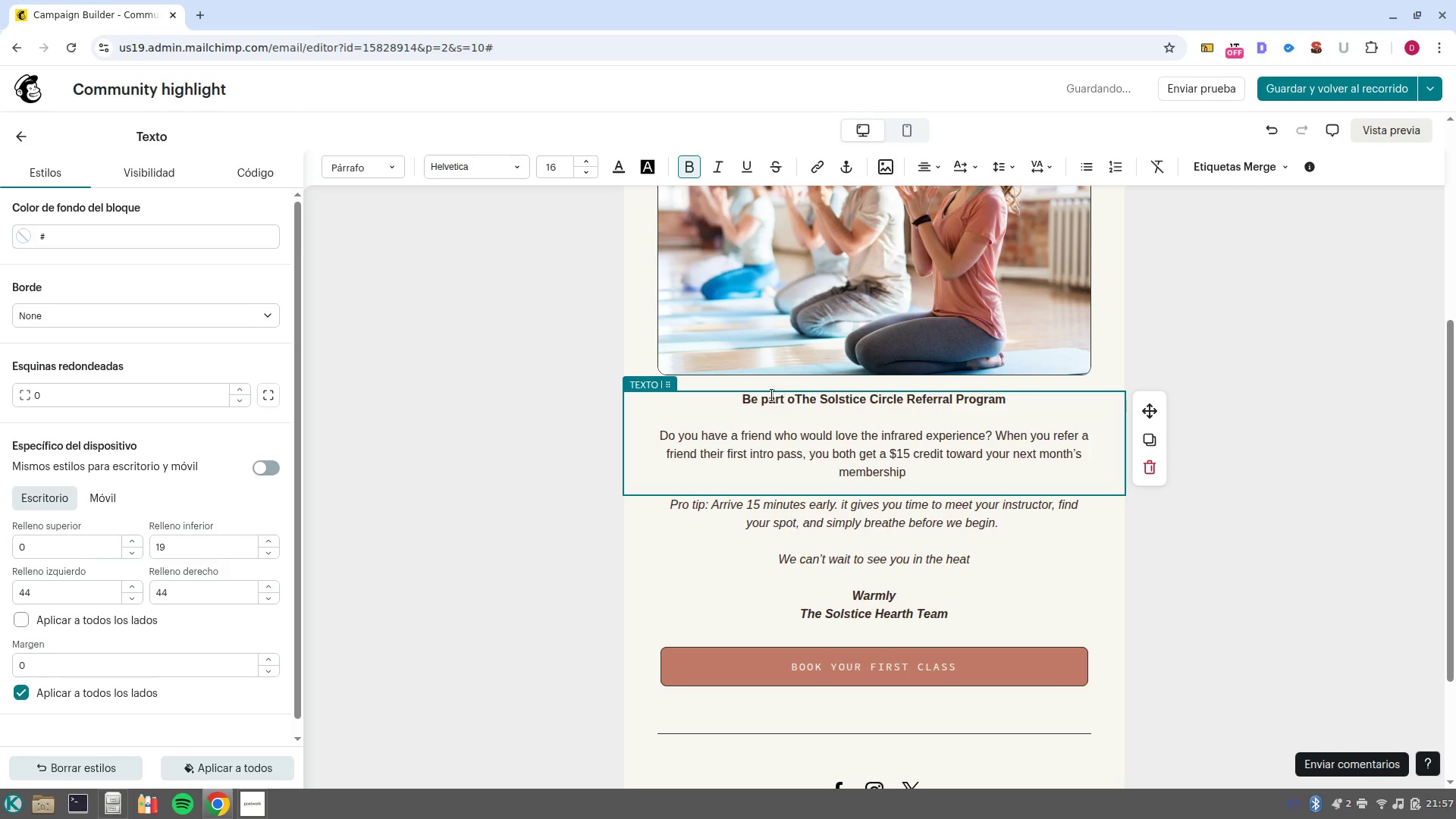 
key(ArrowRight)
 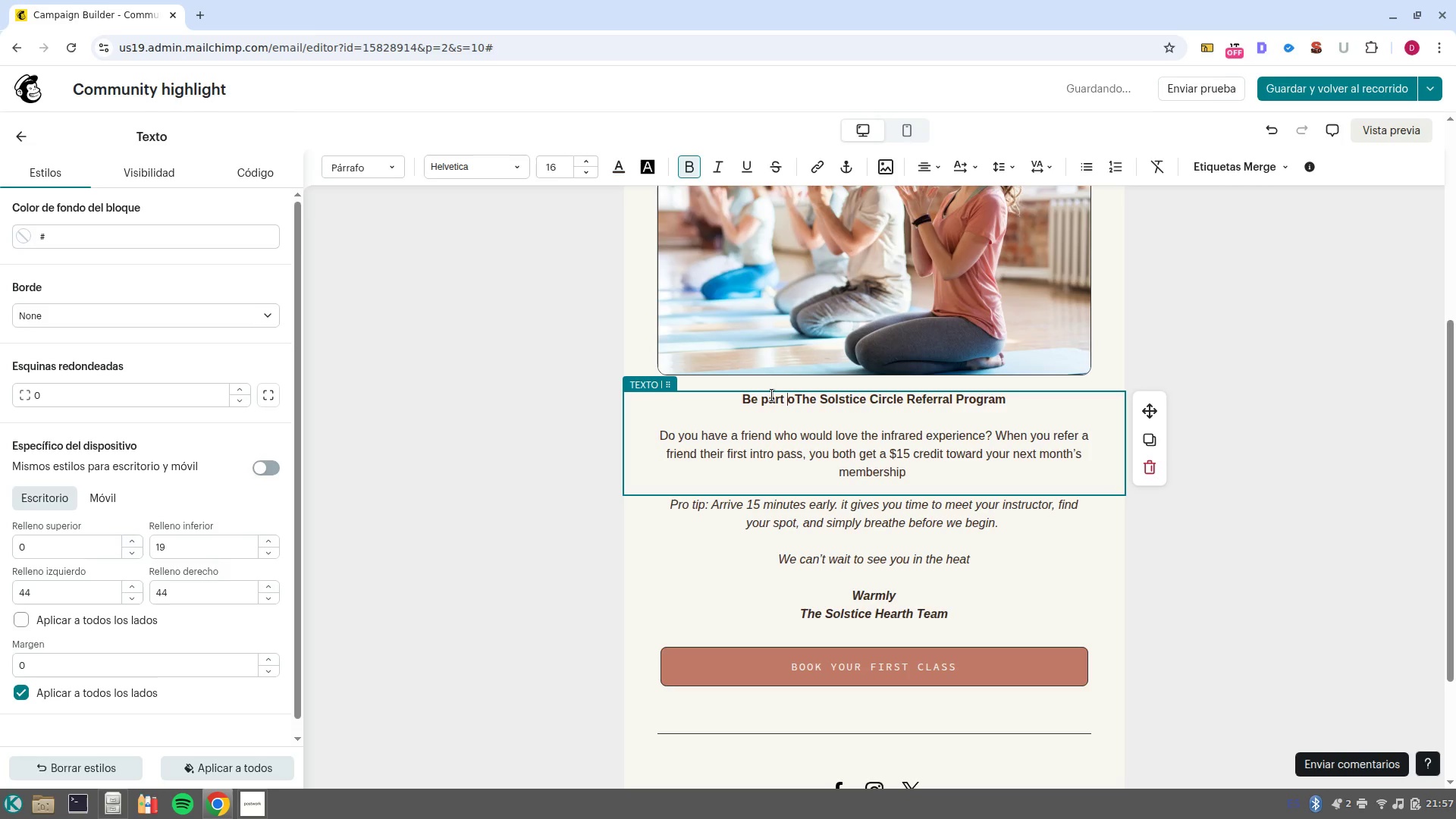 
key(ArrowRight)
 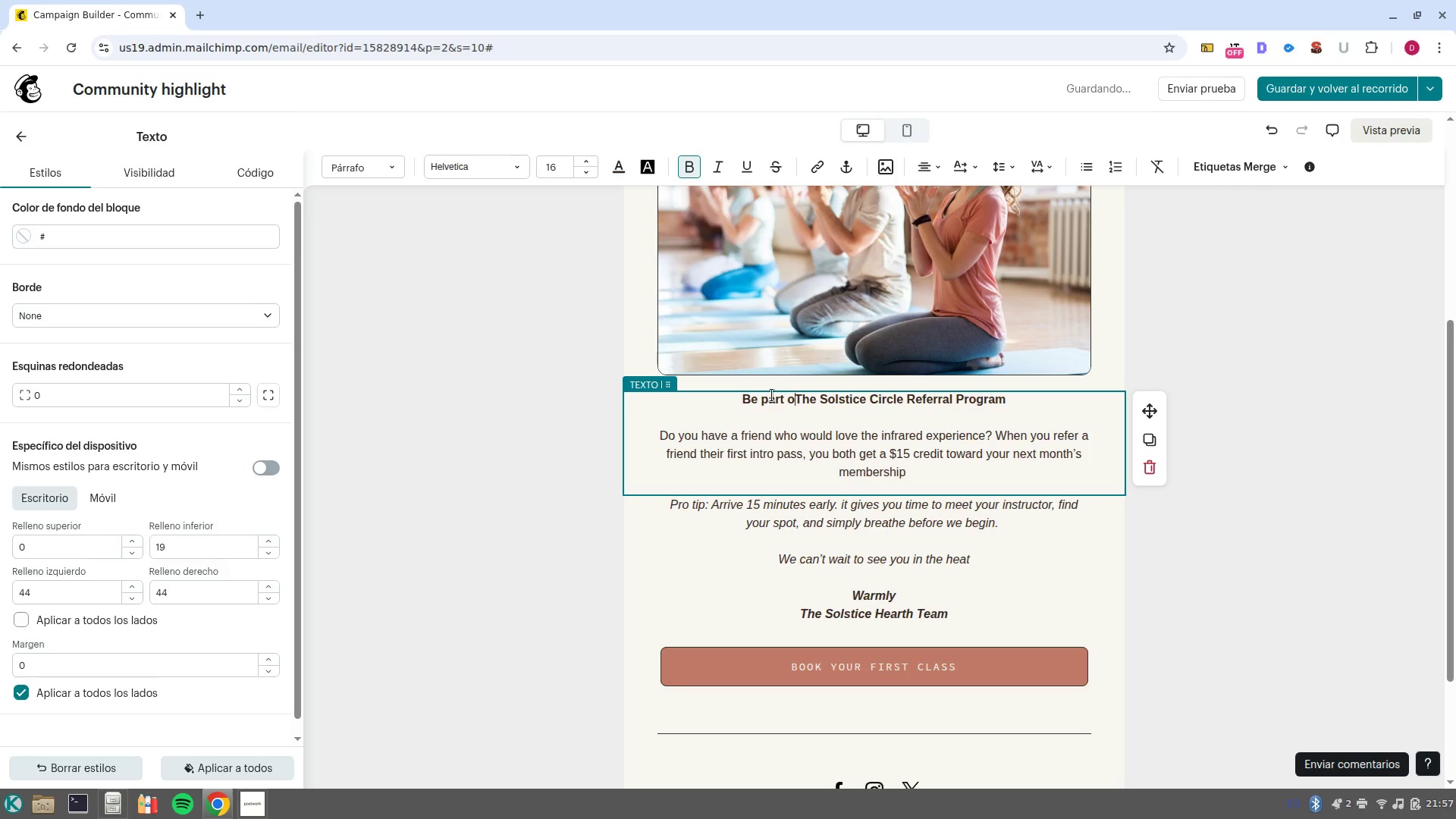 
key(F)
 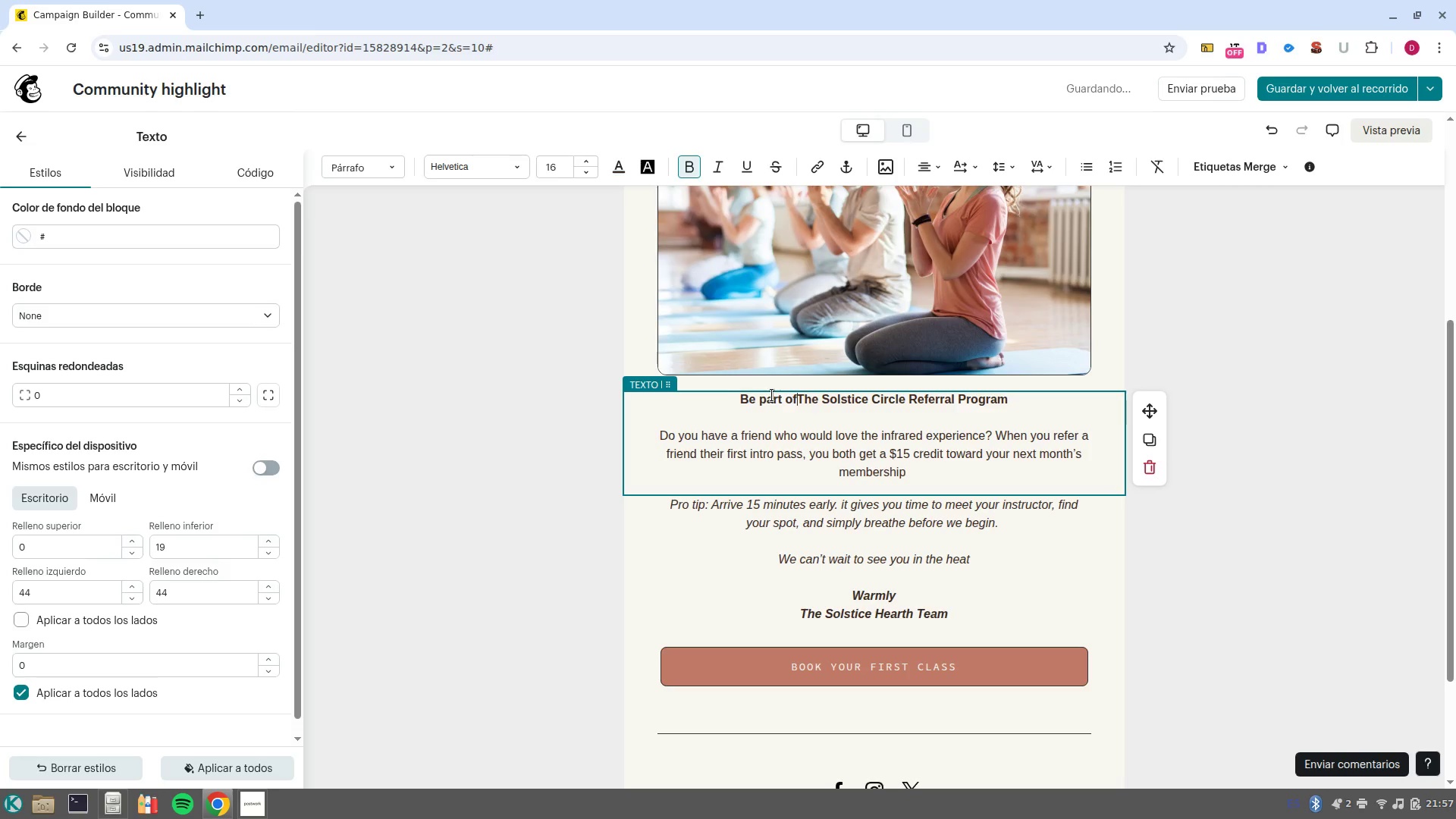 
key(Space)
 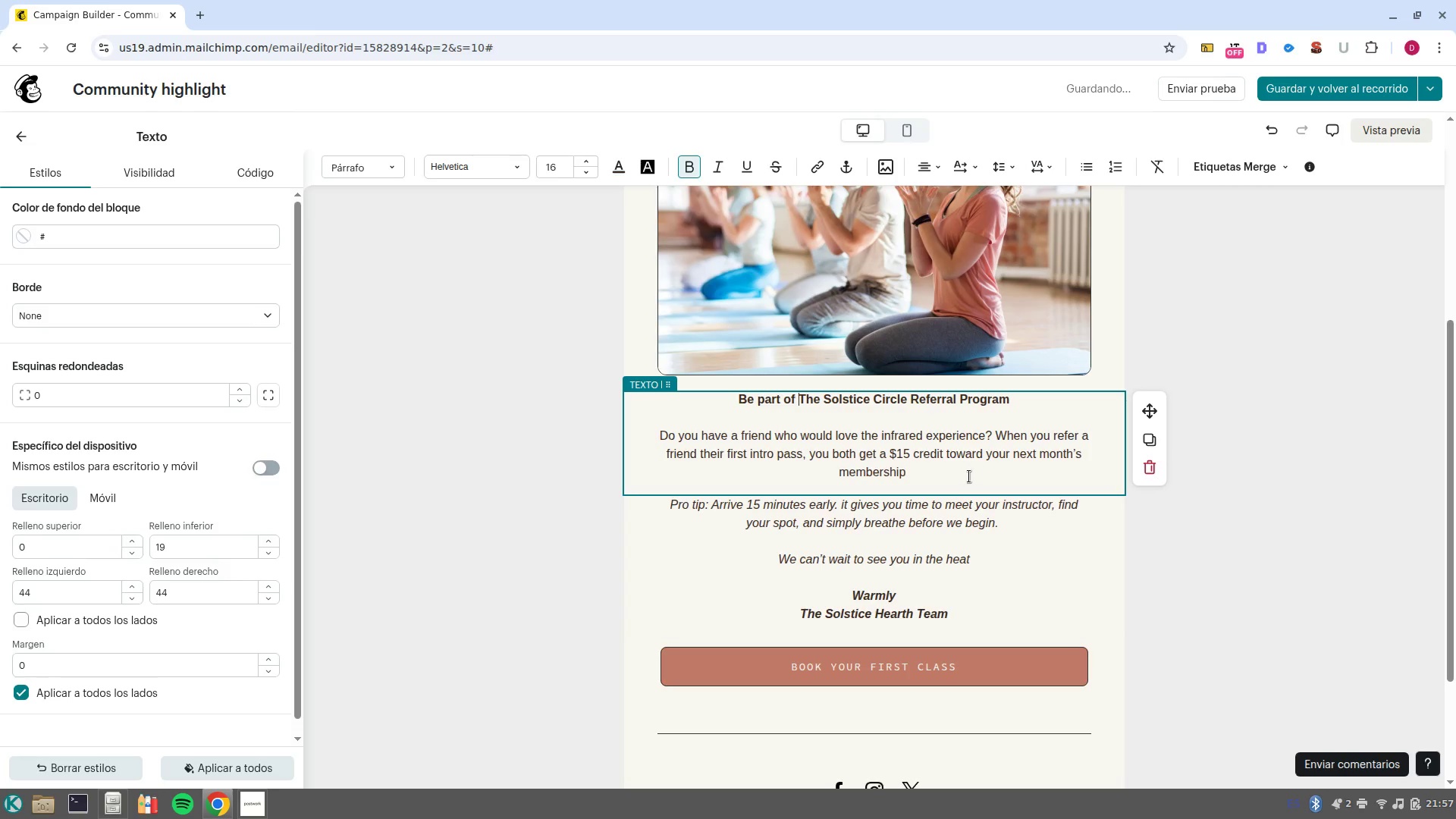 
left_click([1087, 578])
 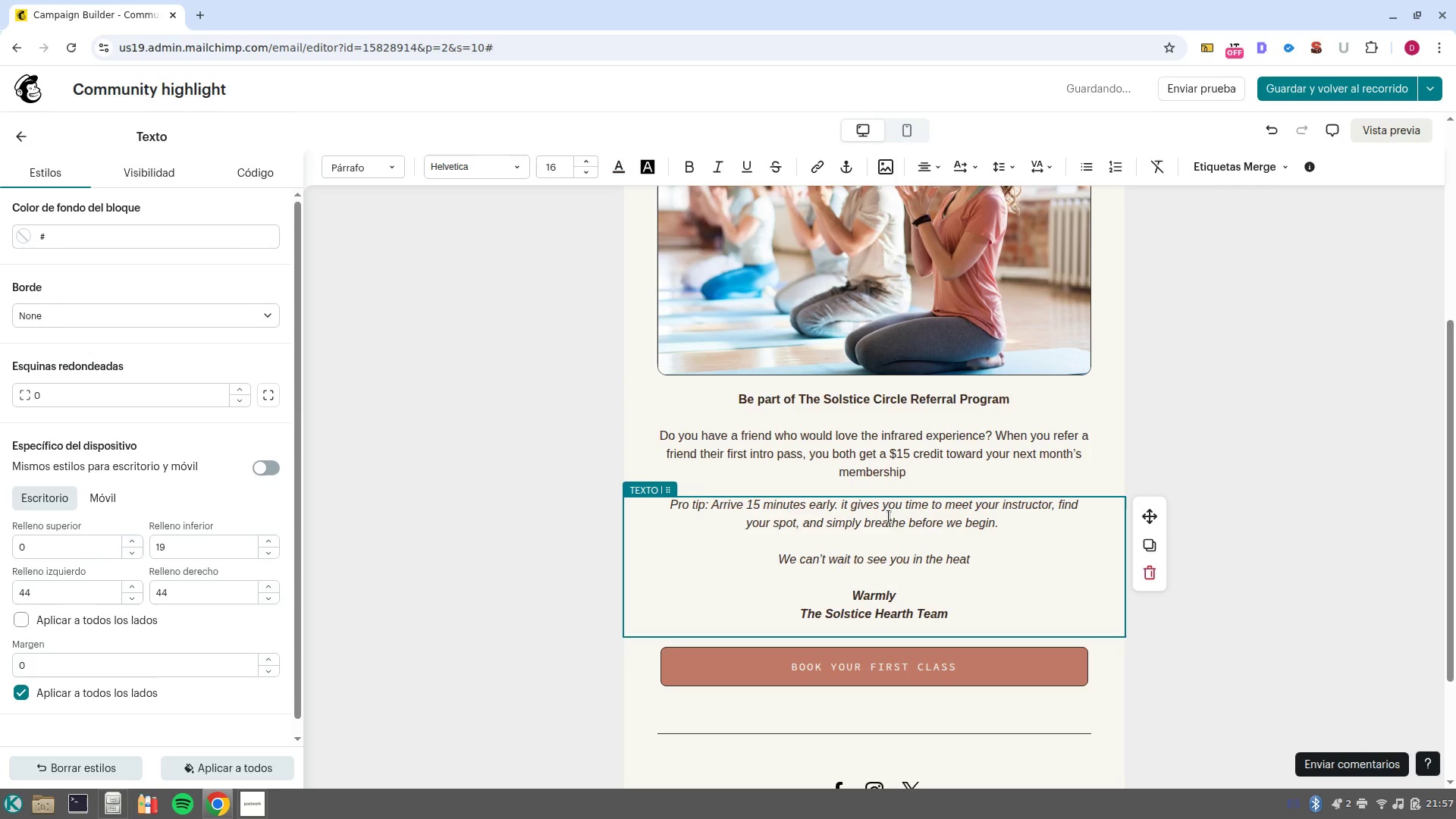 
left_click([666, 504])
 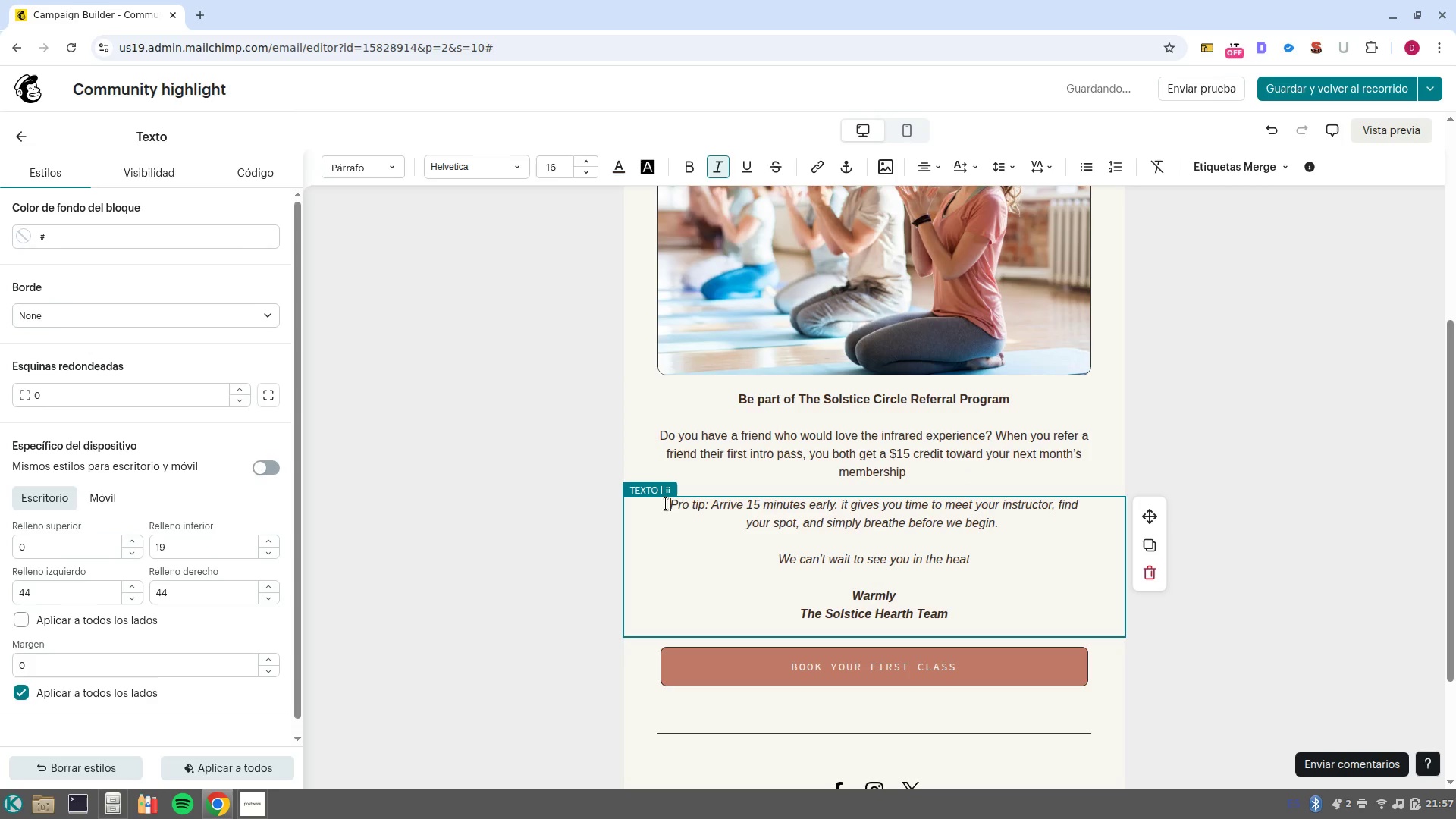 
key(NumpadEnter)
 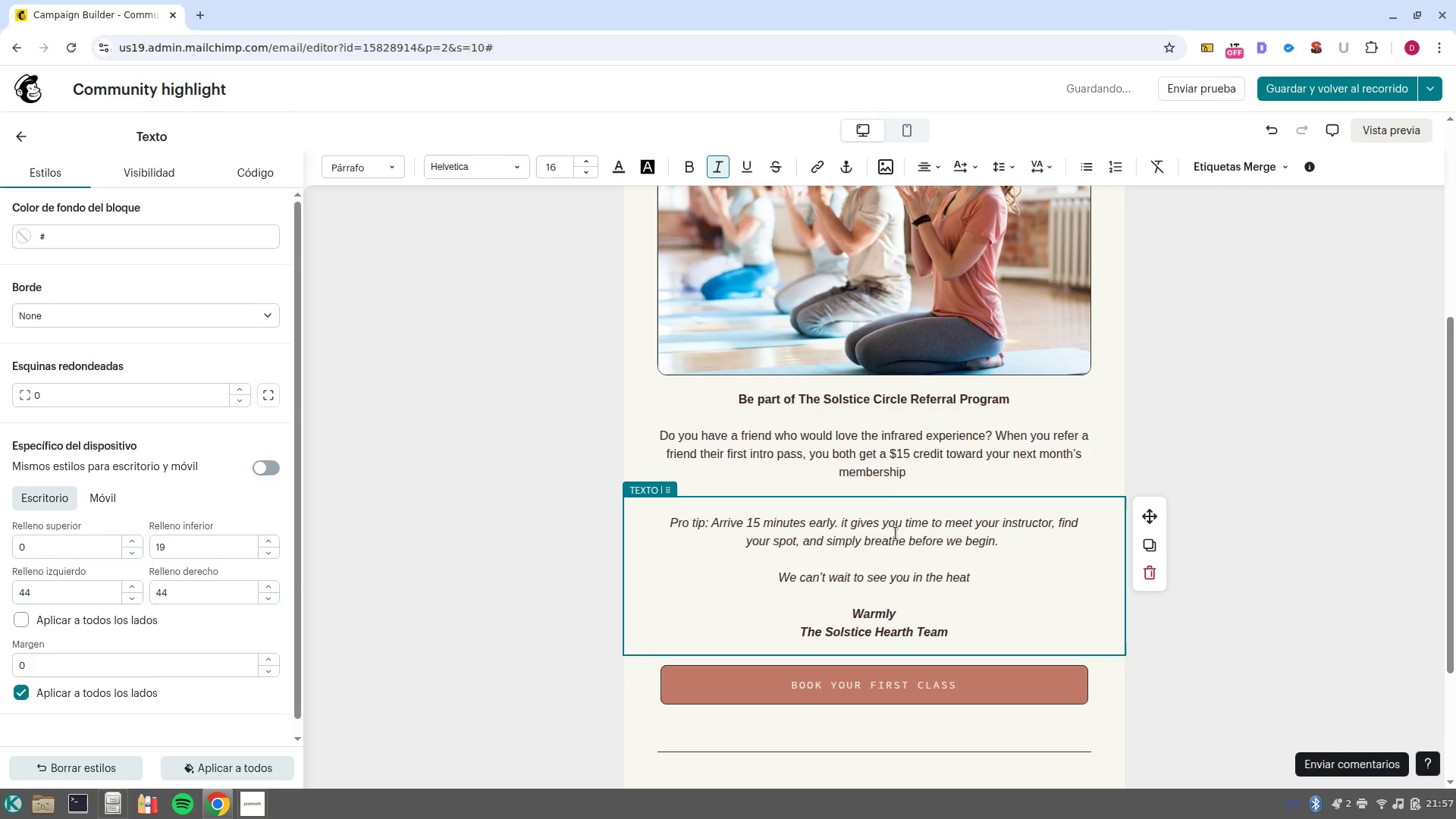 
left_click([887, 500])
 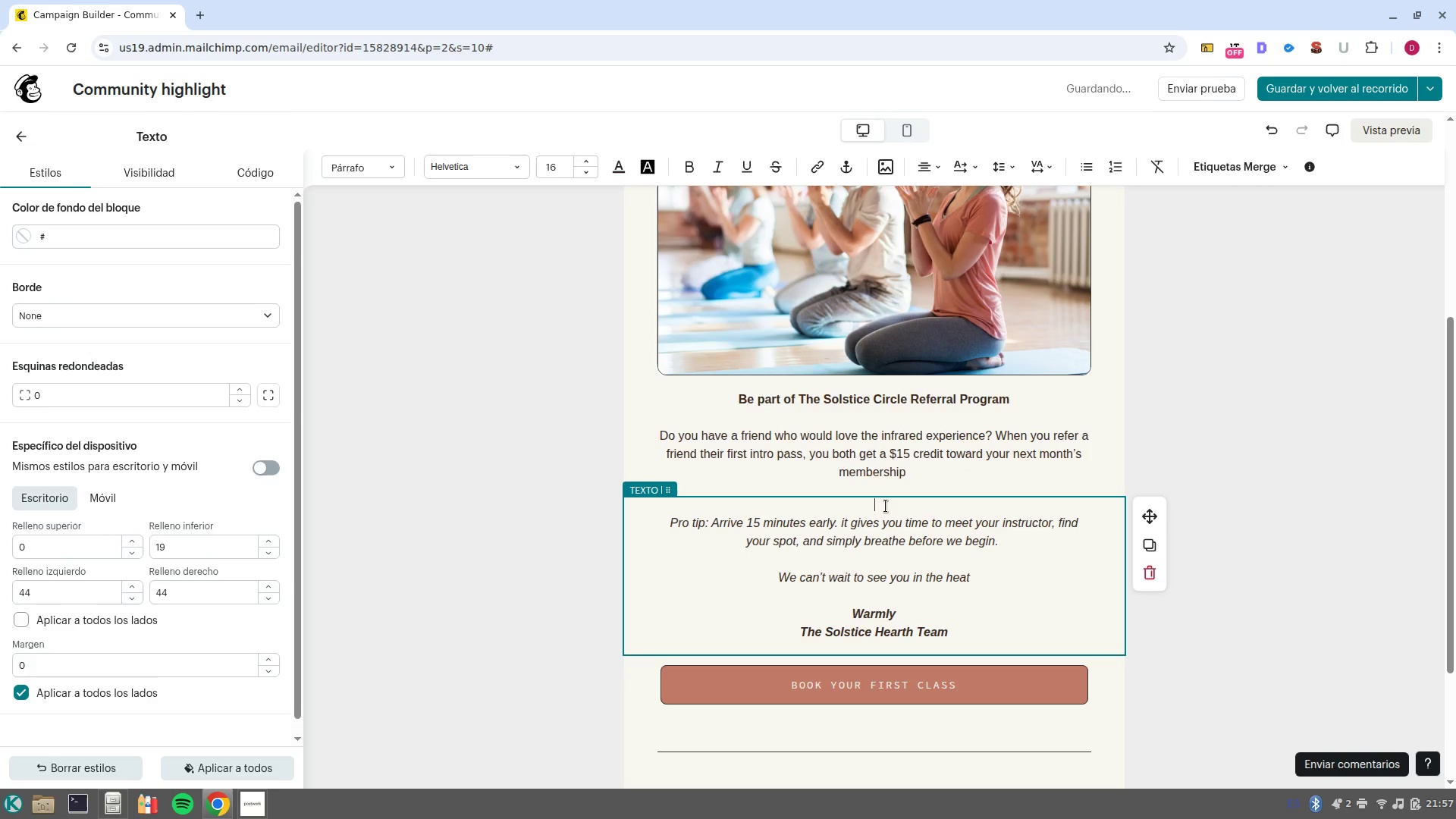 
key(Control+B)
 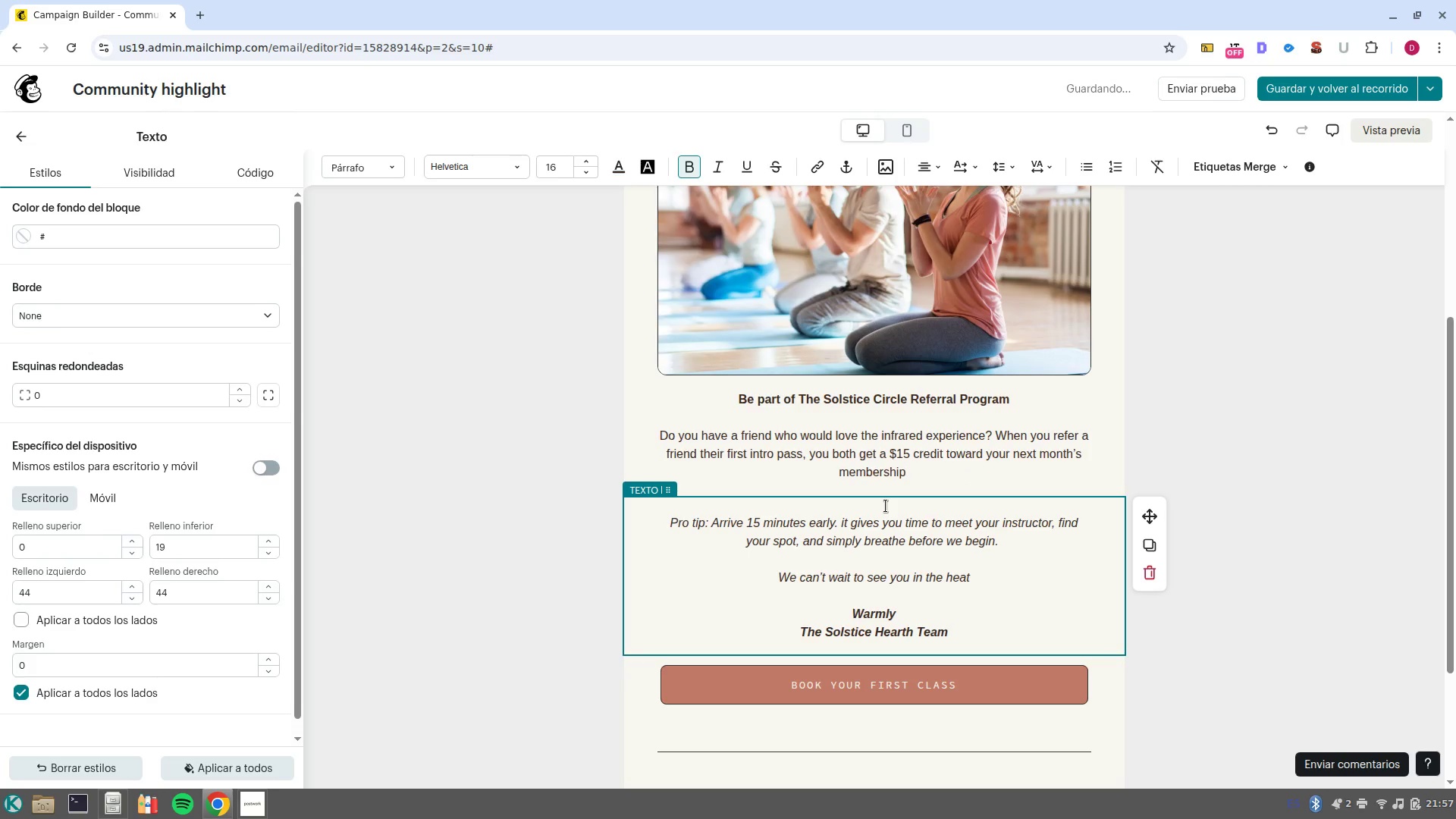 
type(Upcoming Community Event)
 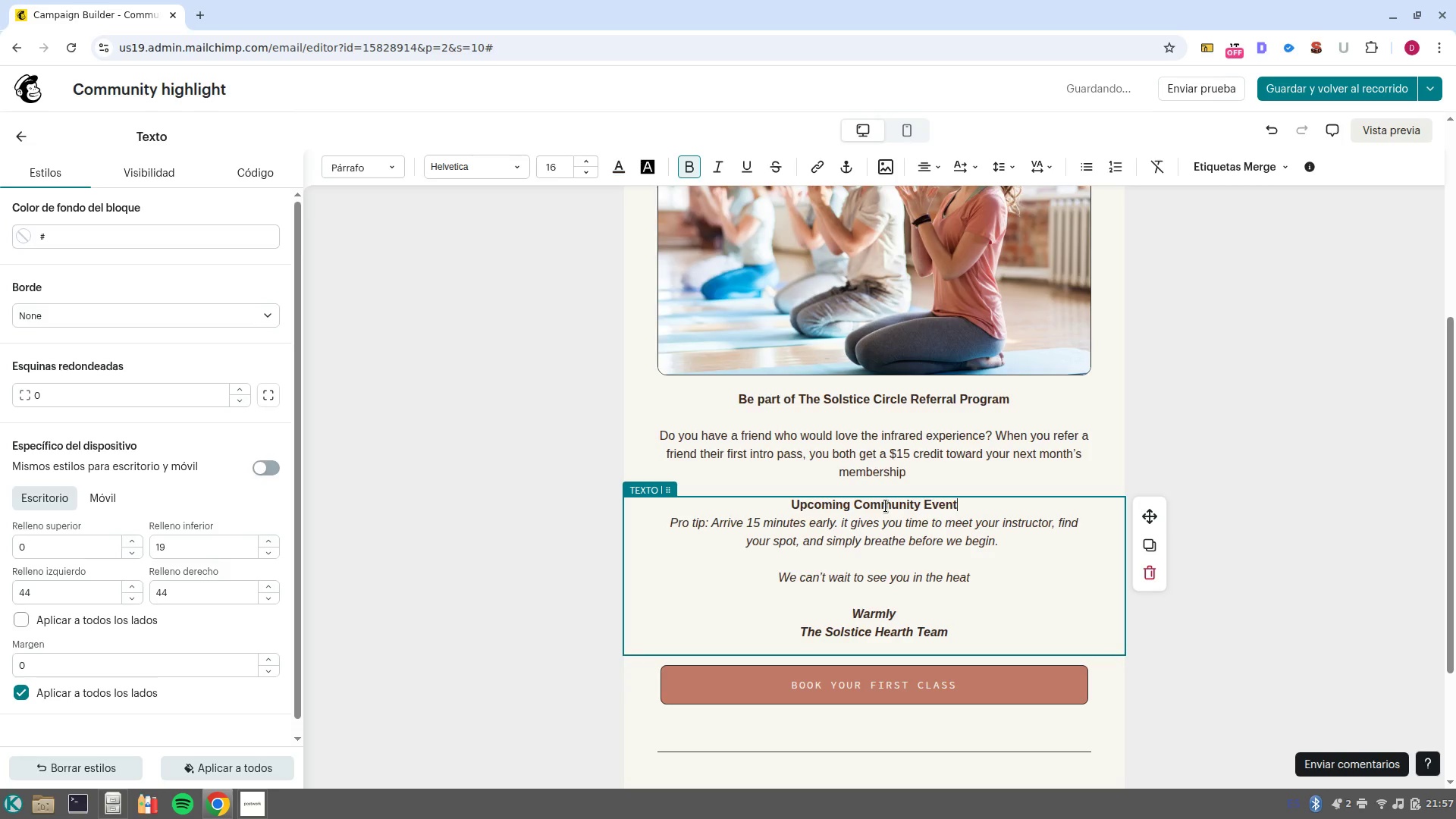 
left_click_drag(start_coordinate=[996, 548], to_coordinate=[666, 523])
 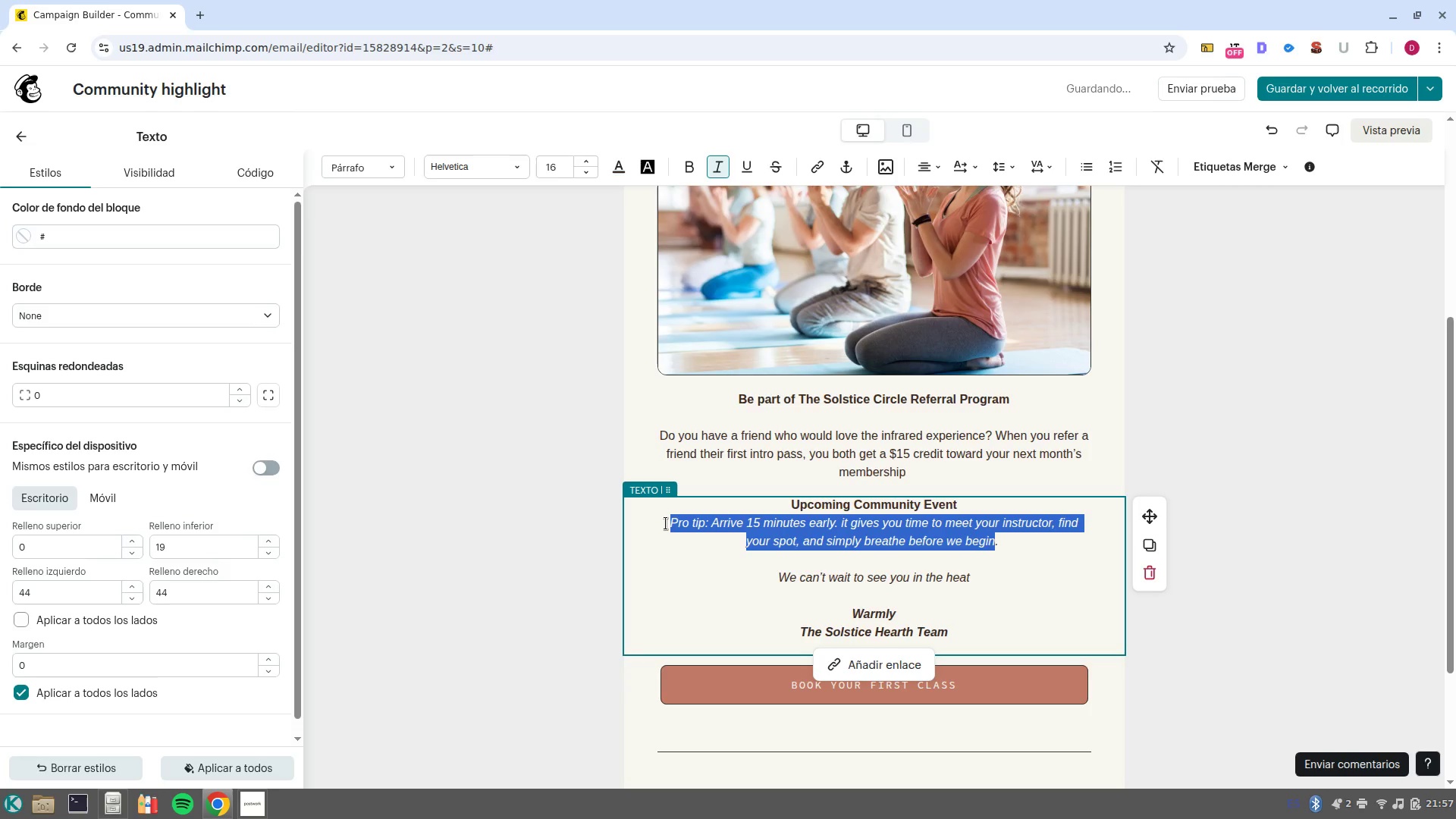 
type(Dont-)
key(Backspace)
key(Backspace)
key(Backspace)
type(-t forget to check our community board for our next @Full Moon Flow@)
 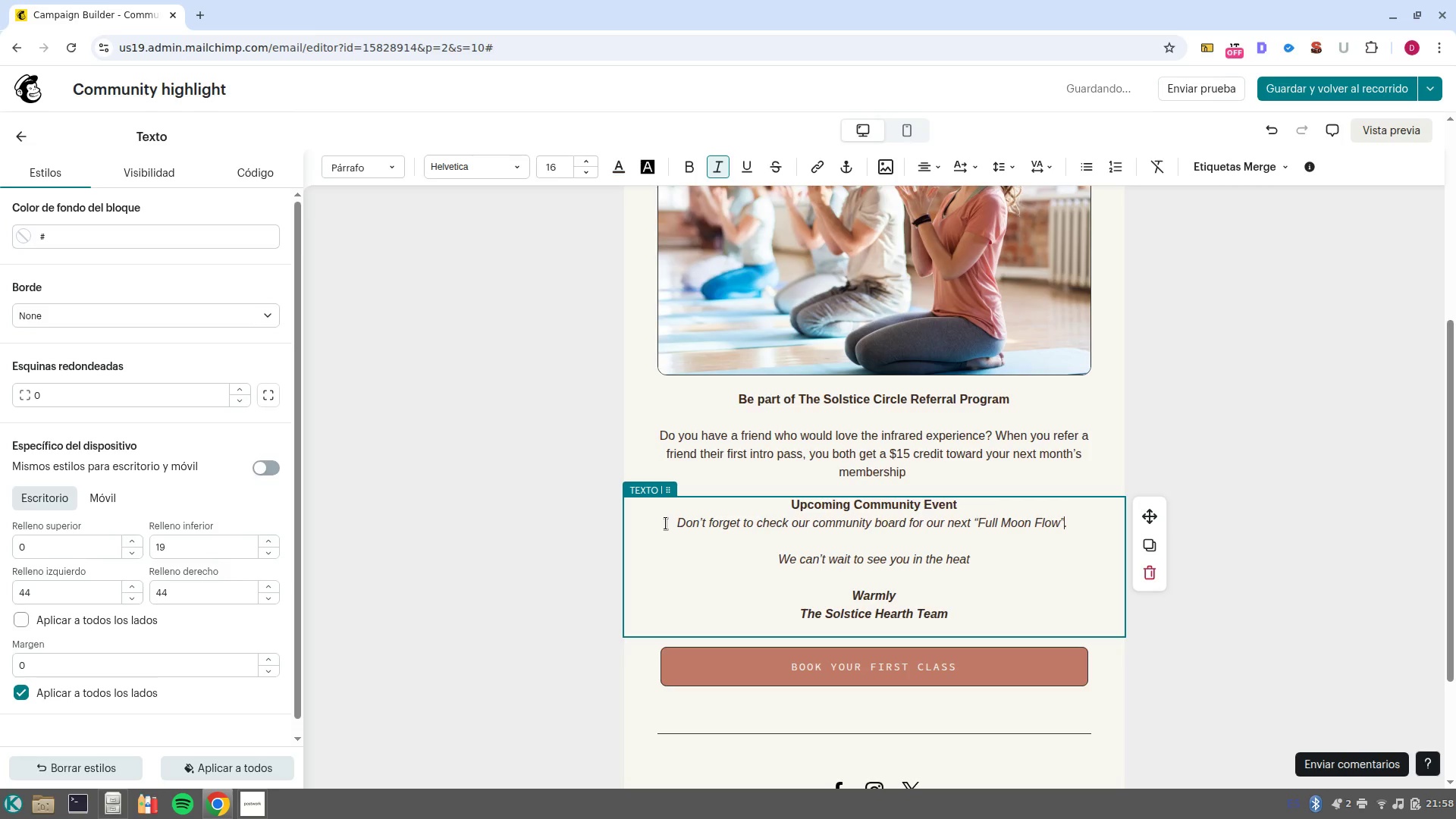 
wait(11.64)
 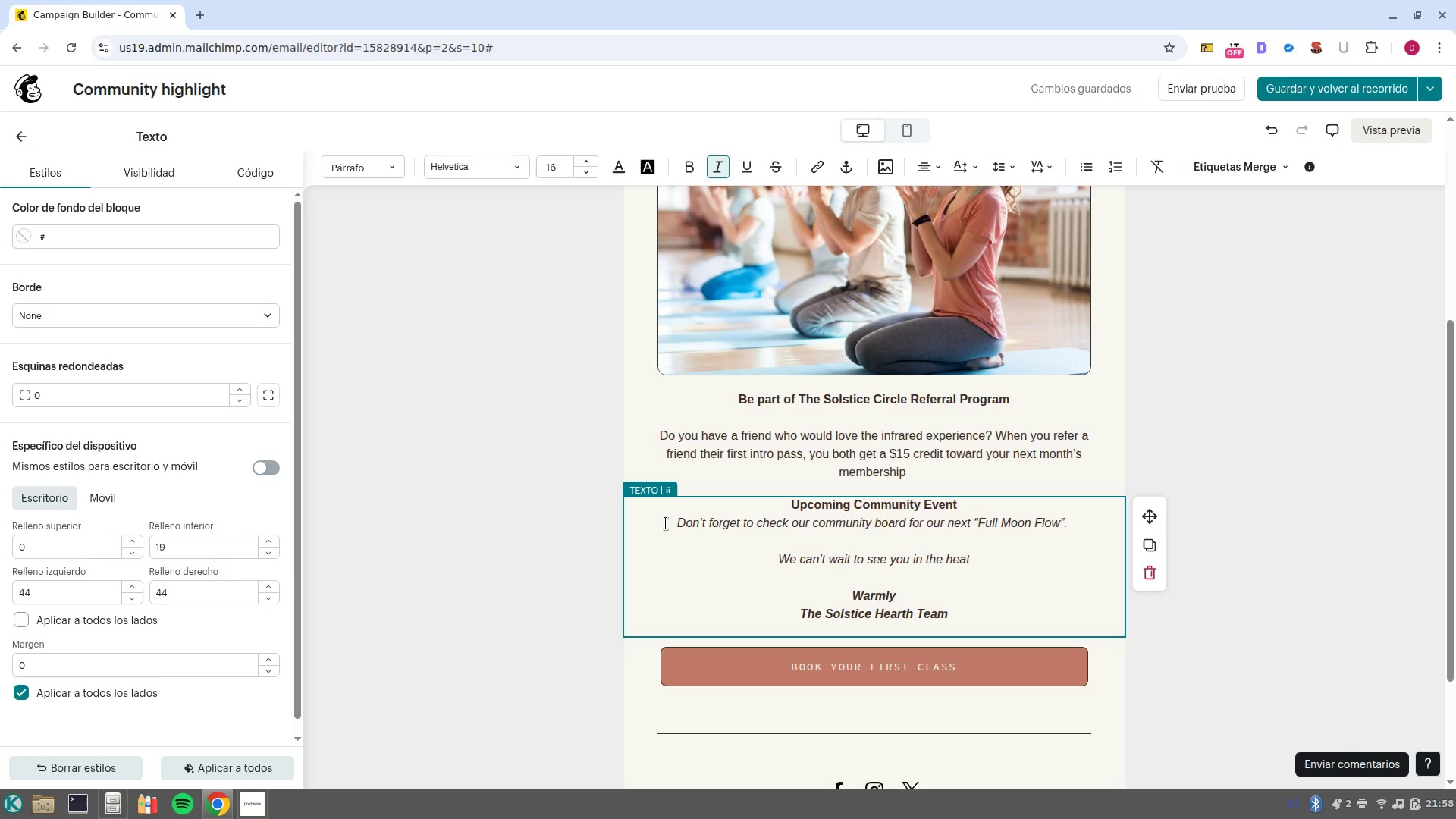 
type( and tea social )
key(Backspace)
 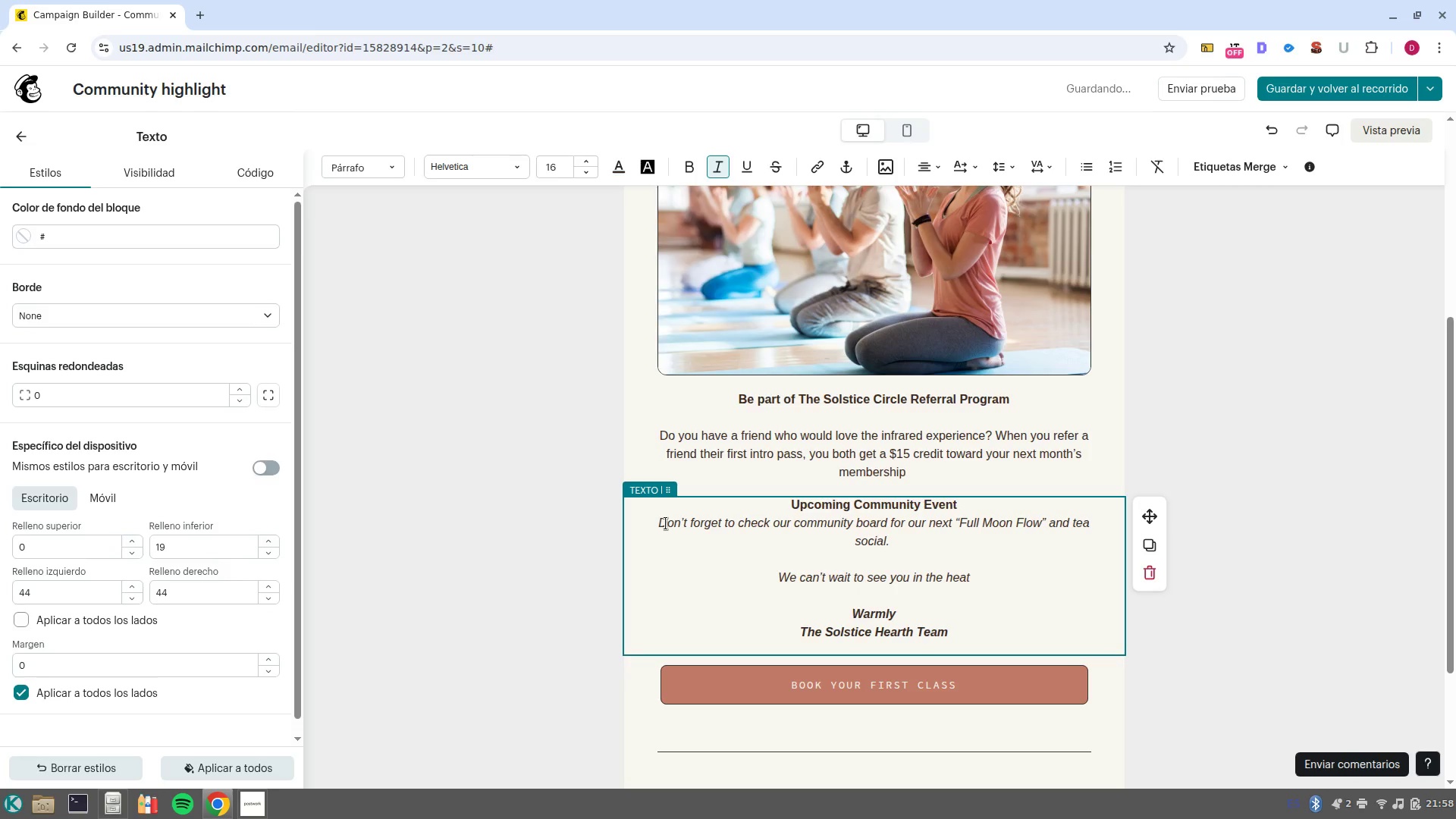 
key(ArrowRight)
 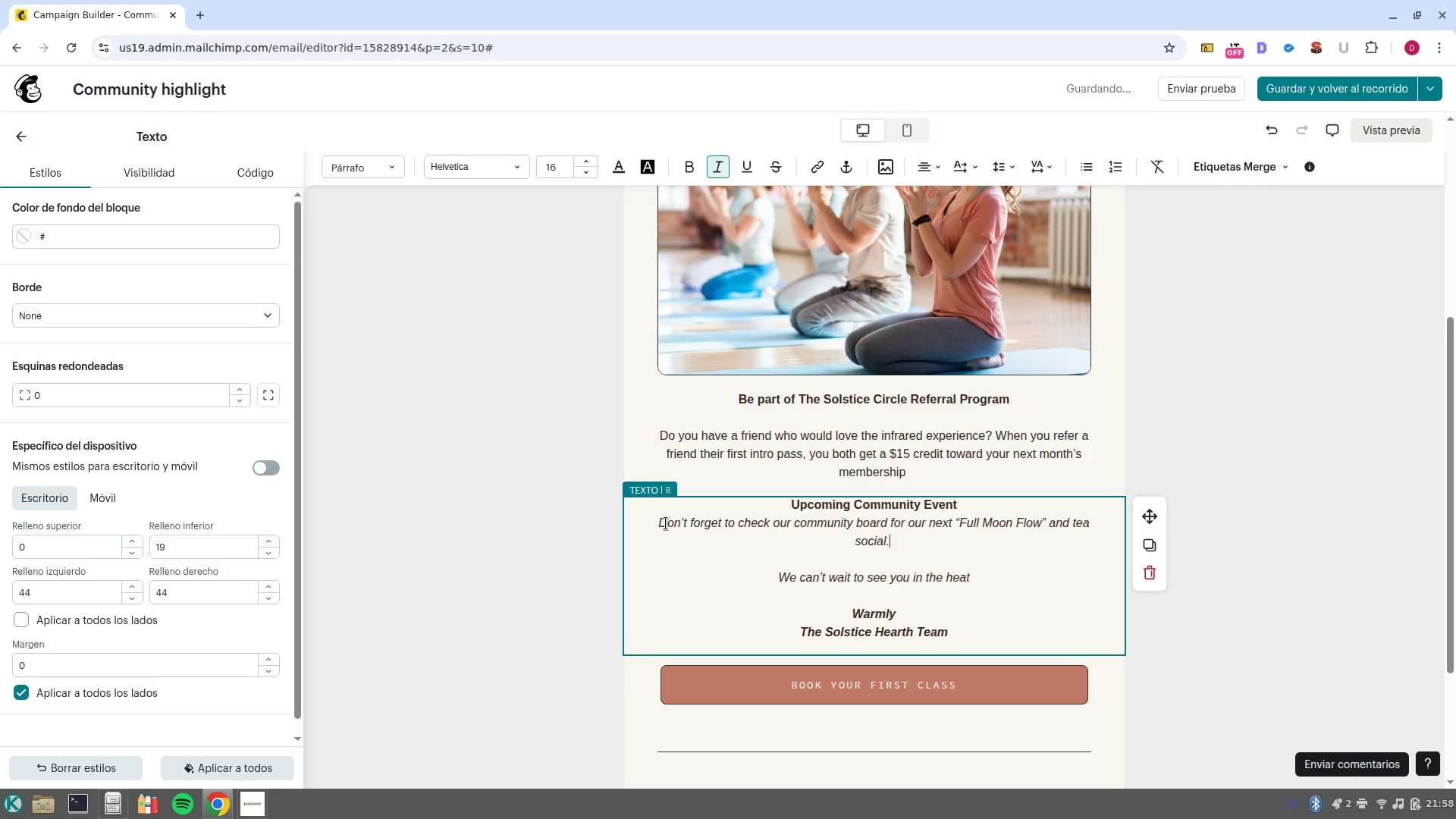 
key(ArrowRight)
 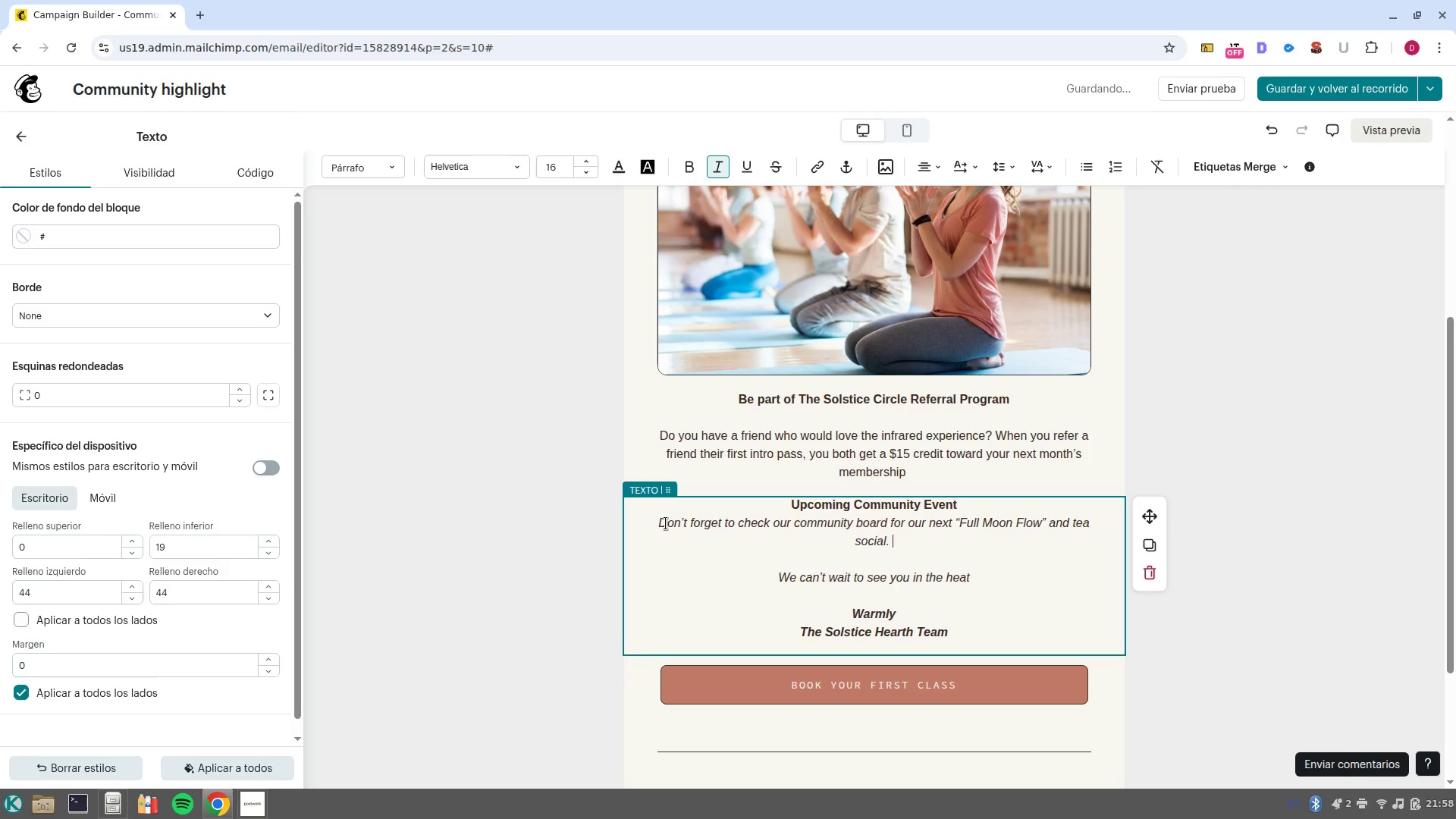 
type(It-s the perfect way to meet your fellow practitioners. )
 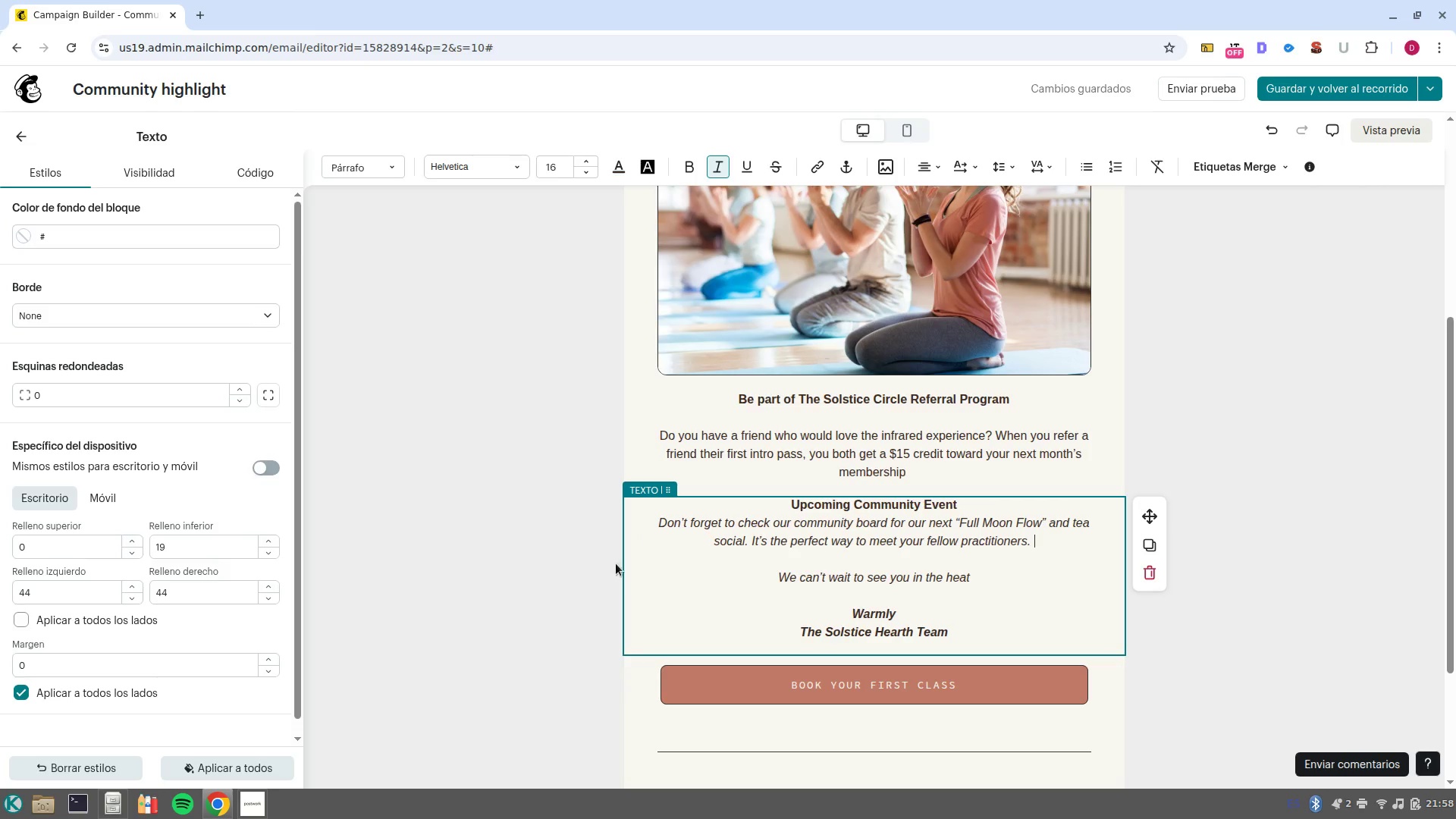 
wait(15.08)
 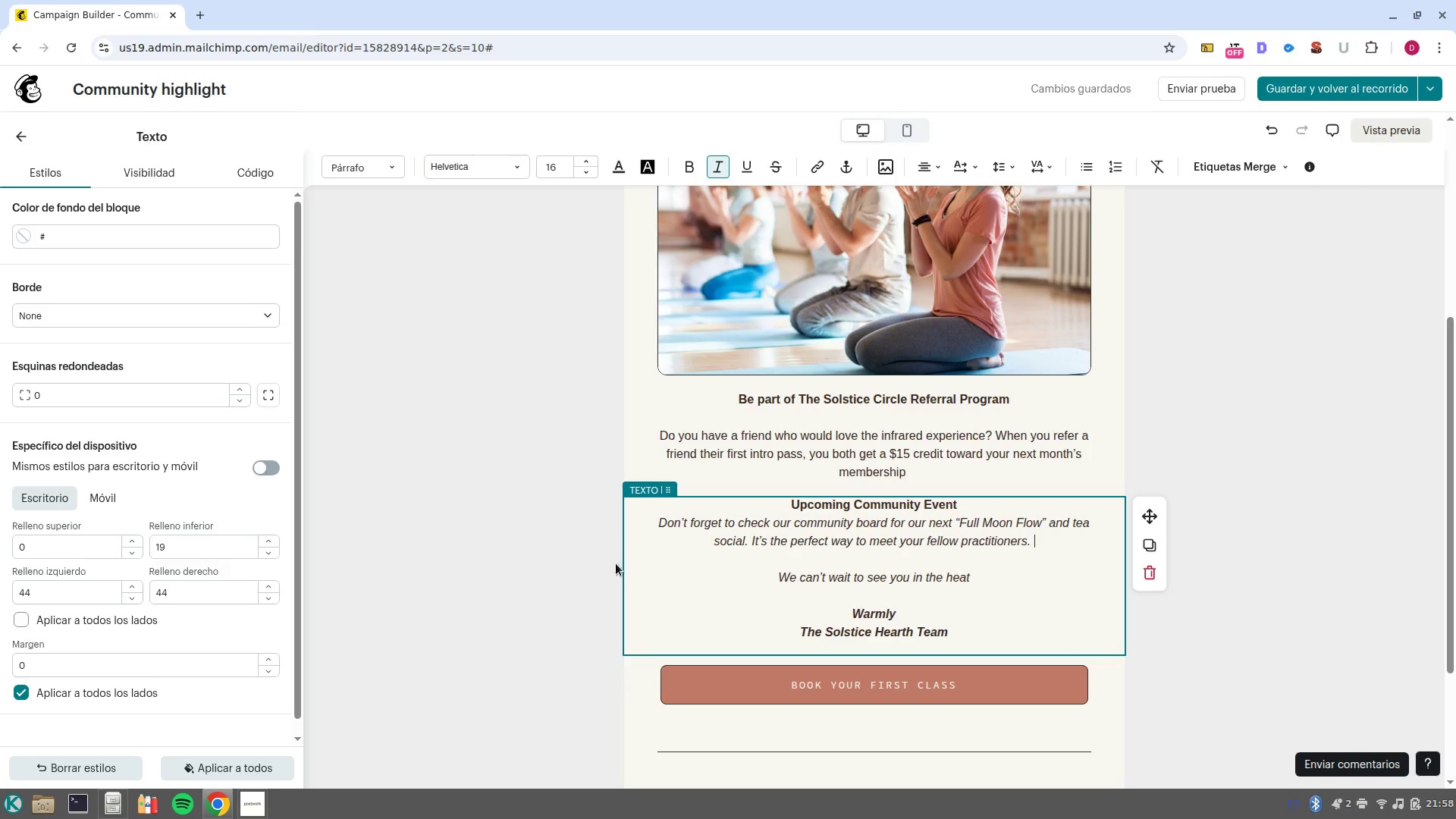 
left_click_drag(start_coordinate=[985, 581], to_coordinate=[771, 581])
 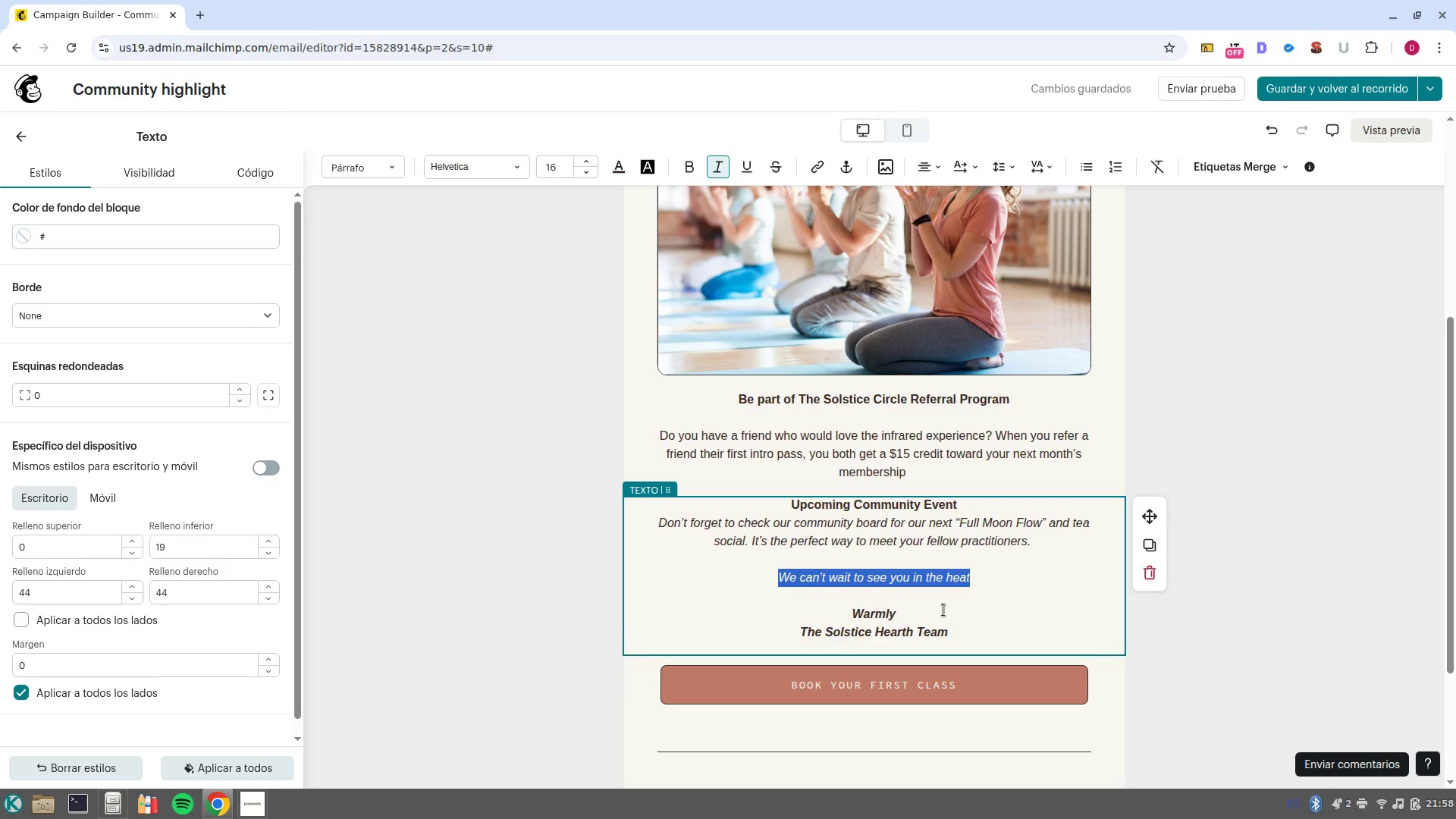 
left_click([943, 610])
 